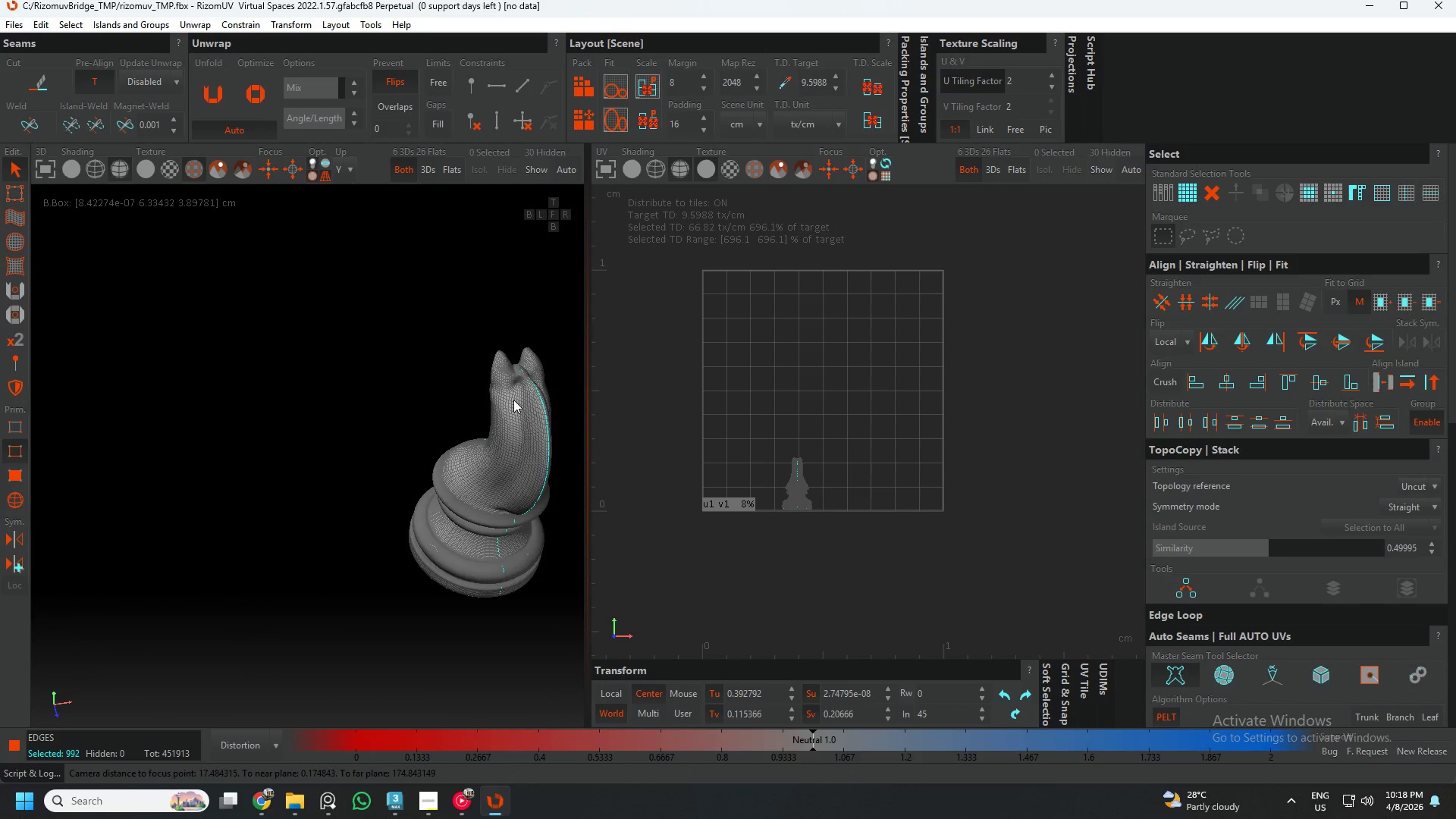 
scroll: coordinate [497, 480], scroll_direction: down, amount: 12.0
 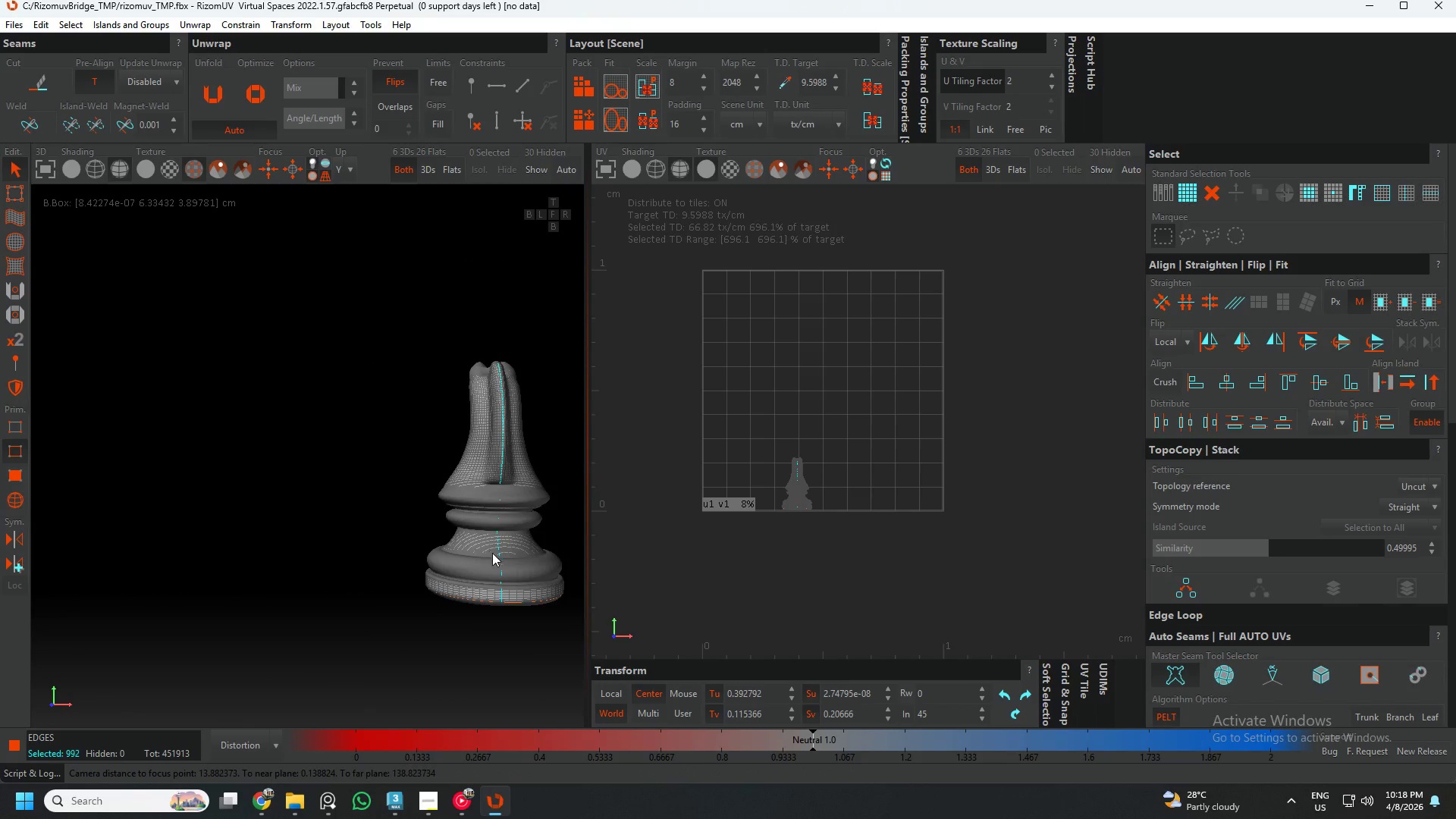 
hold_key(key=AltLeft, duration=0.59)
 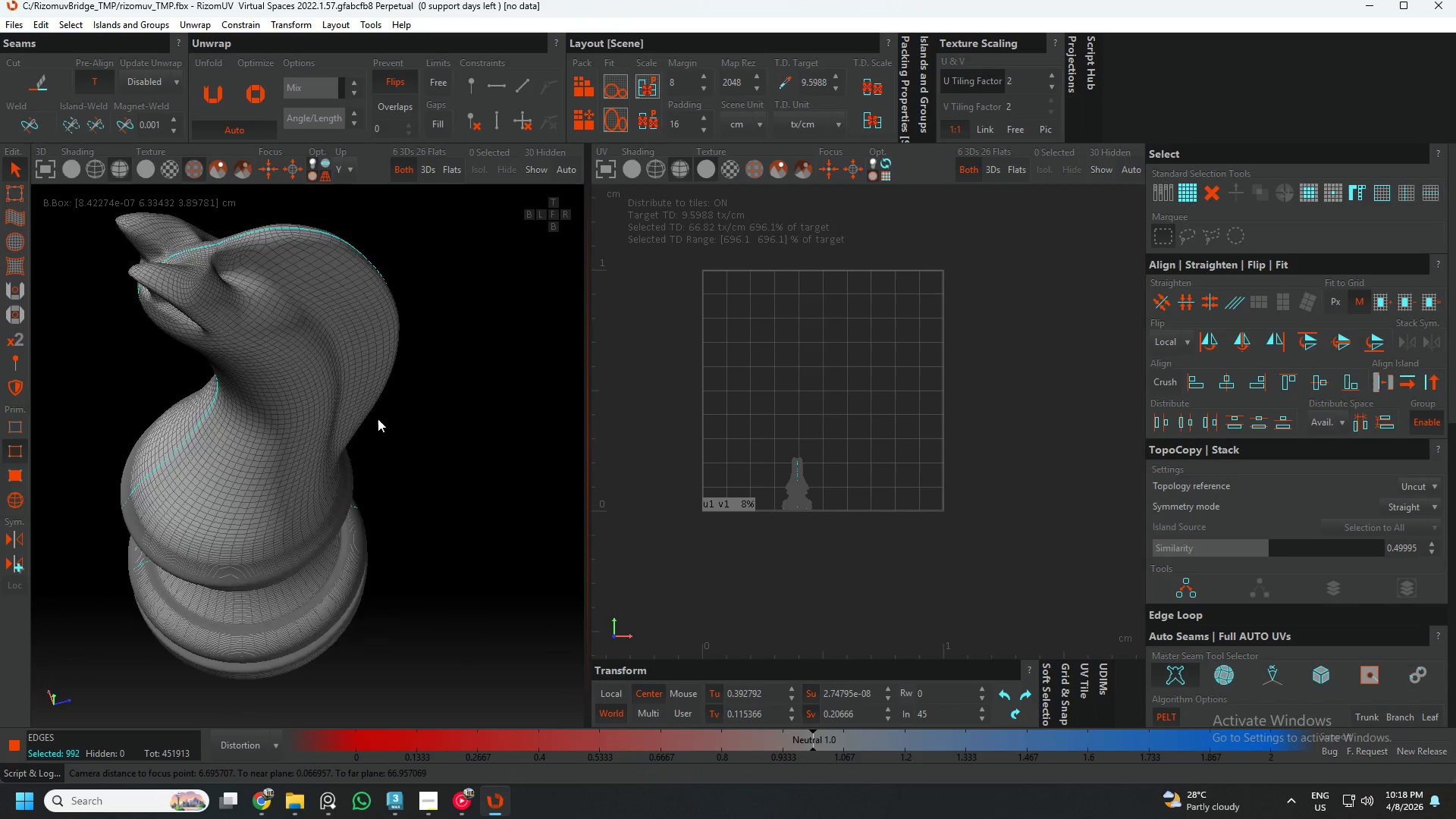 
scroll: coordinate [522, 388], scroll_direction: up, amount: 4.0
 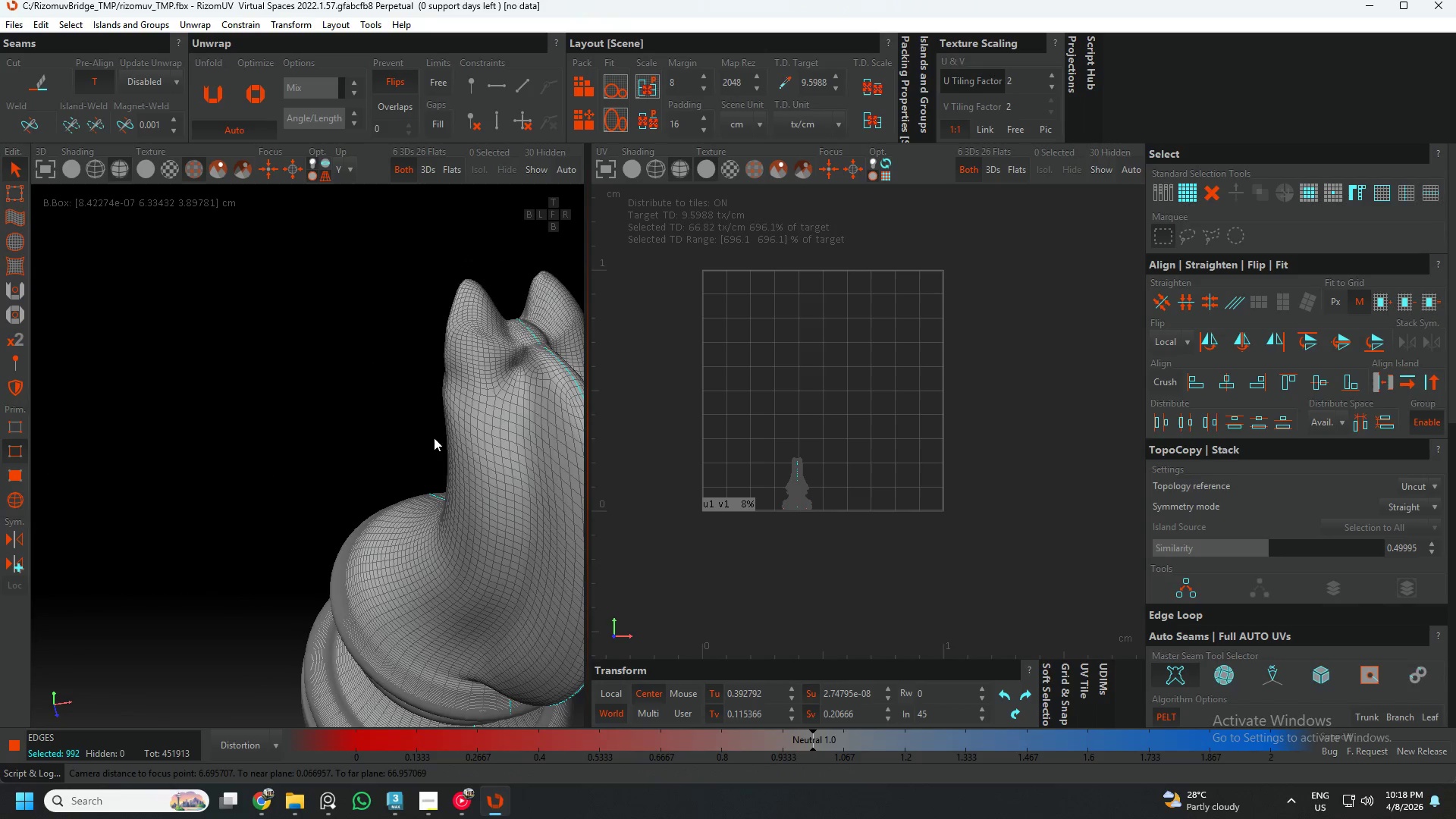 
hold_key(key=AltLeft, duration=0.56)
 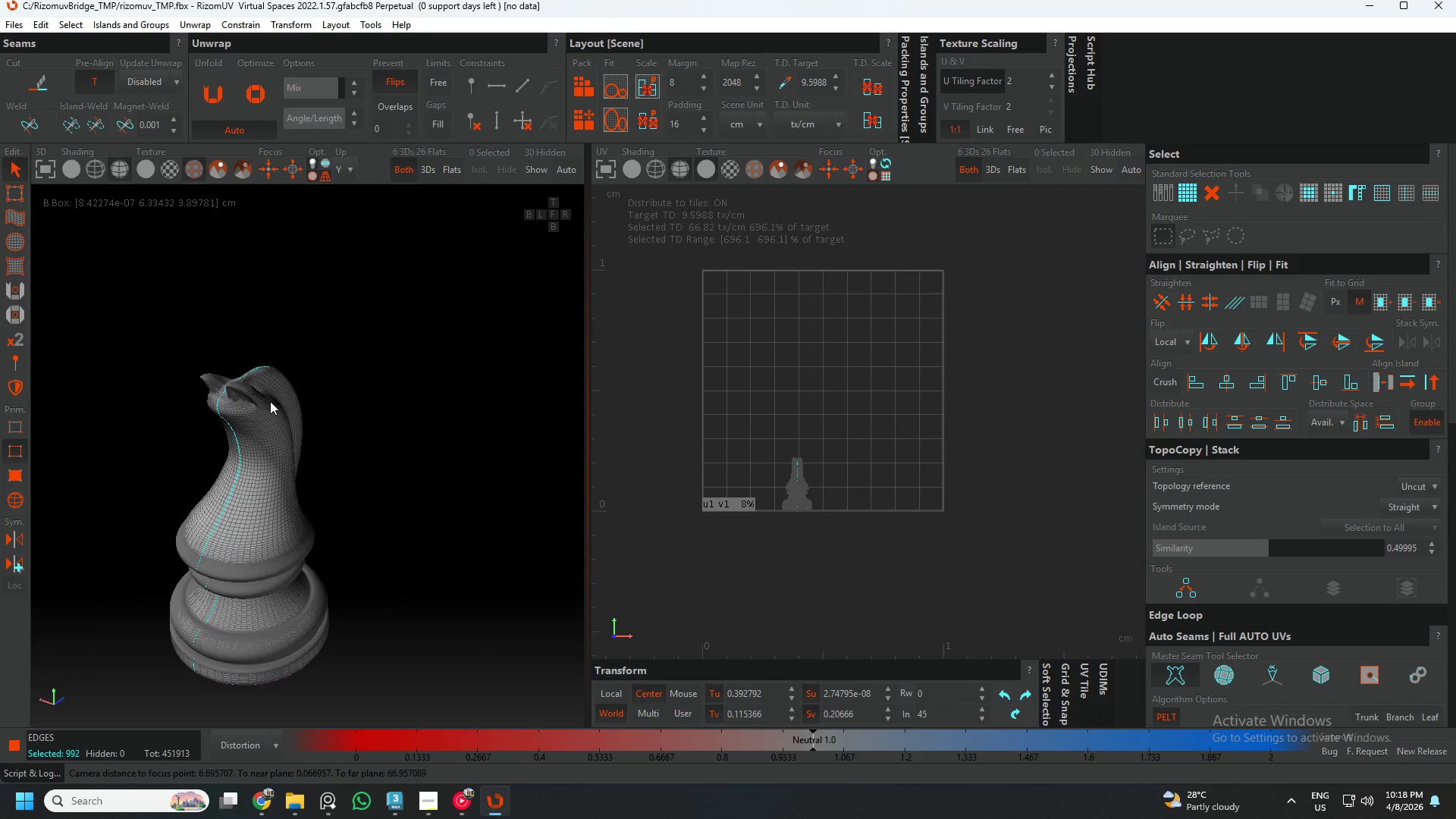 
scroll: coordinate [372, 416], scroll_direction: down, amount: 4.0
 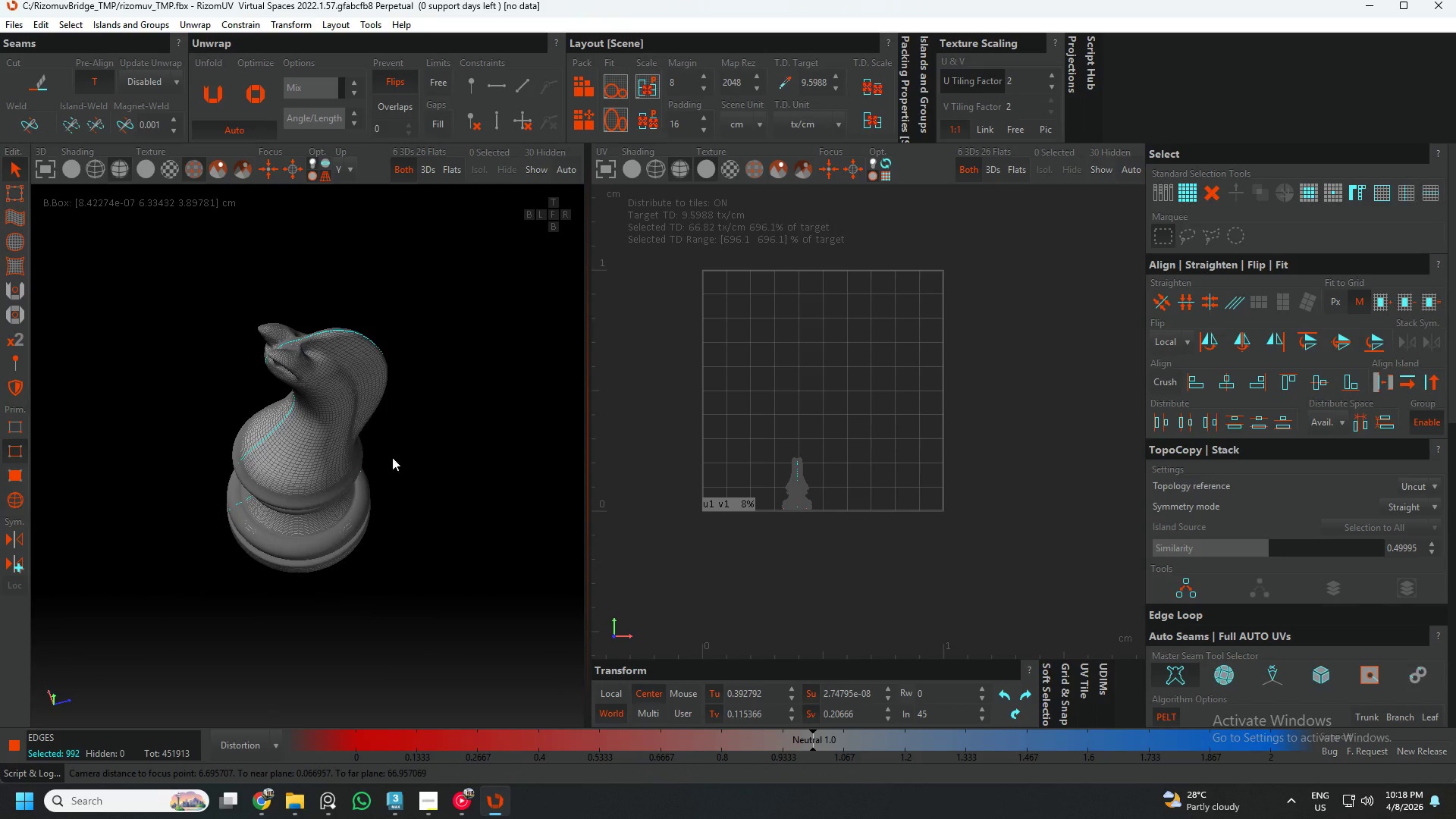 
hold_key(key=AltLeft, duration=0.5)
 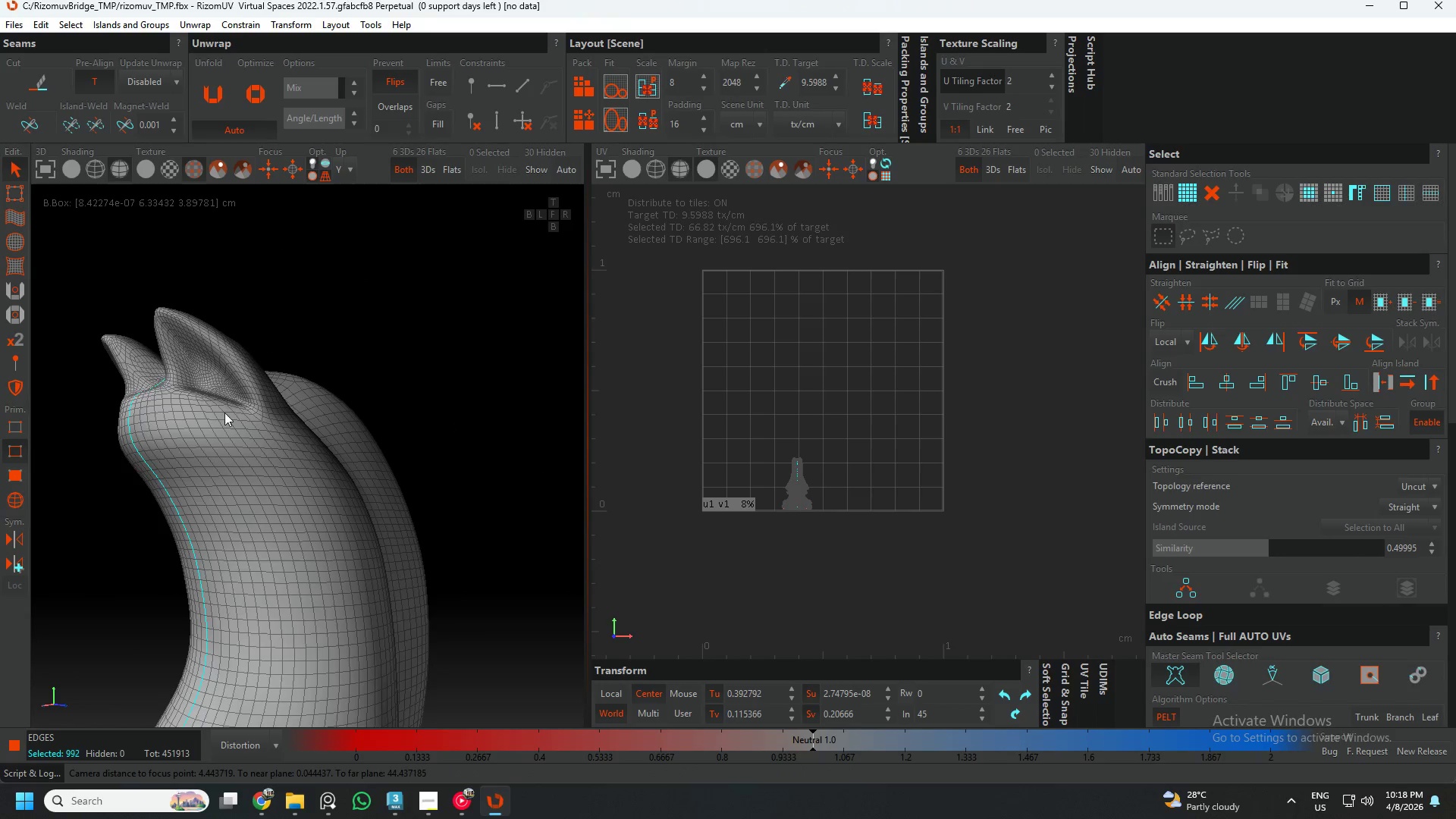 
scroll: coordinate [242, 428], scroll_direction: up, amount: 9.0
 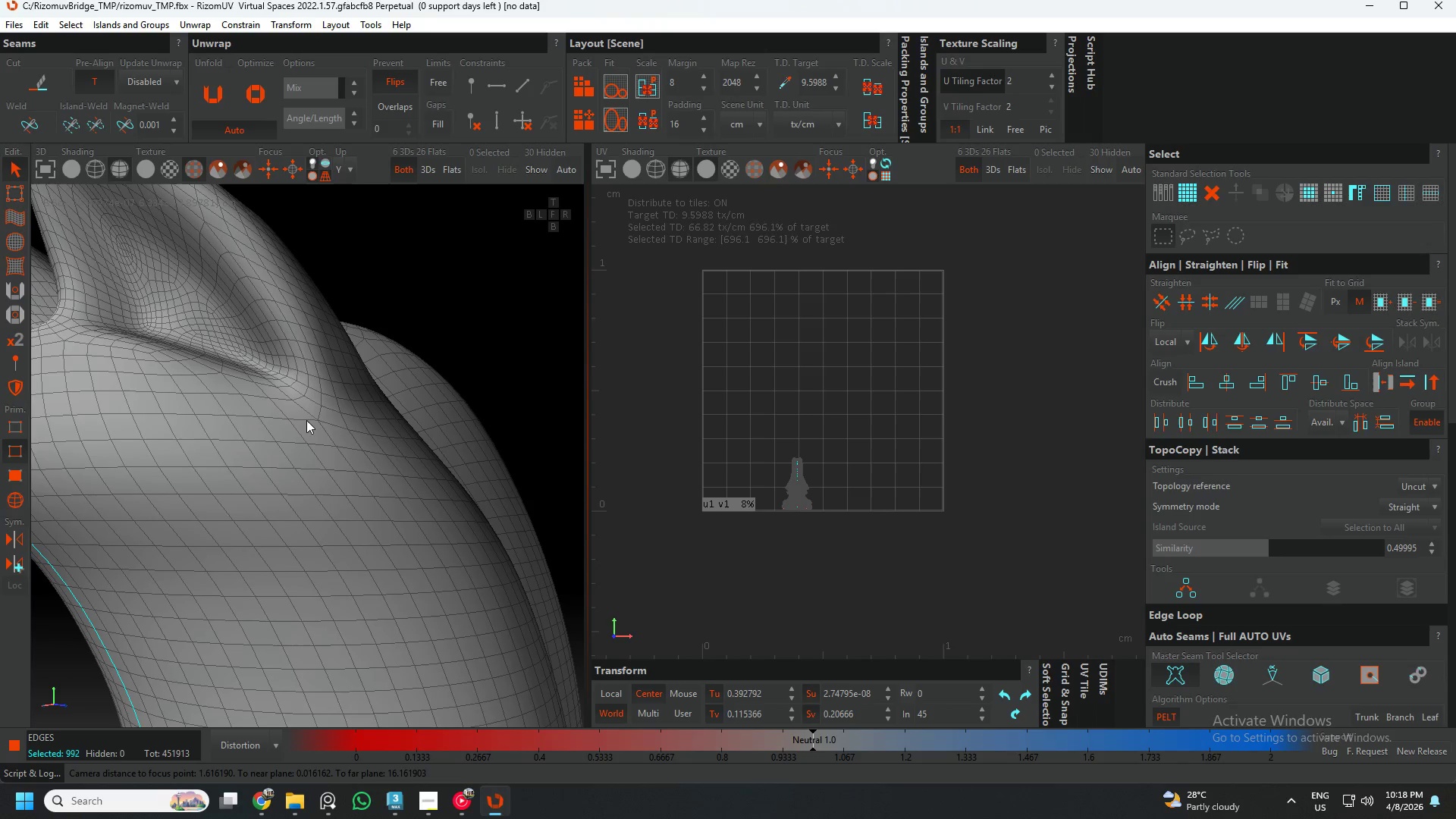 
hold_key(key=ControlLeft, duration=0.89)
double_click([306, 420])
 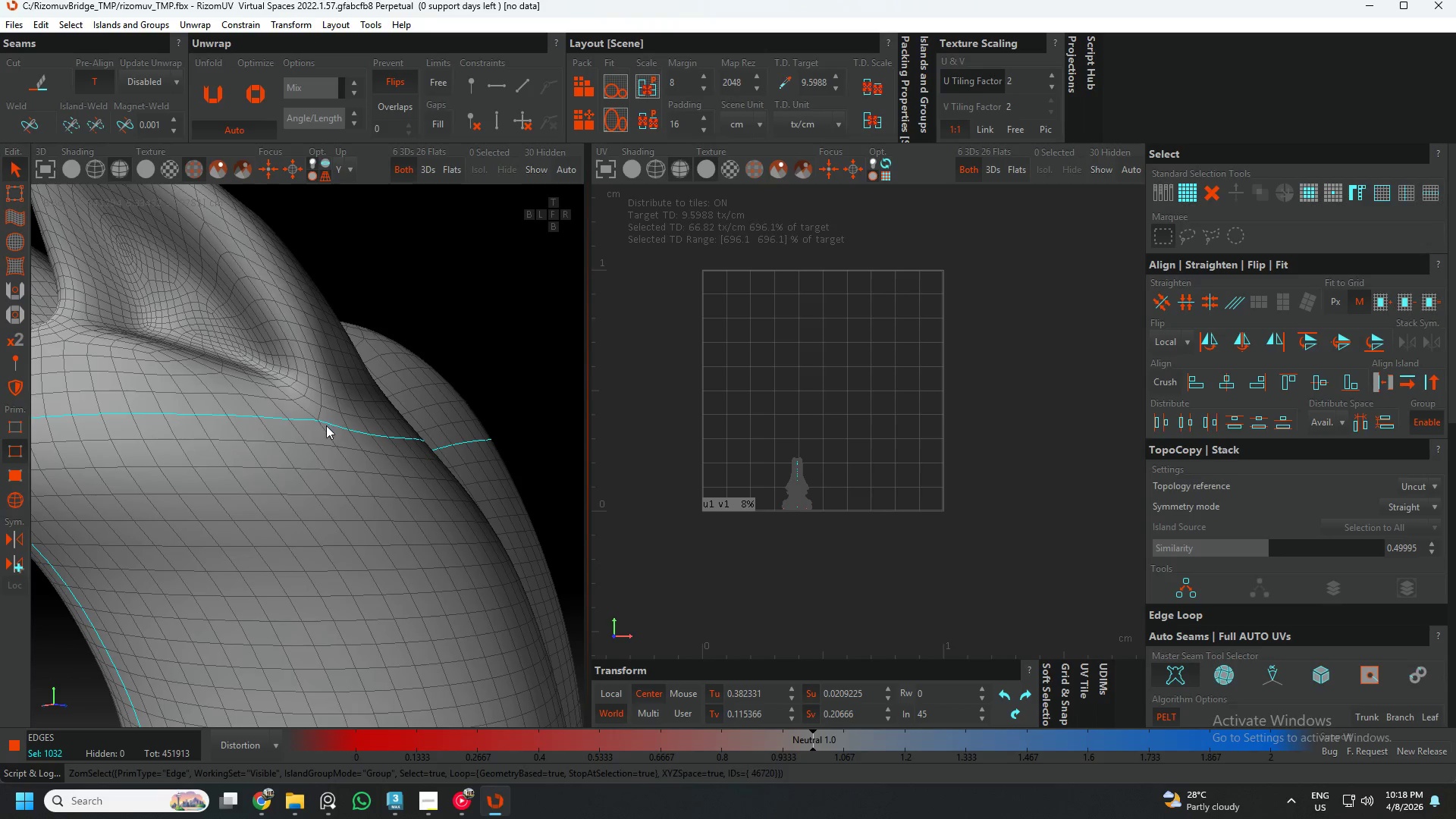 
hold_key(key=AltLeft, duration=0.62)
 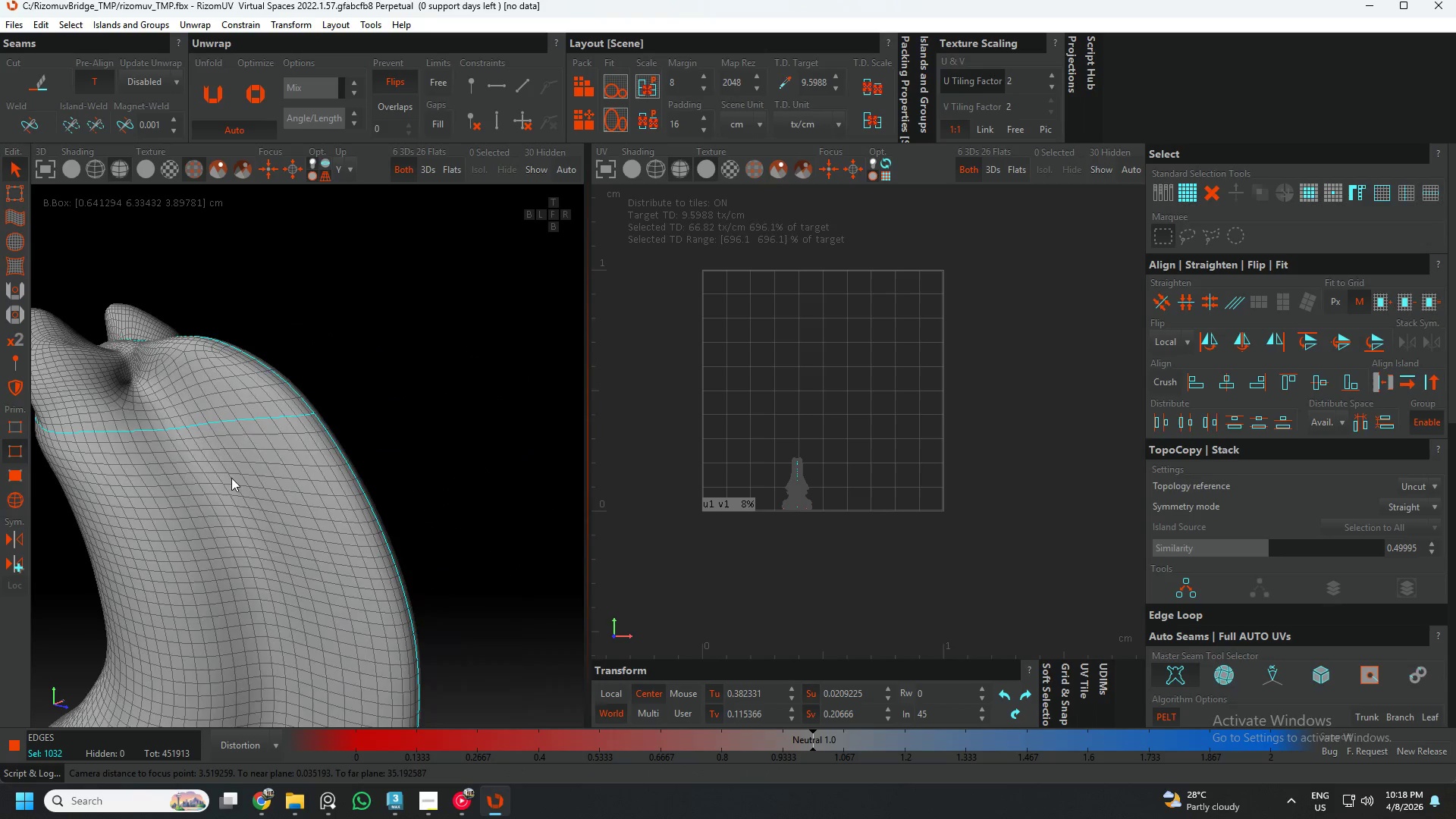 
scroll: coordinate [331, 428], scroll_direction: down, amount: 5.0
 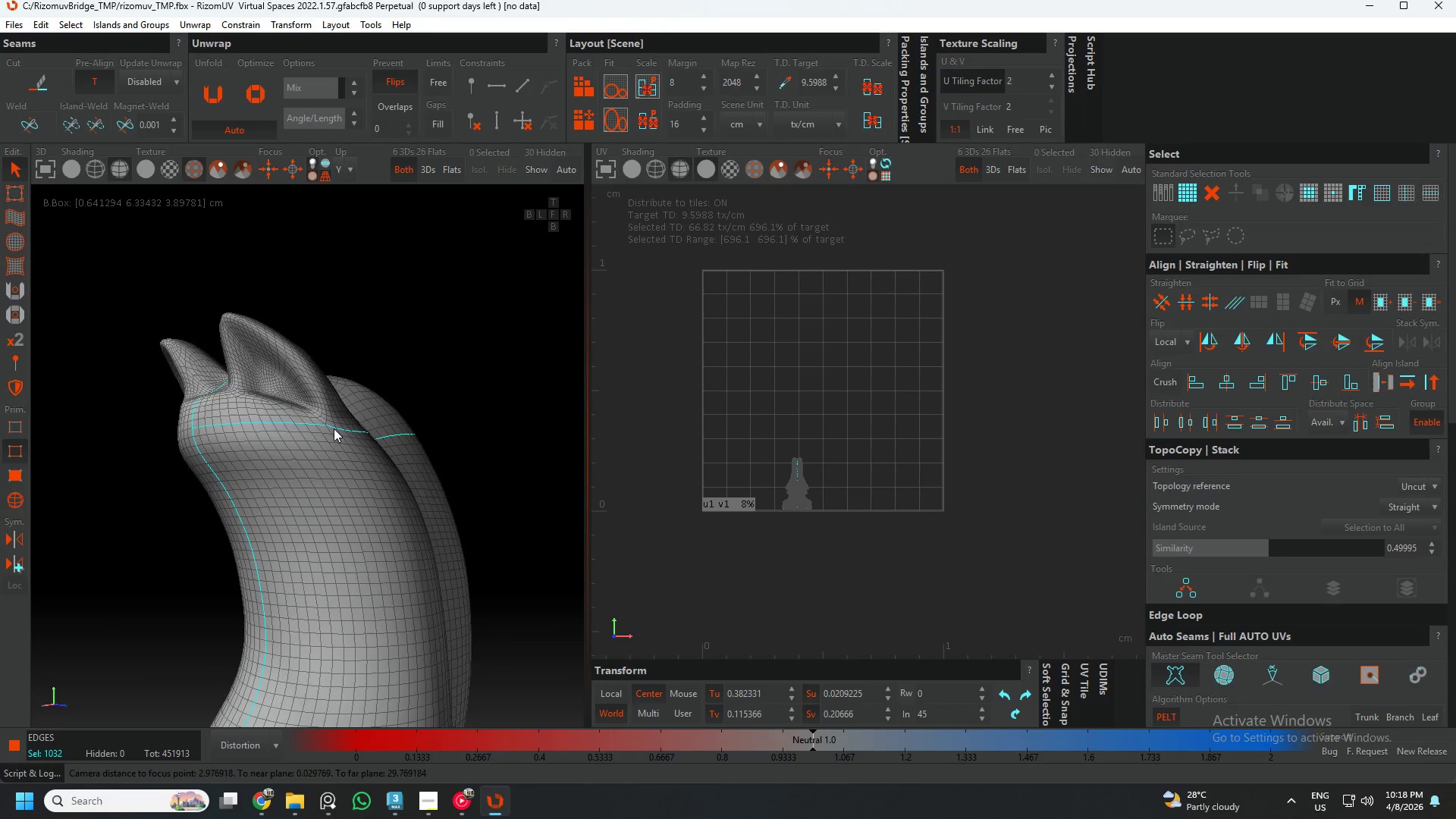 
hold_key(key=AltLeft, duration=1.11)
 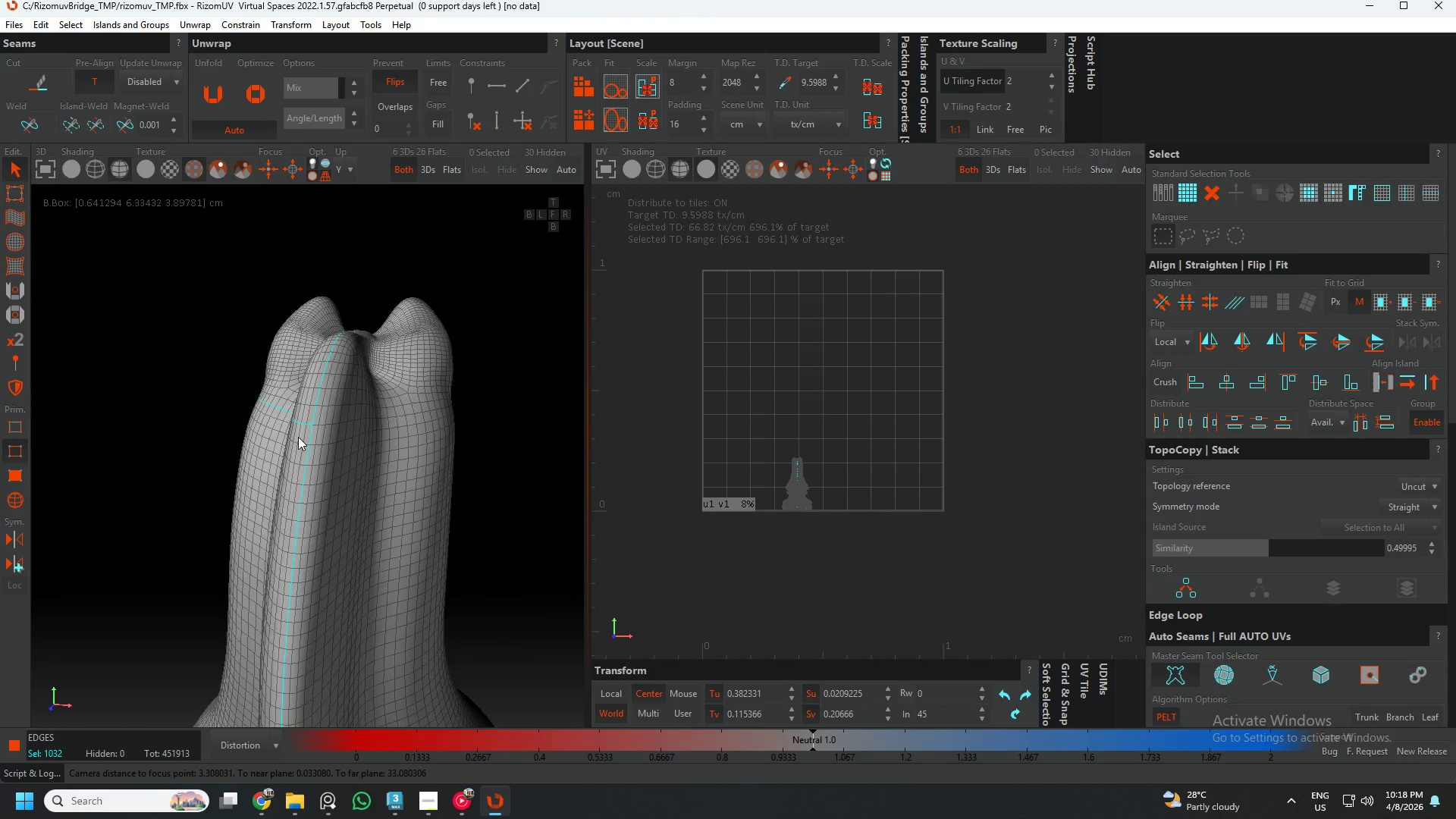 
hold_key(key=ControlLeft, duration=0.88)
 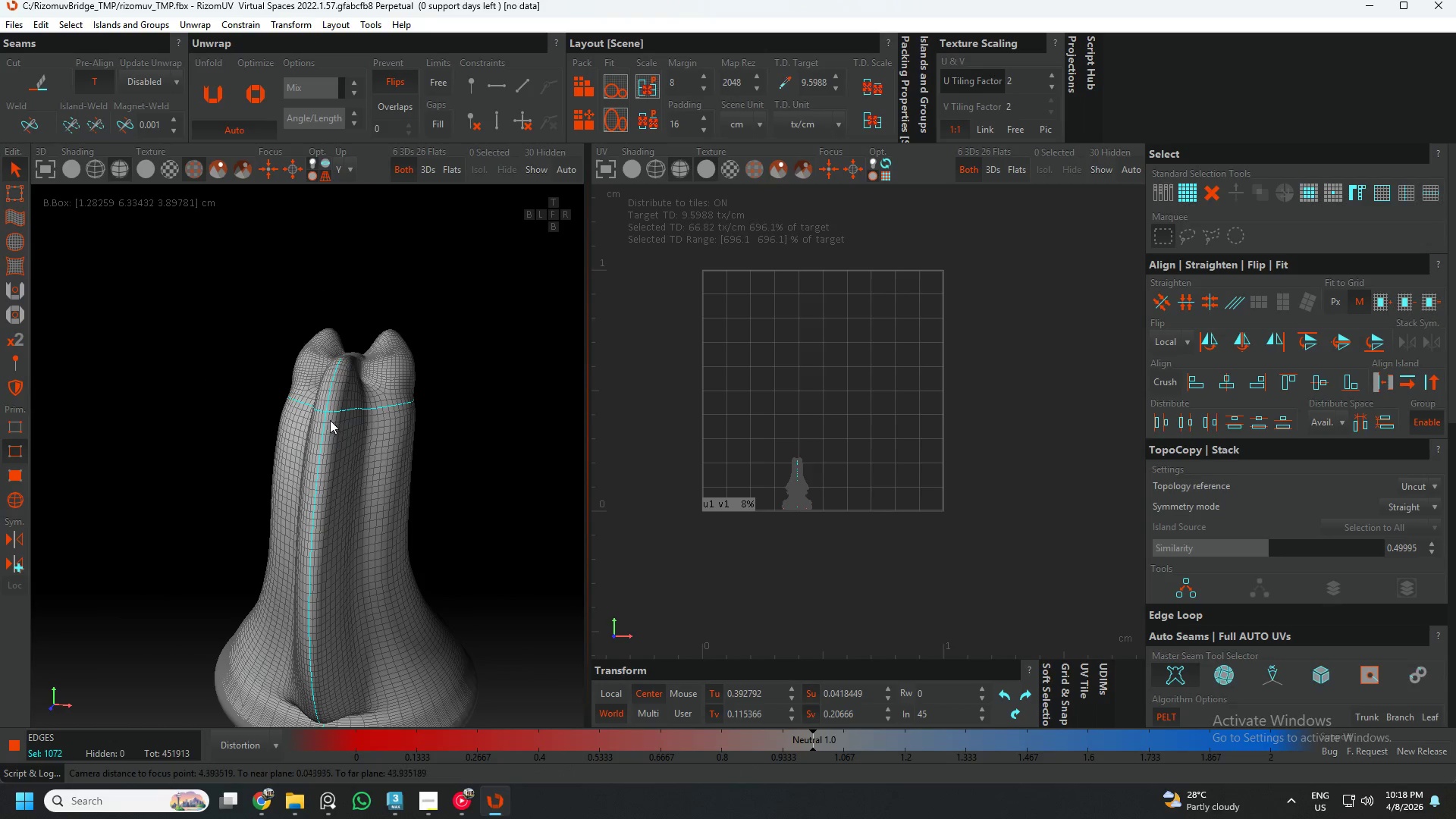 
scroll: coordinate [334, 419], scroll_direction: up, amount: 5.0
 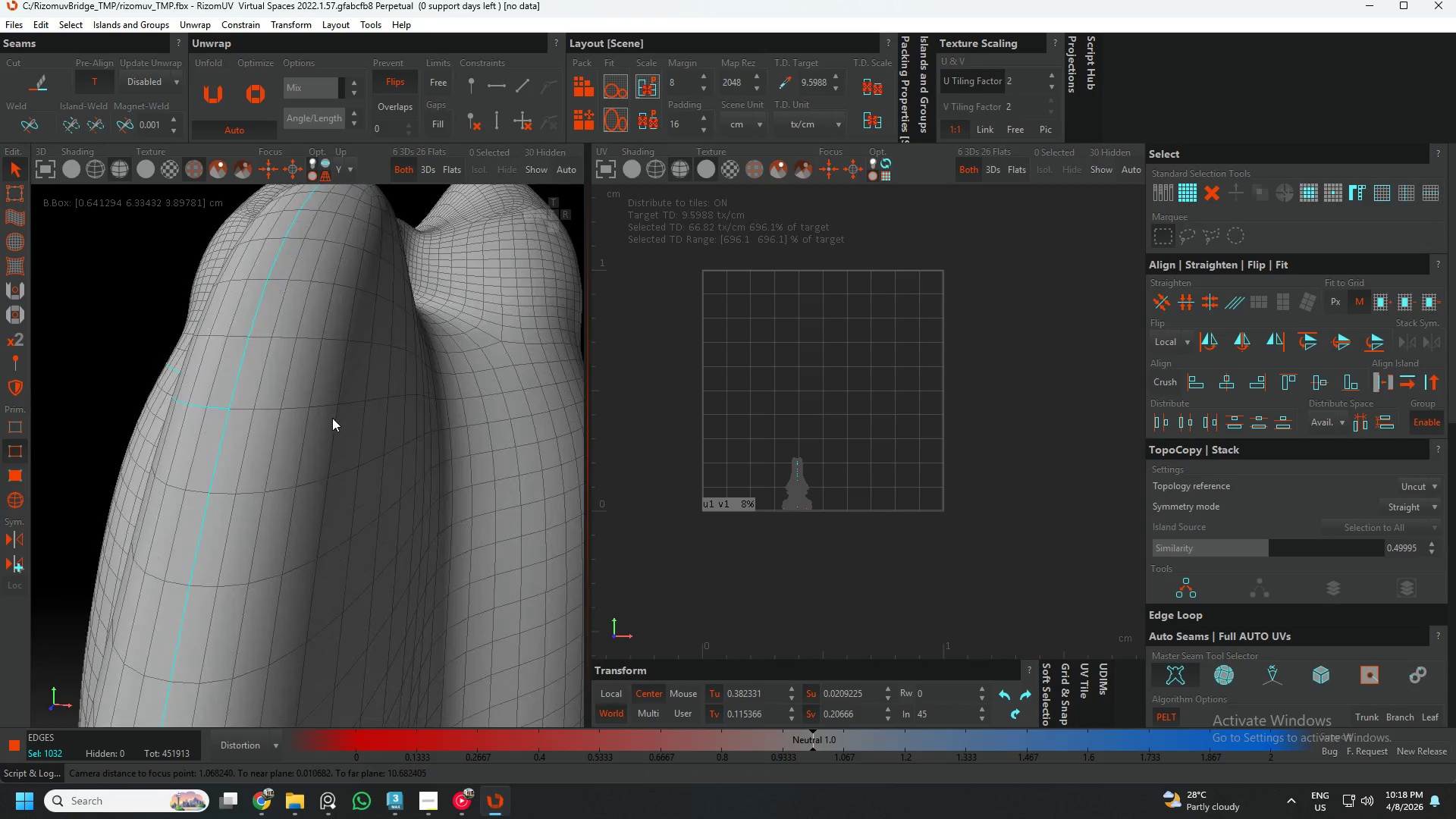 
left_click([350, 406])
 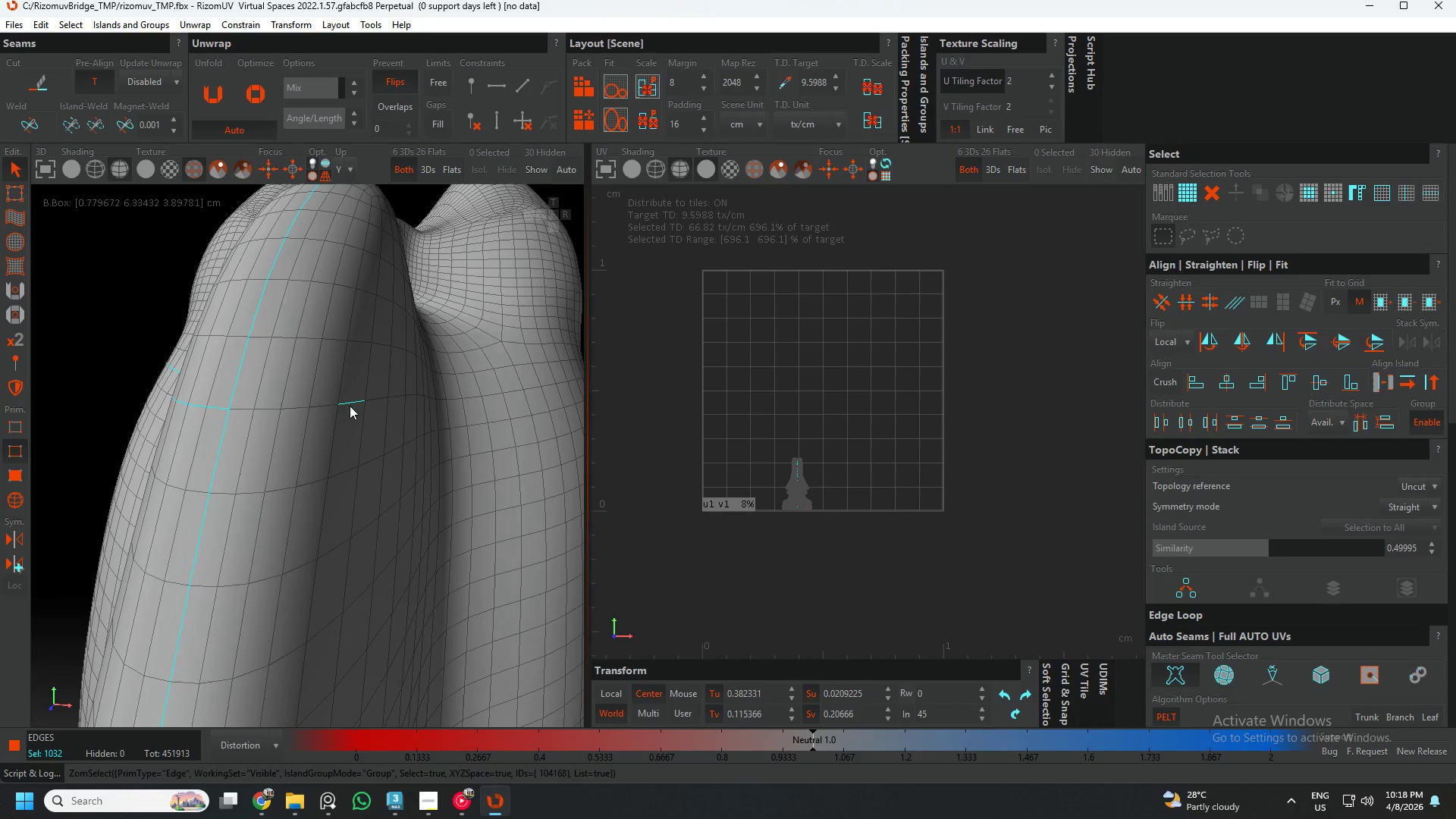 
double_click([350, 406])
 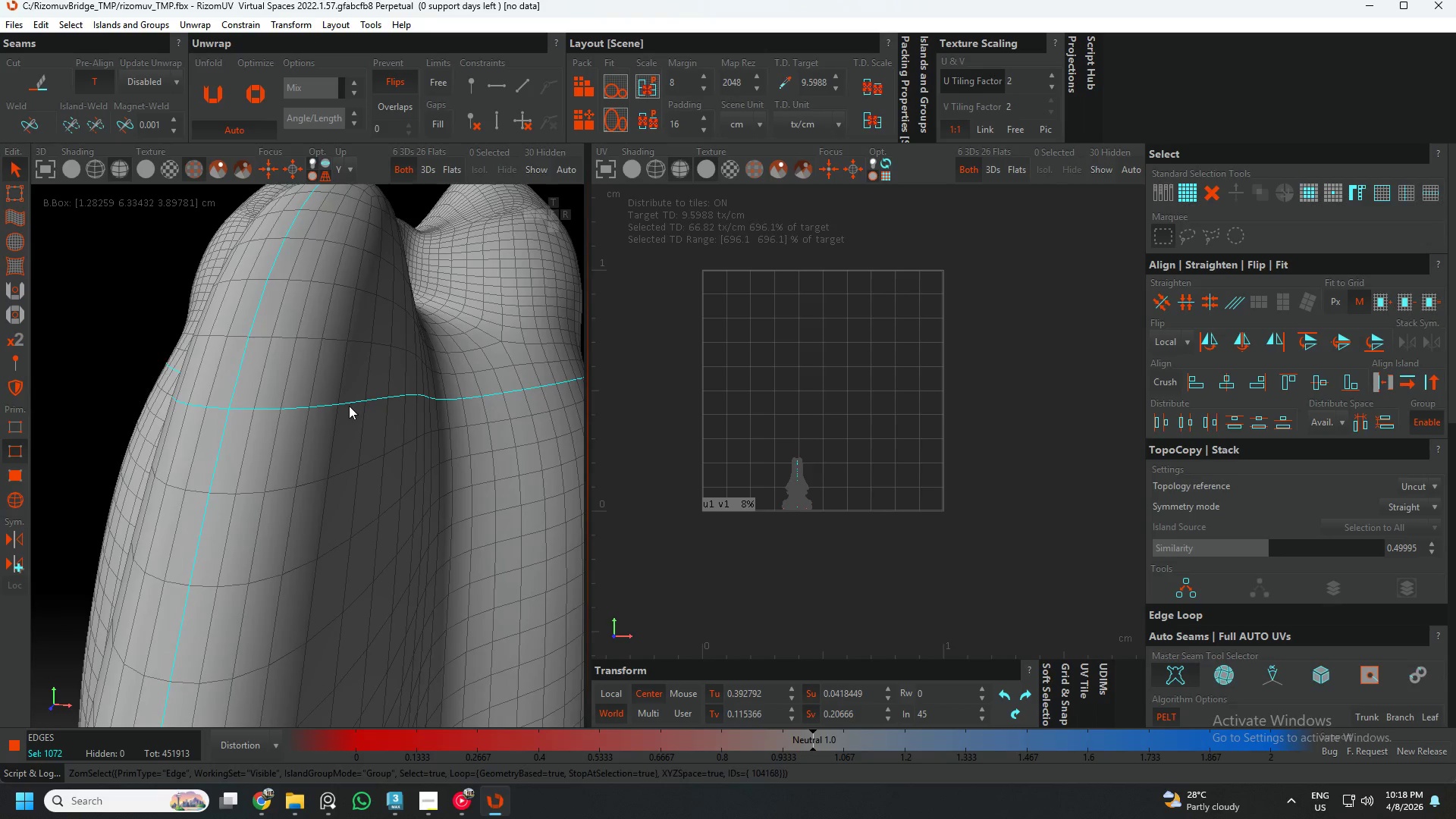 
hold_key(key=AltLeft, duration=0.67)
 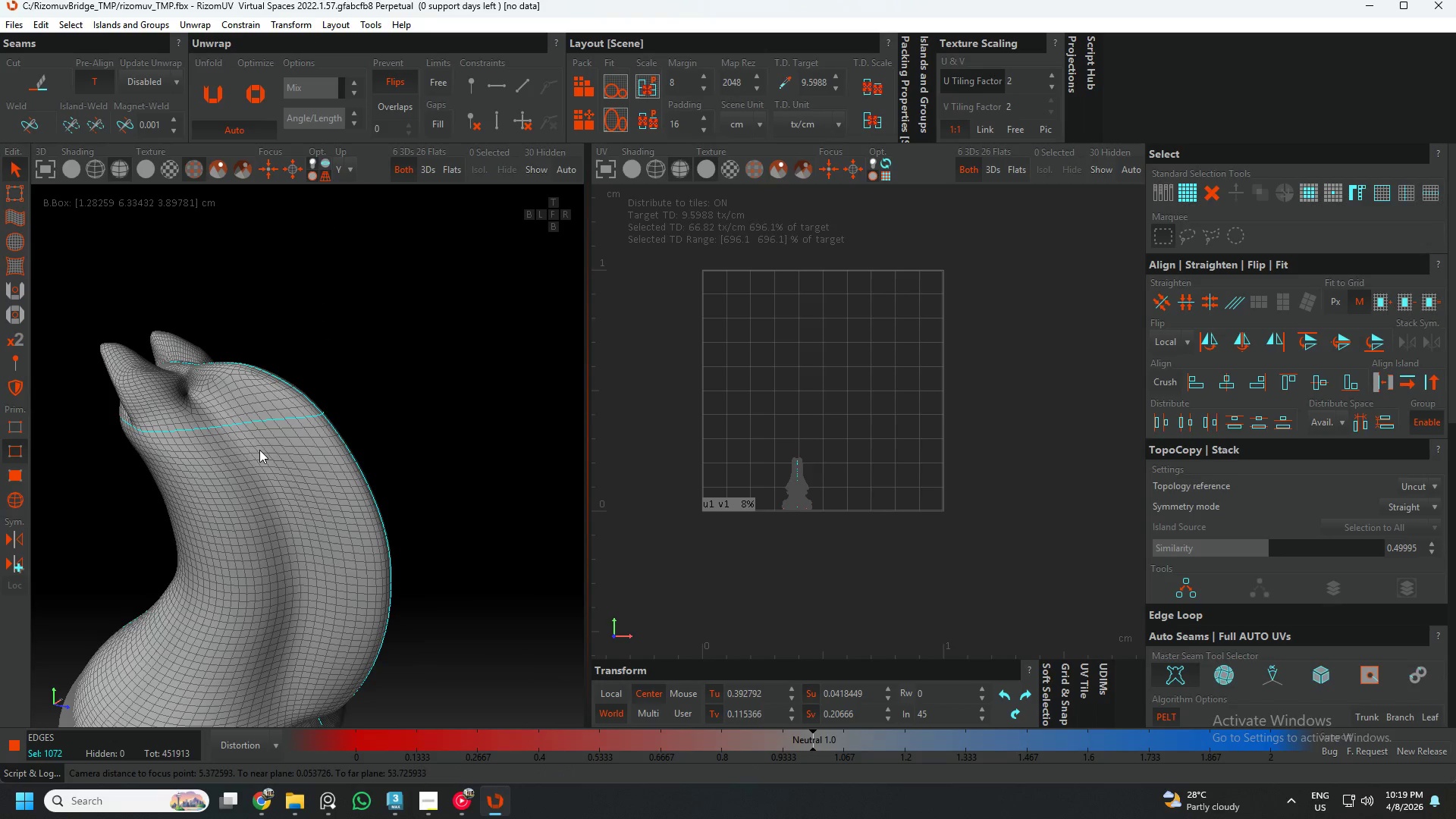 
scroll: coordinate [337, 418], scroll_direction: down, amount: 9.0
 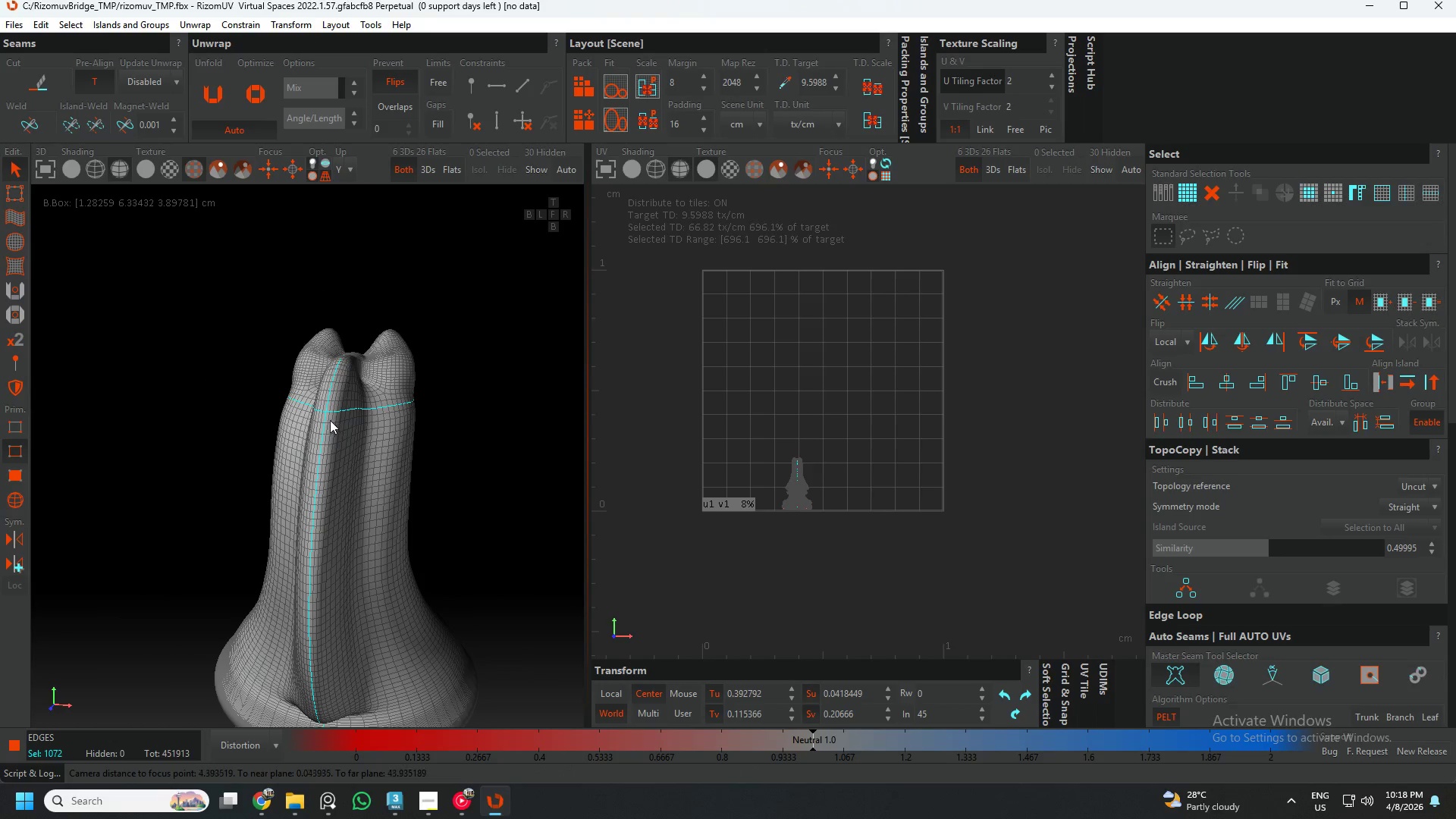 
hold_key(key=AltLeft, duration=0.61)
 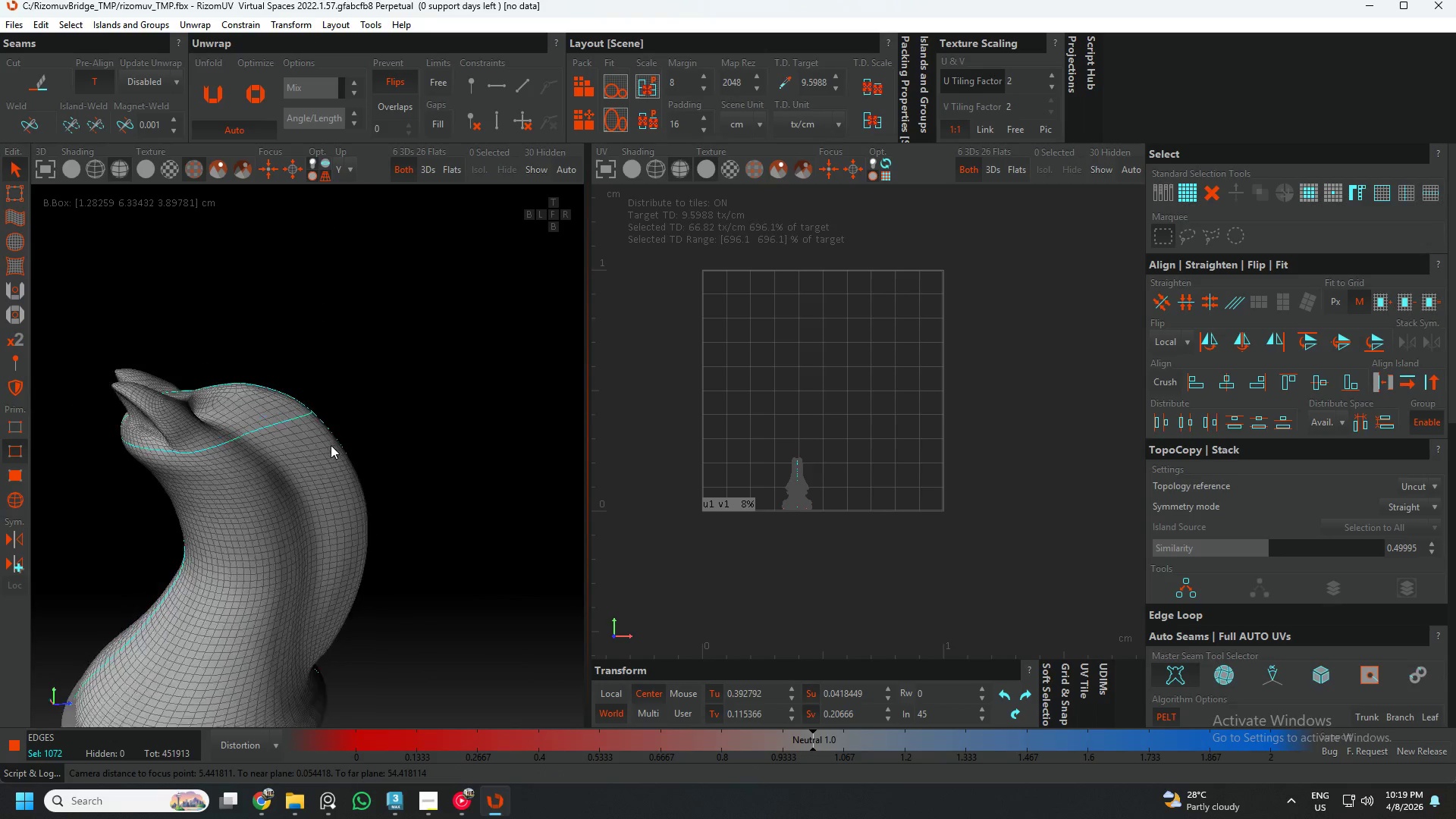 
scroll: coordinate [328, 445], scroll_direction: down, amount: 3.0
 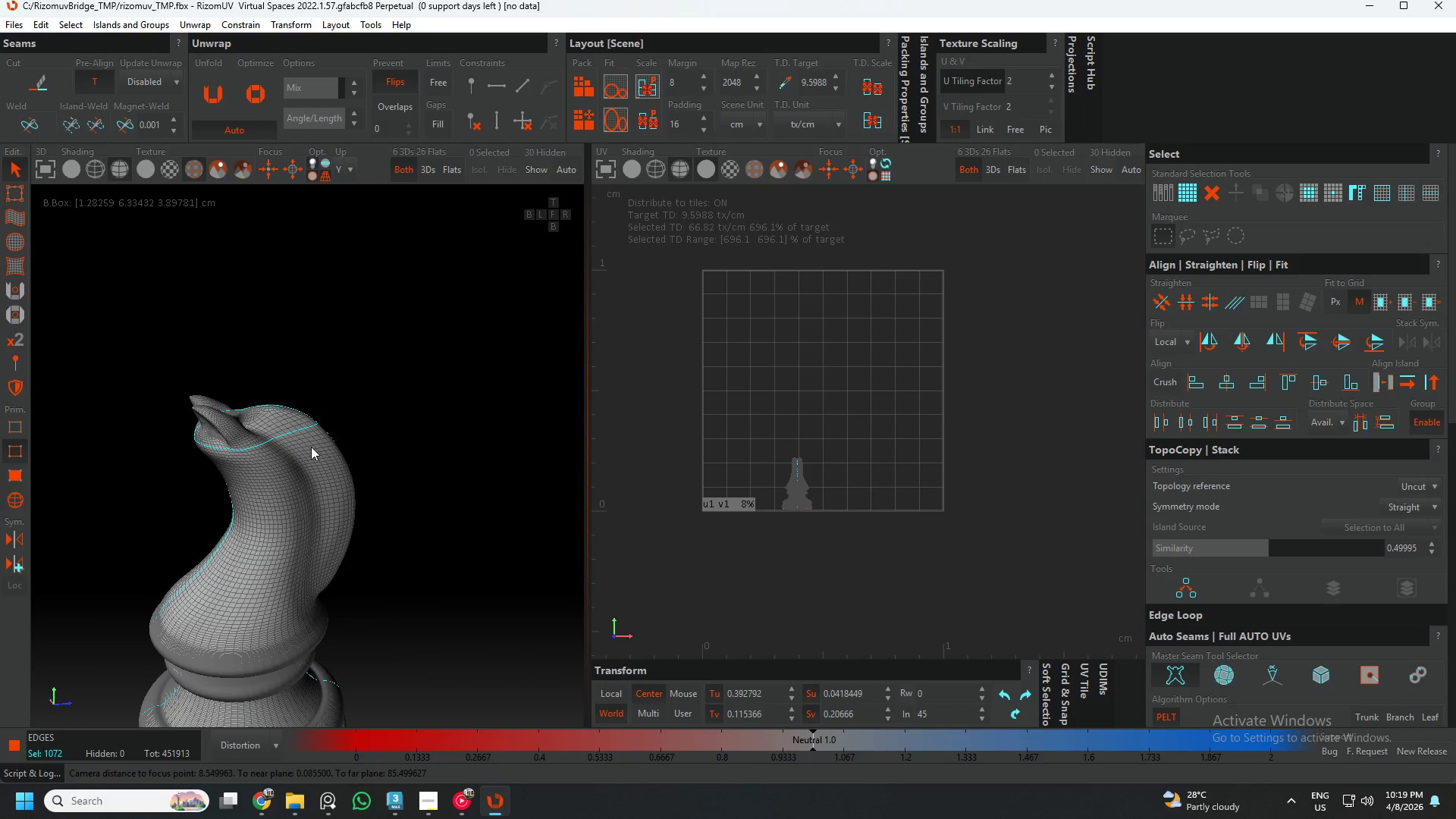 
key(C)
 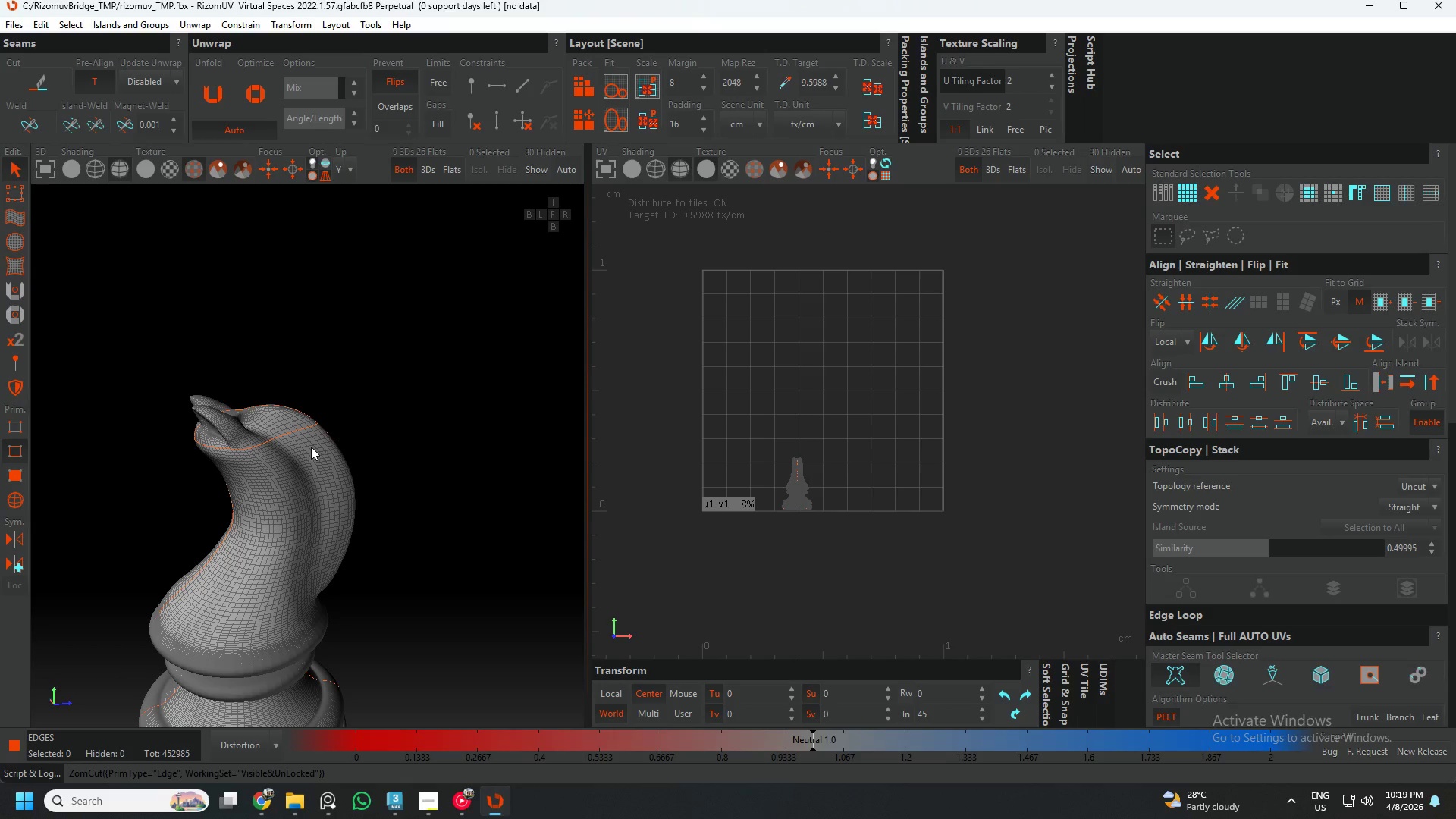 
hold_key(key=AltLeft, duration=0.95)
 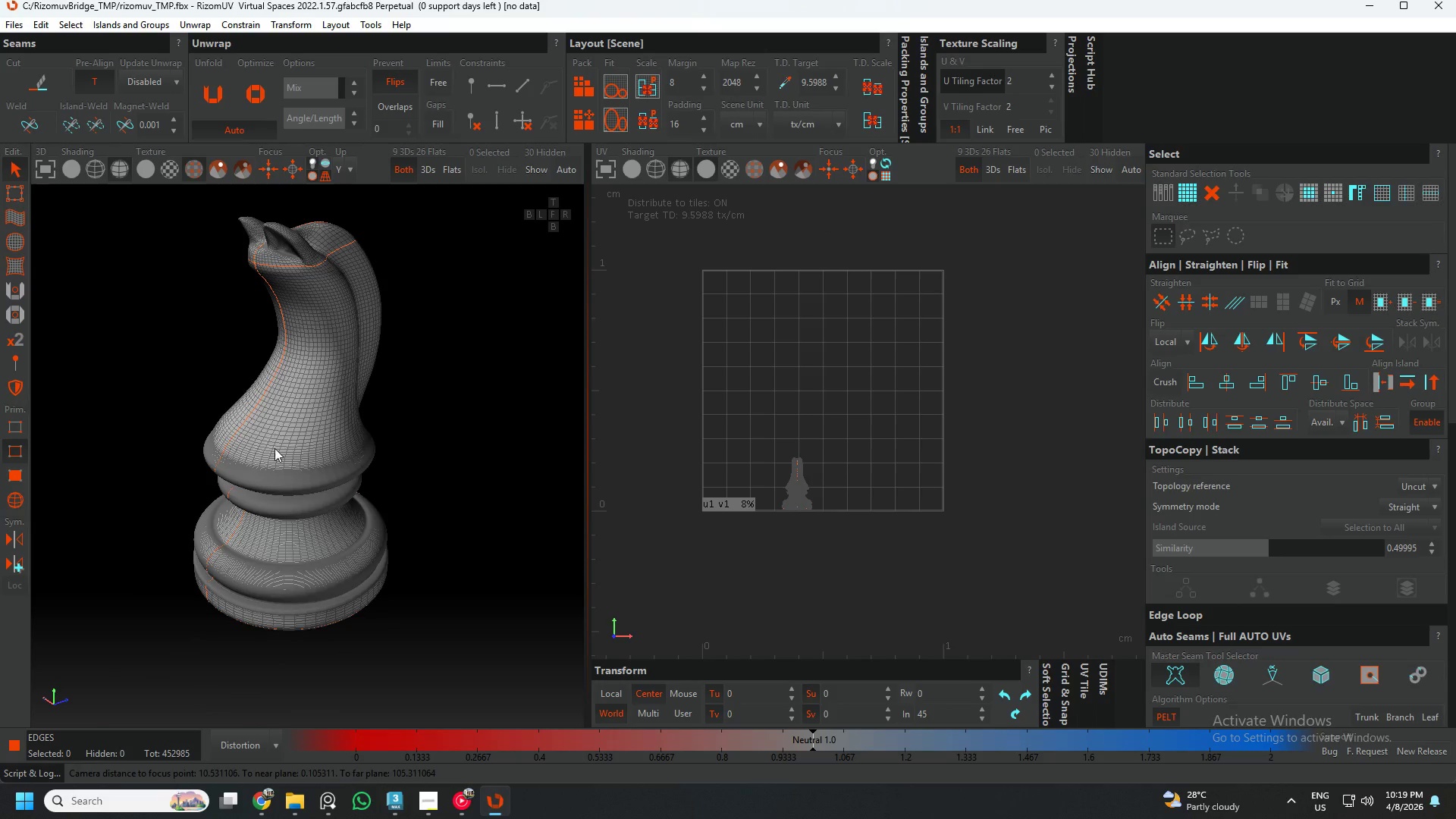 
hold_key(key=AltLeft, duration=1.5)
 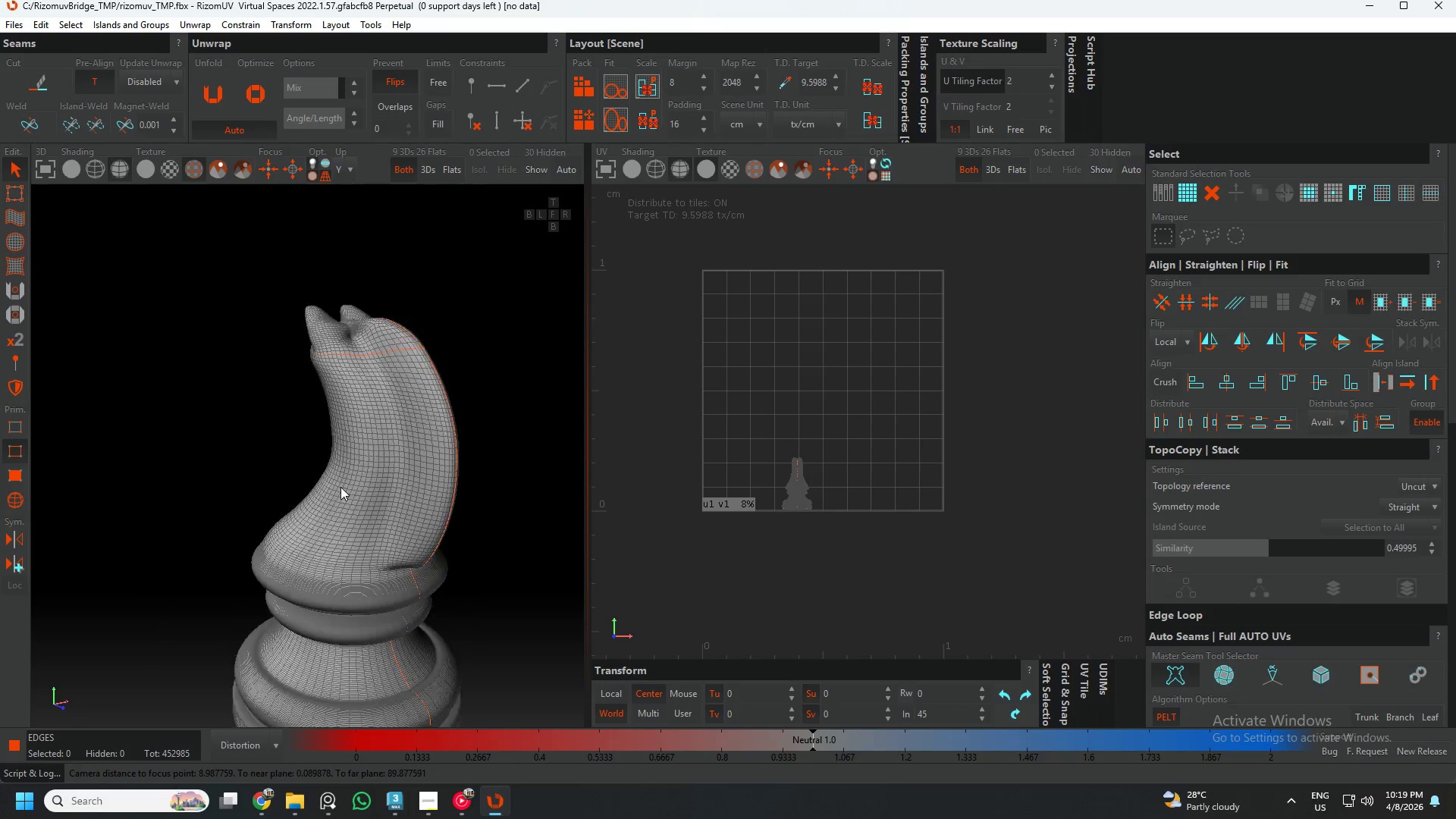 
key(Alt+AltLeft)
 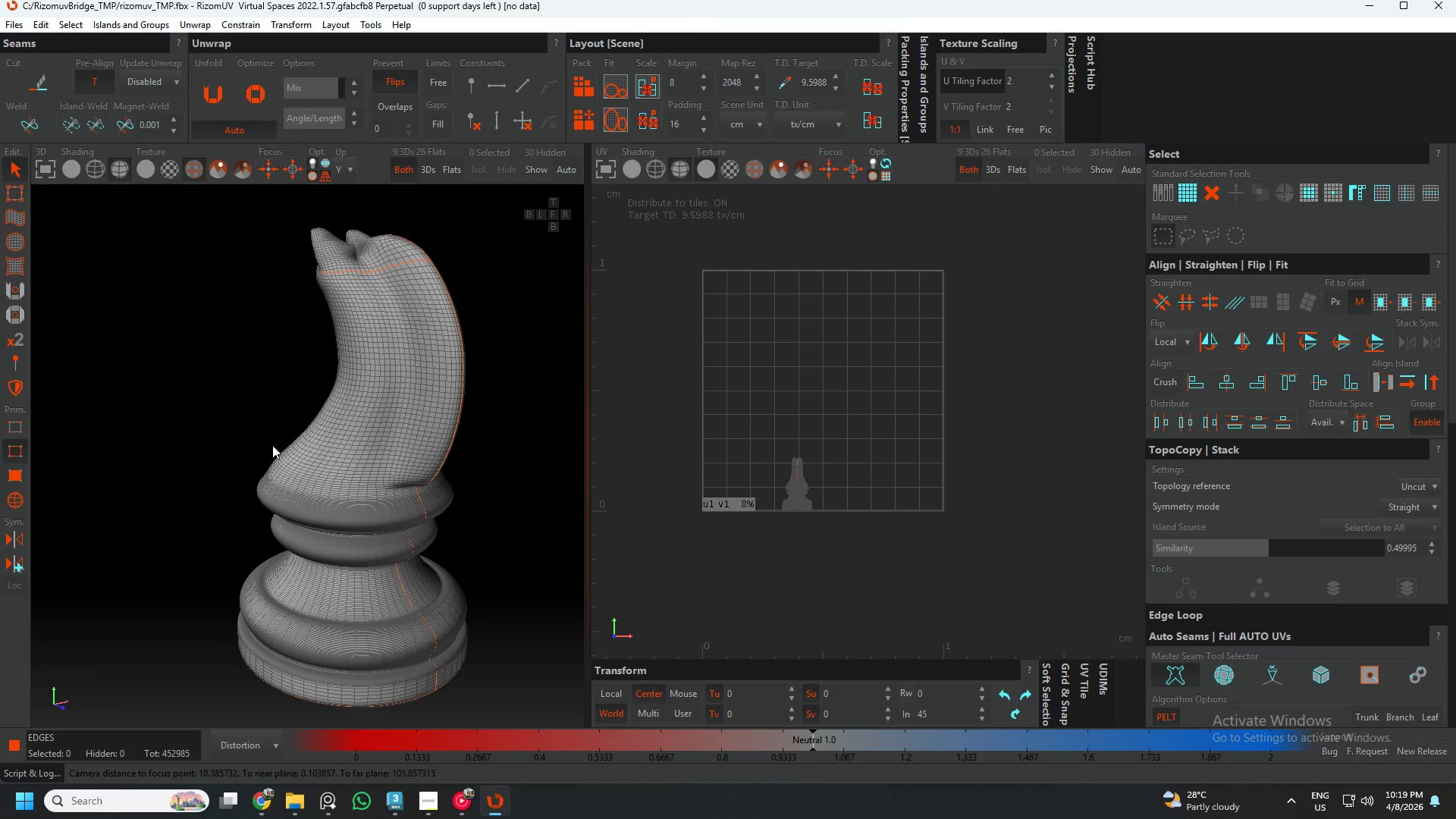 
key(Alt+AltLeft)
 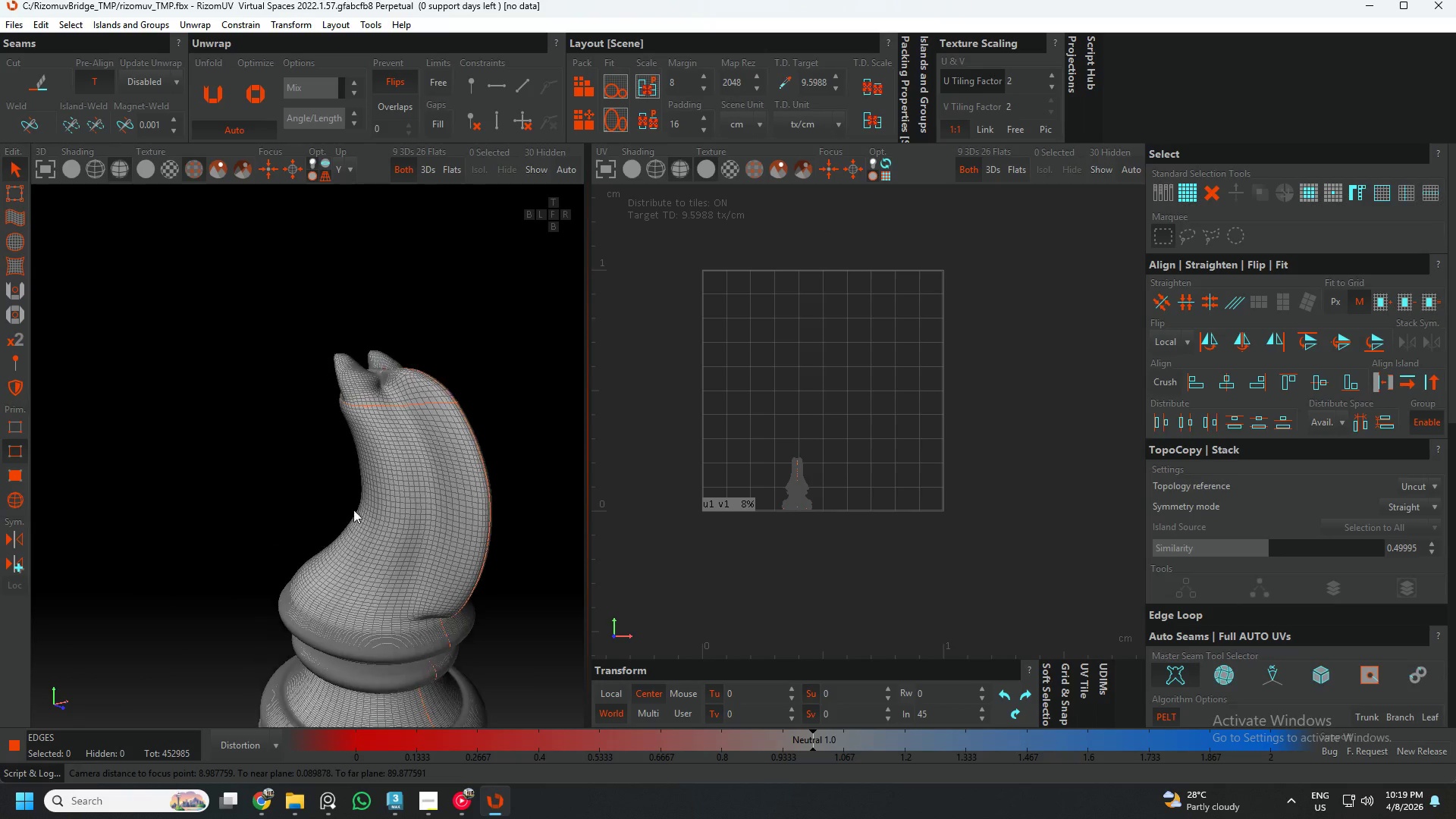 
hold_key(key=AltLeft, duration=0.59)
 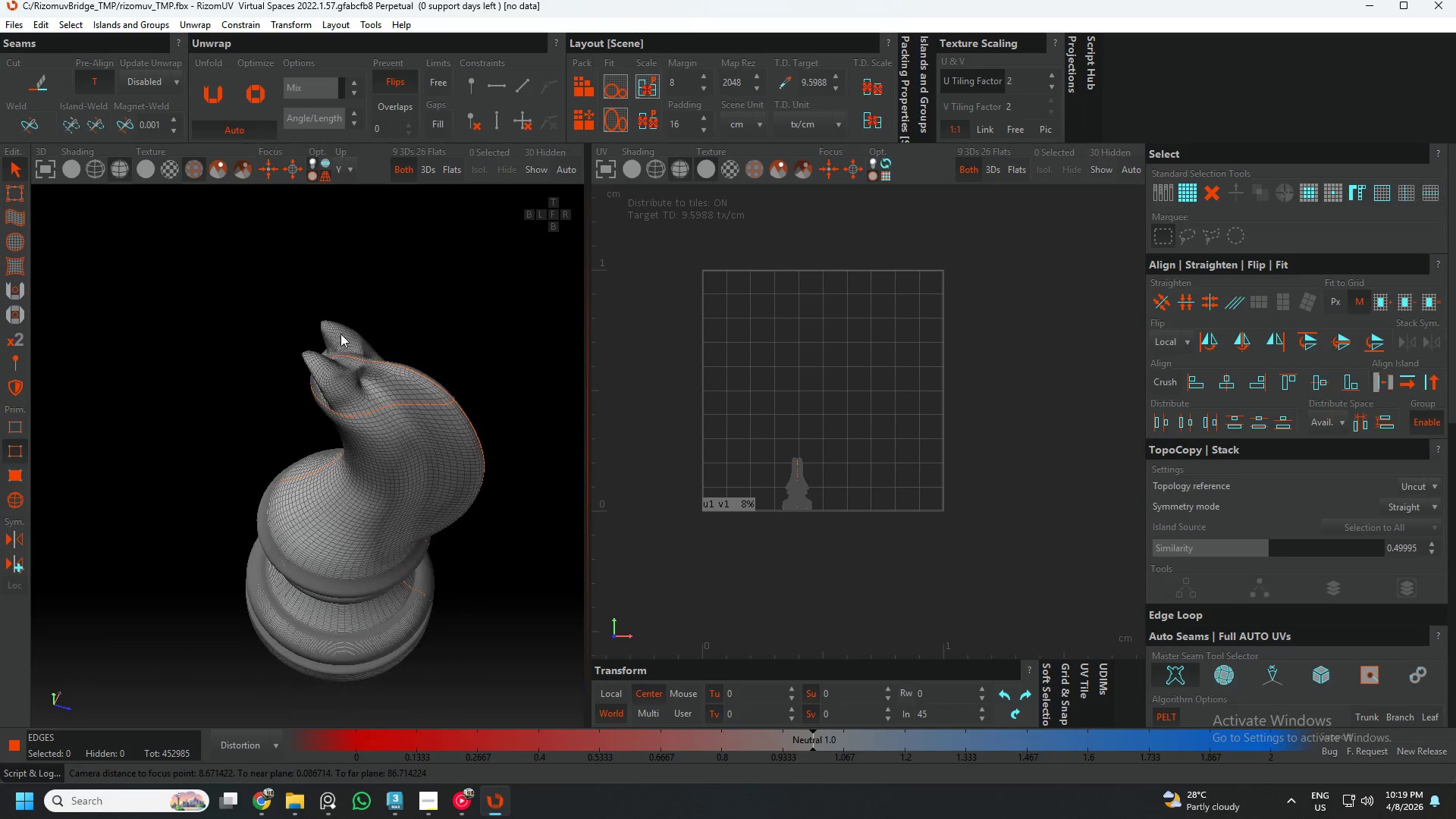 
hold_key(key=AltLeft, duration=1.03)
 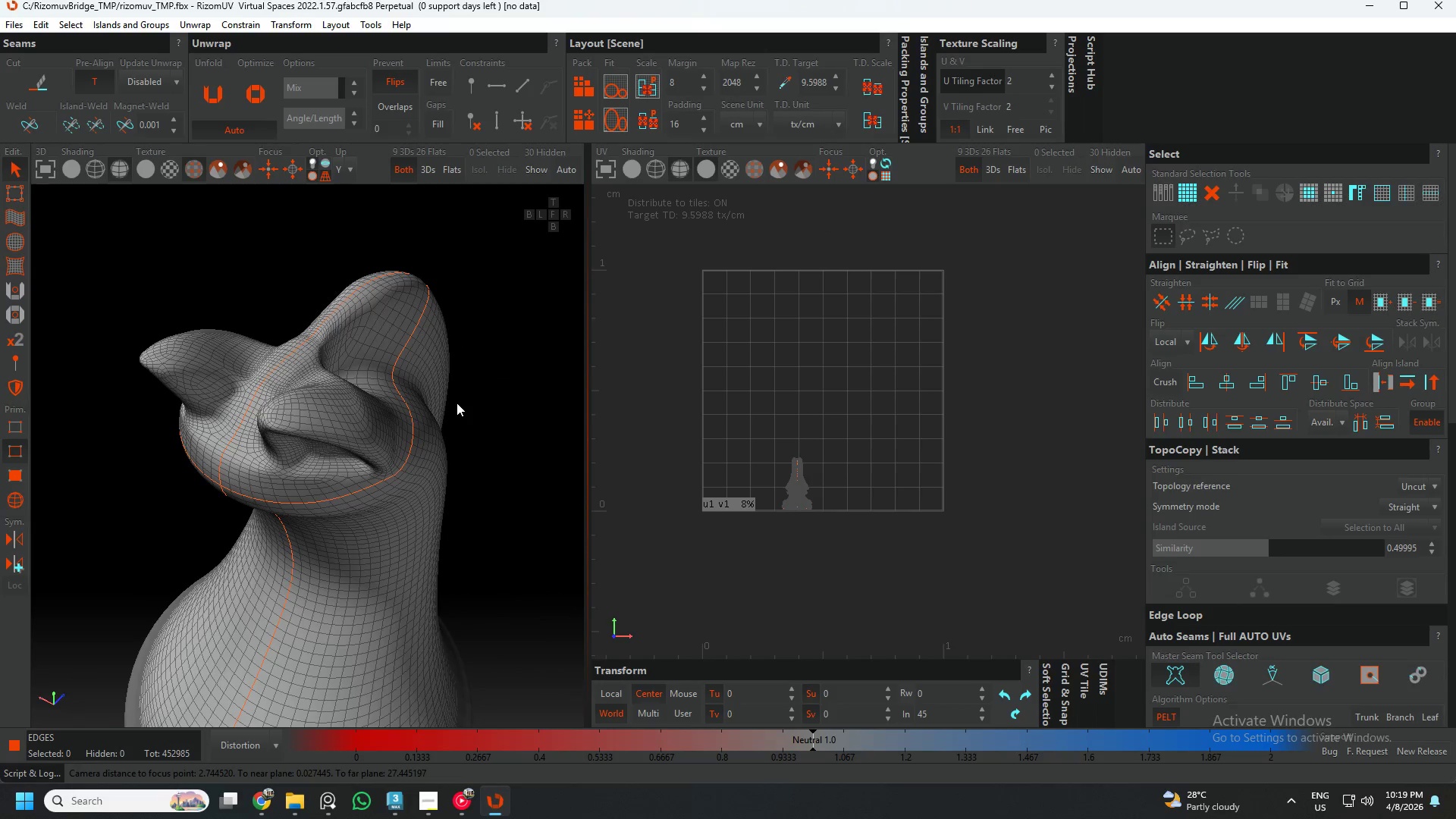 
scroll: coordinate [314, 372], scroll_direction: up, amount: 4.0
 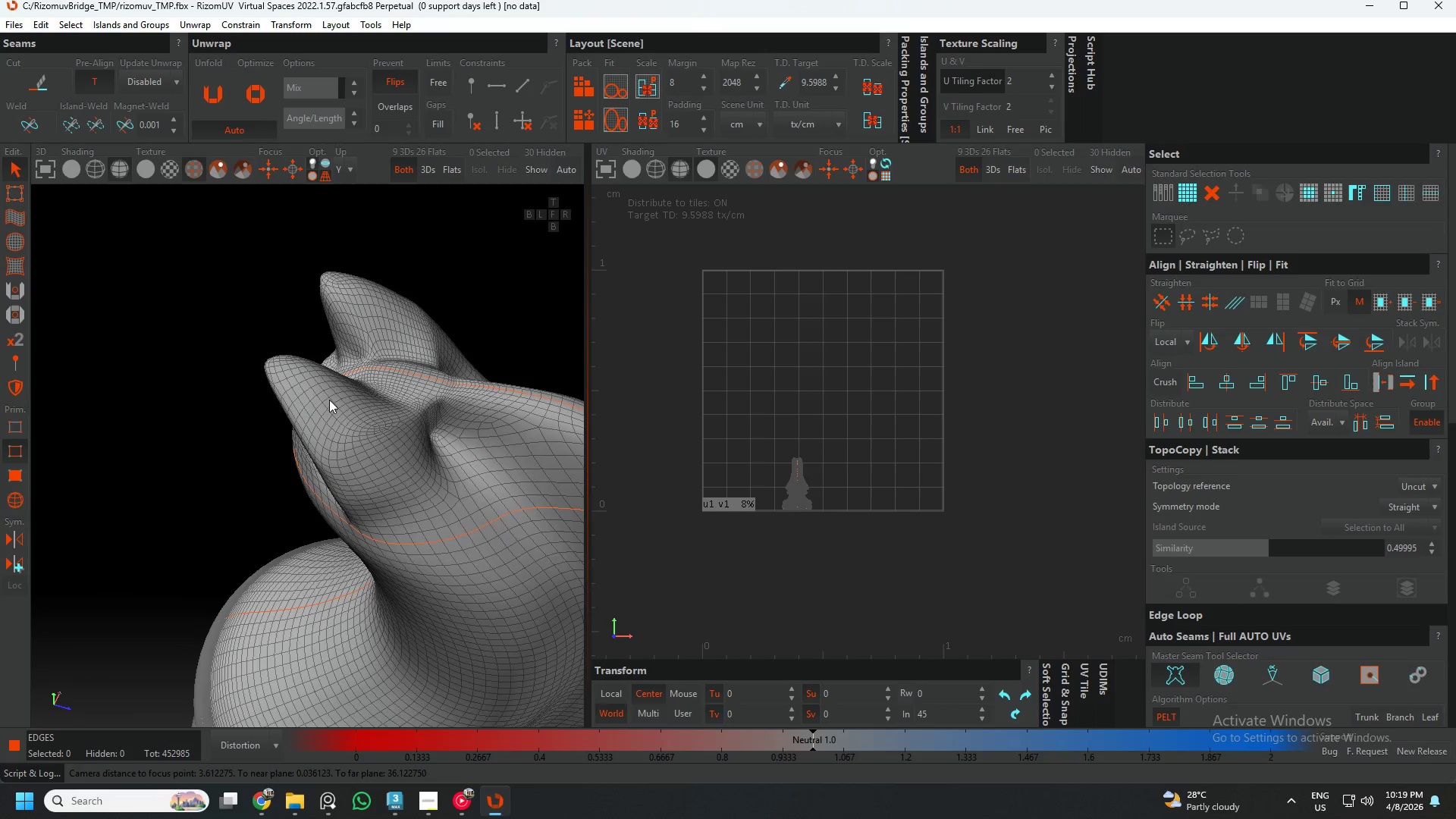 
scroll: coordinate [484, 404], scroll_direction: down, amount: 2.0
 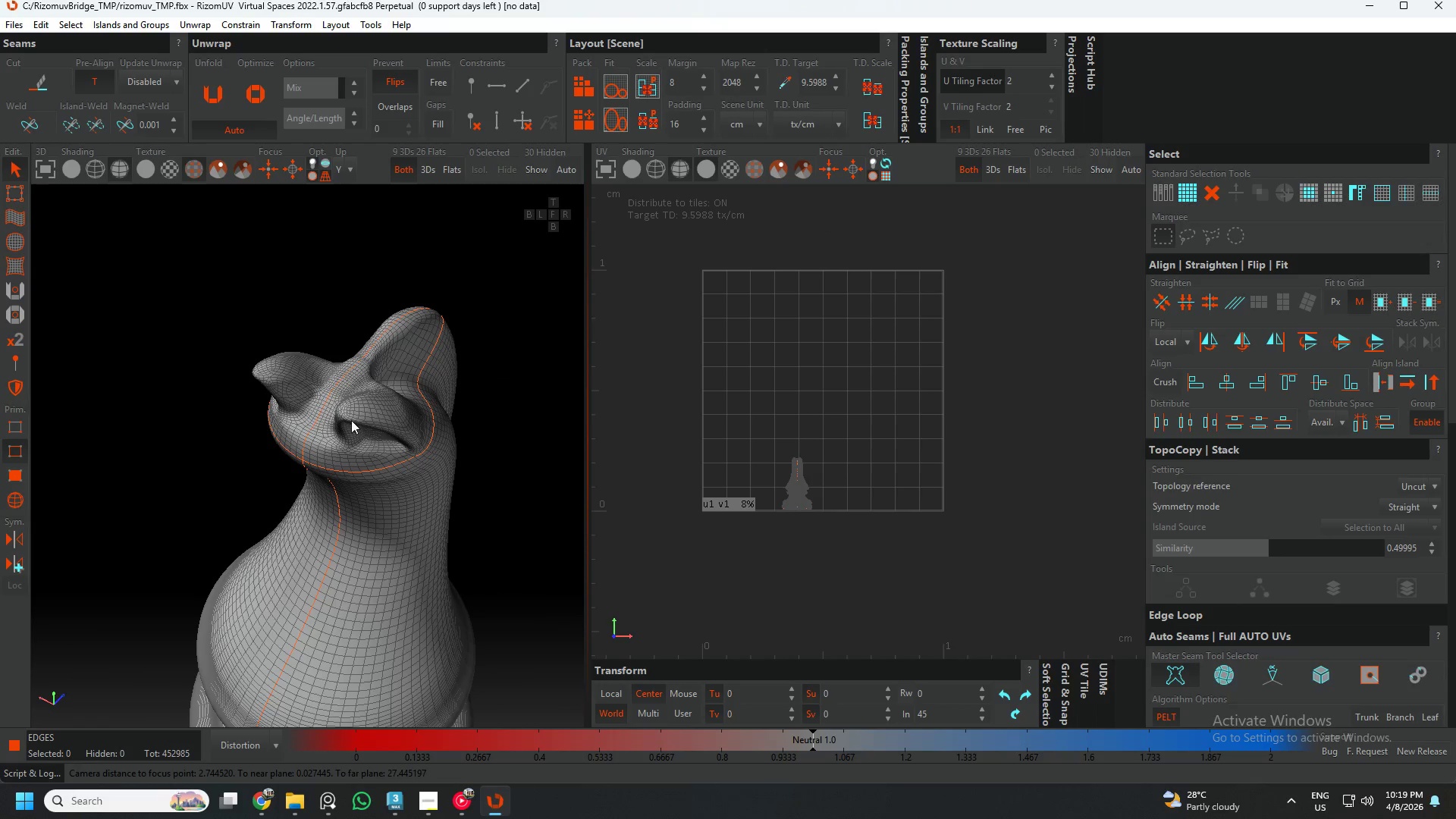 
hold_key(key=AltLeft, duration=0.69)
 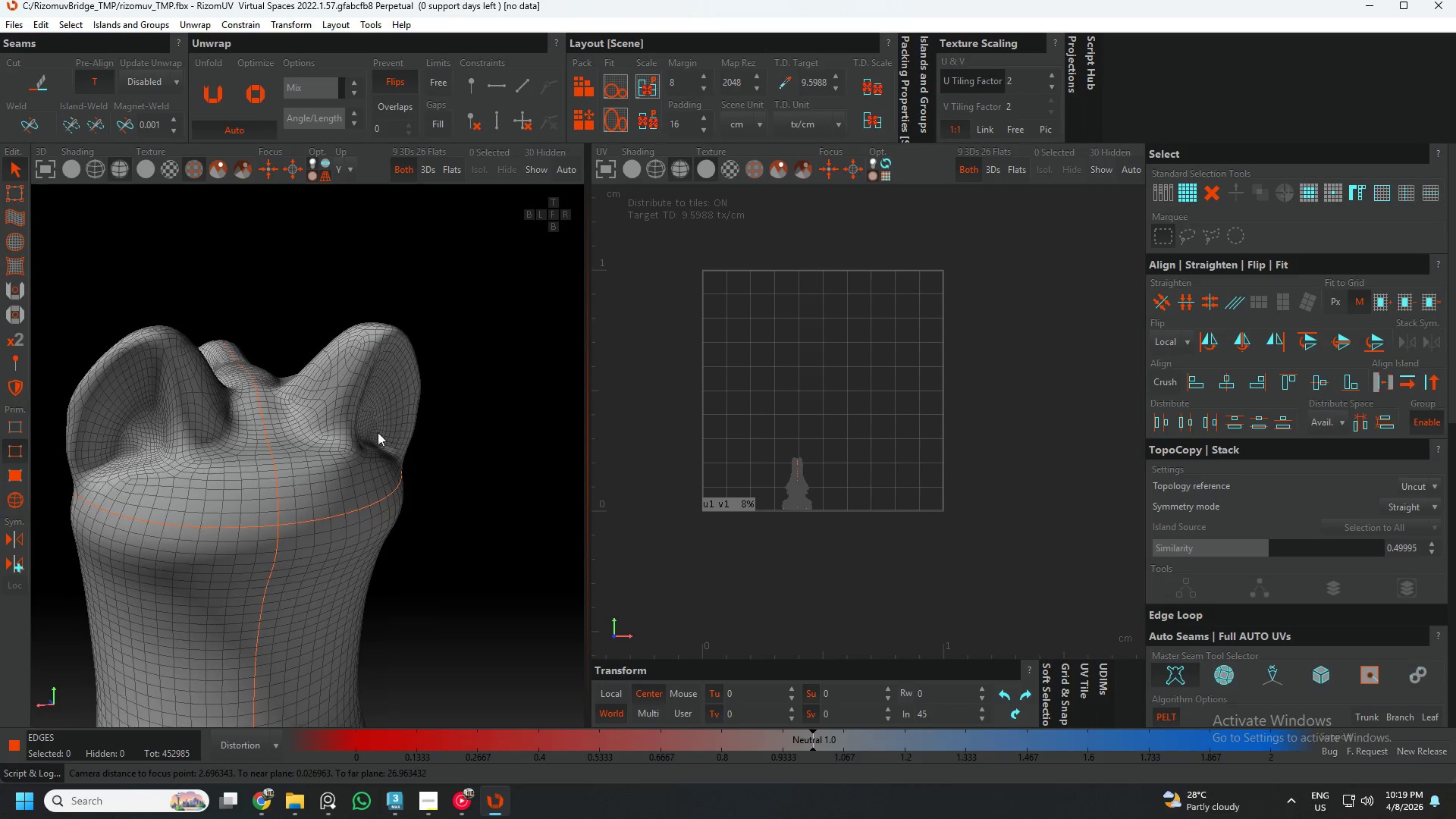 
scroll: coordinate [312, 444], scroll_direction: up, amount: 3.0
 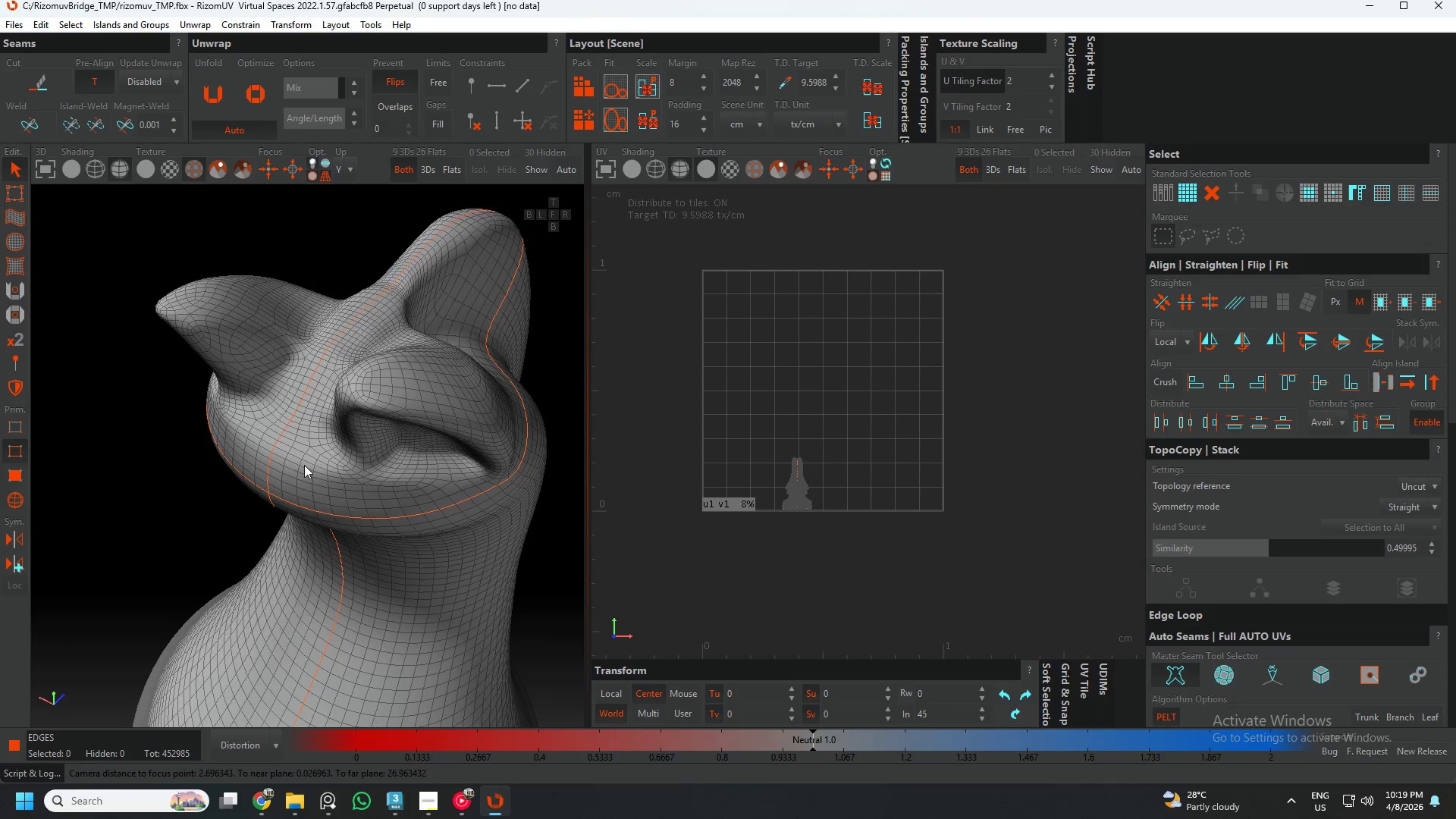 
hold_key(key=AltLeft, duration=0.81)
 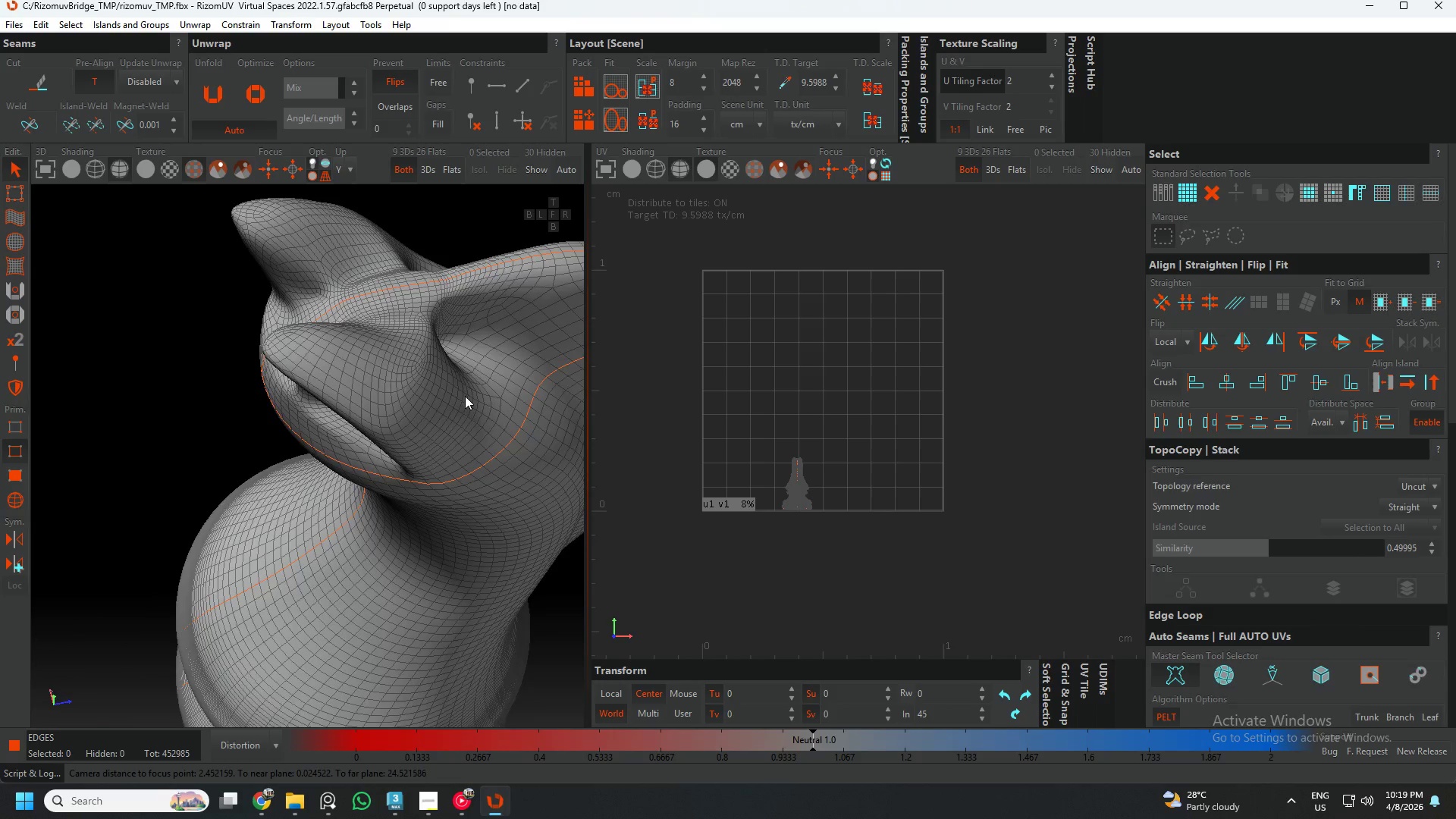 
hold_key(key=AltLeft, duration=0.5)
 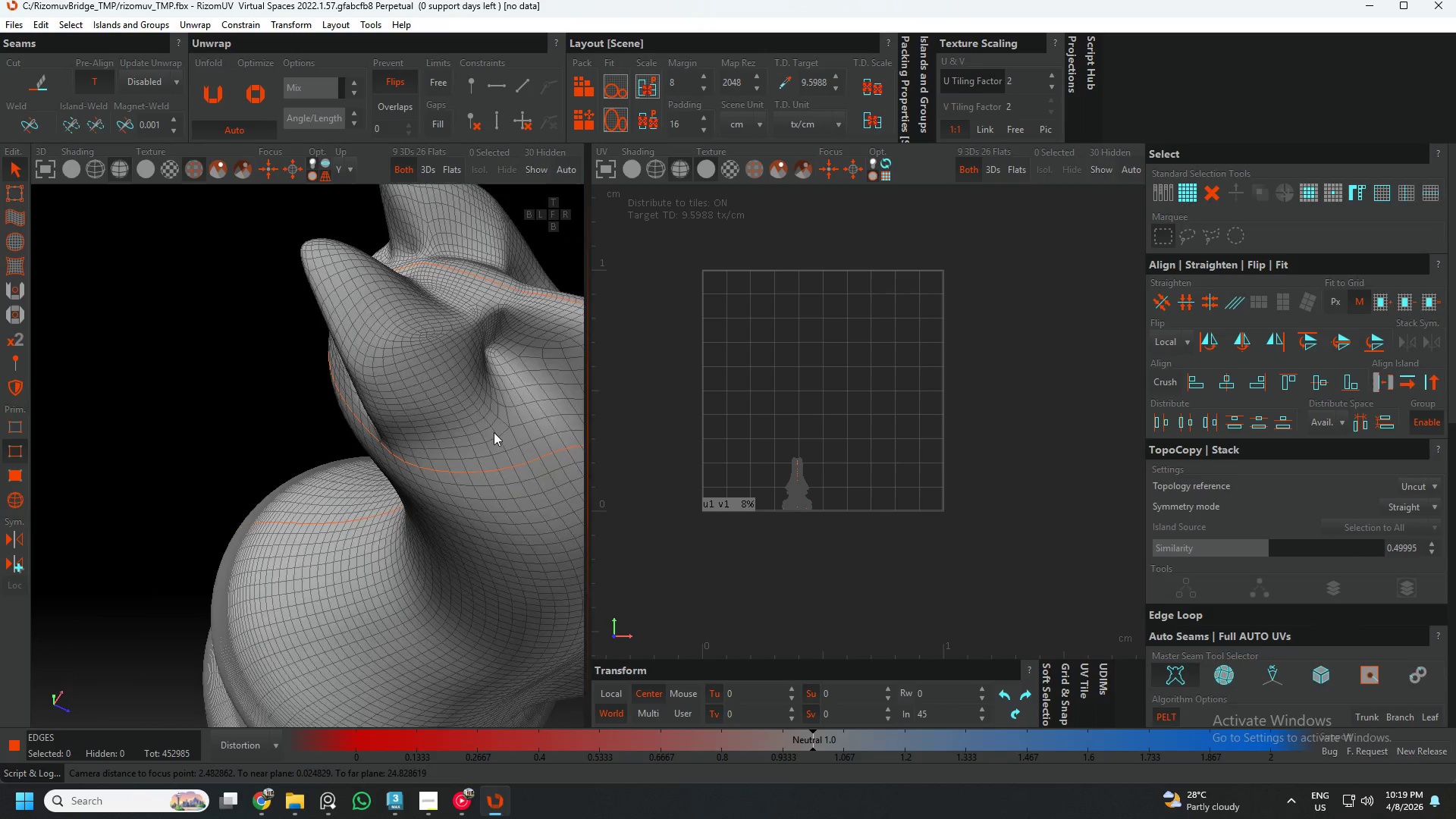 
hold_key(key=AltLeft, duration=1.19)
 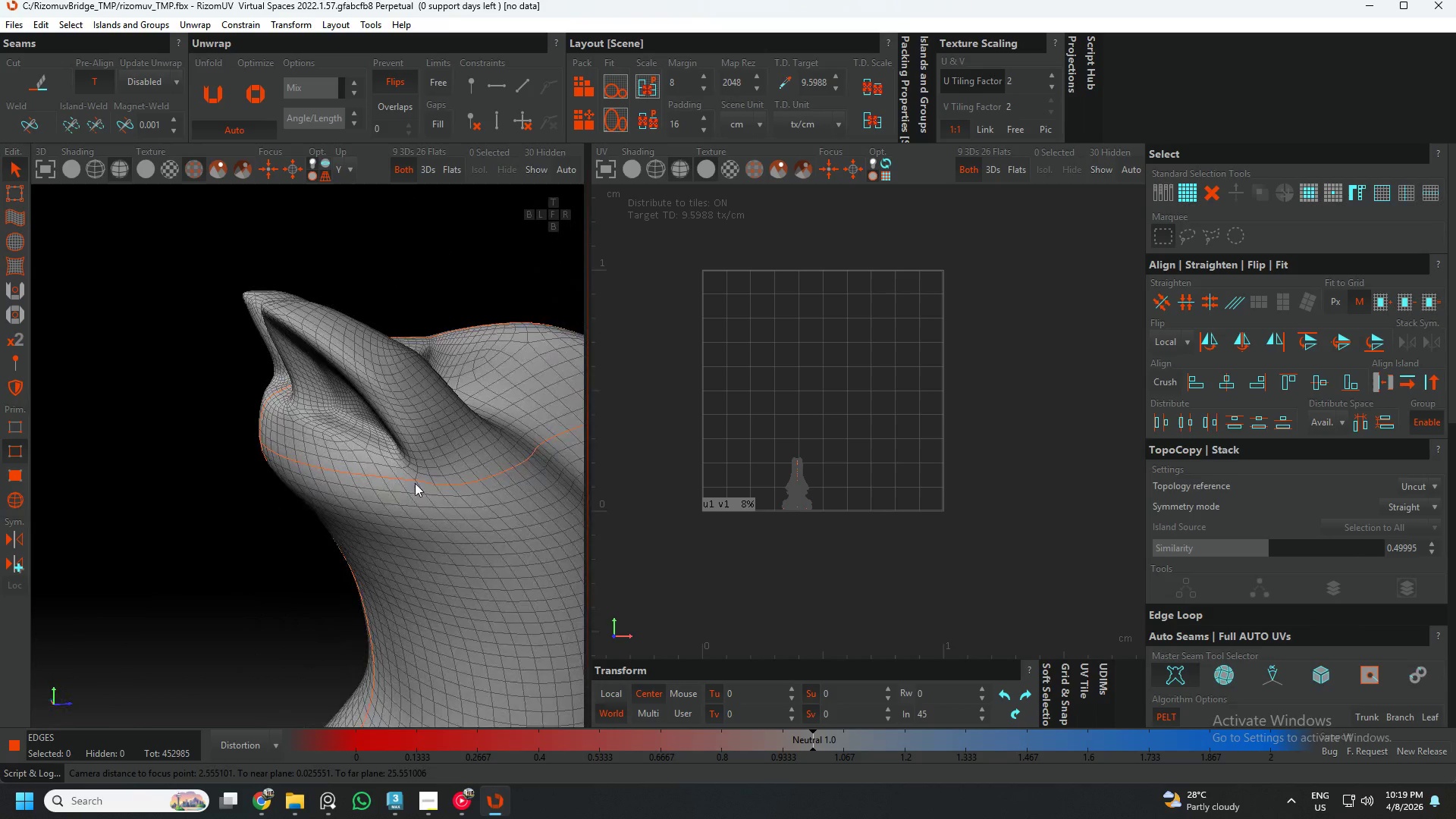 
left_click([420, 463])
 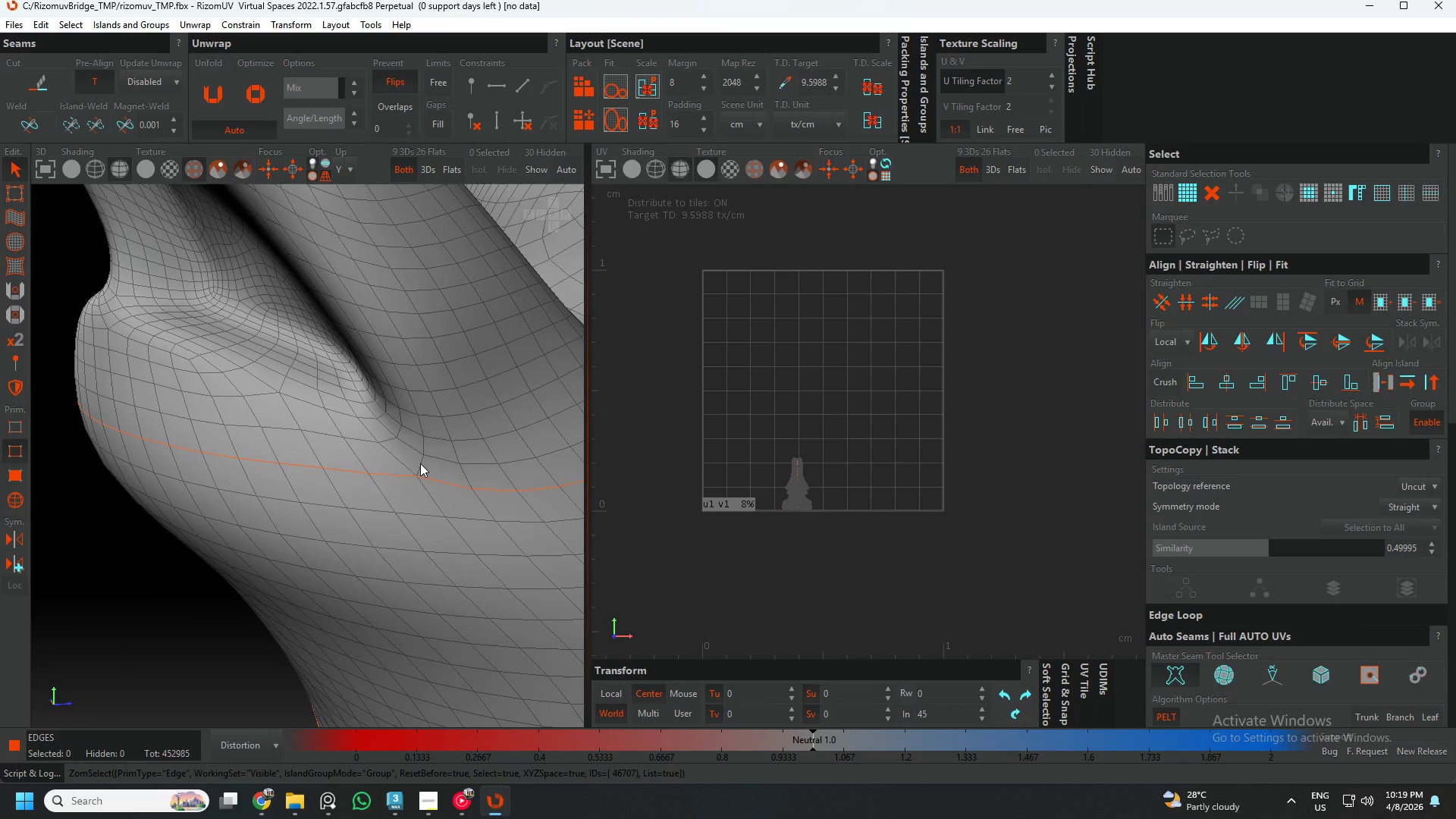 
scroll: coordinate [416, 474], scroll_direction: up, amount: 4.0
 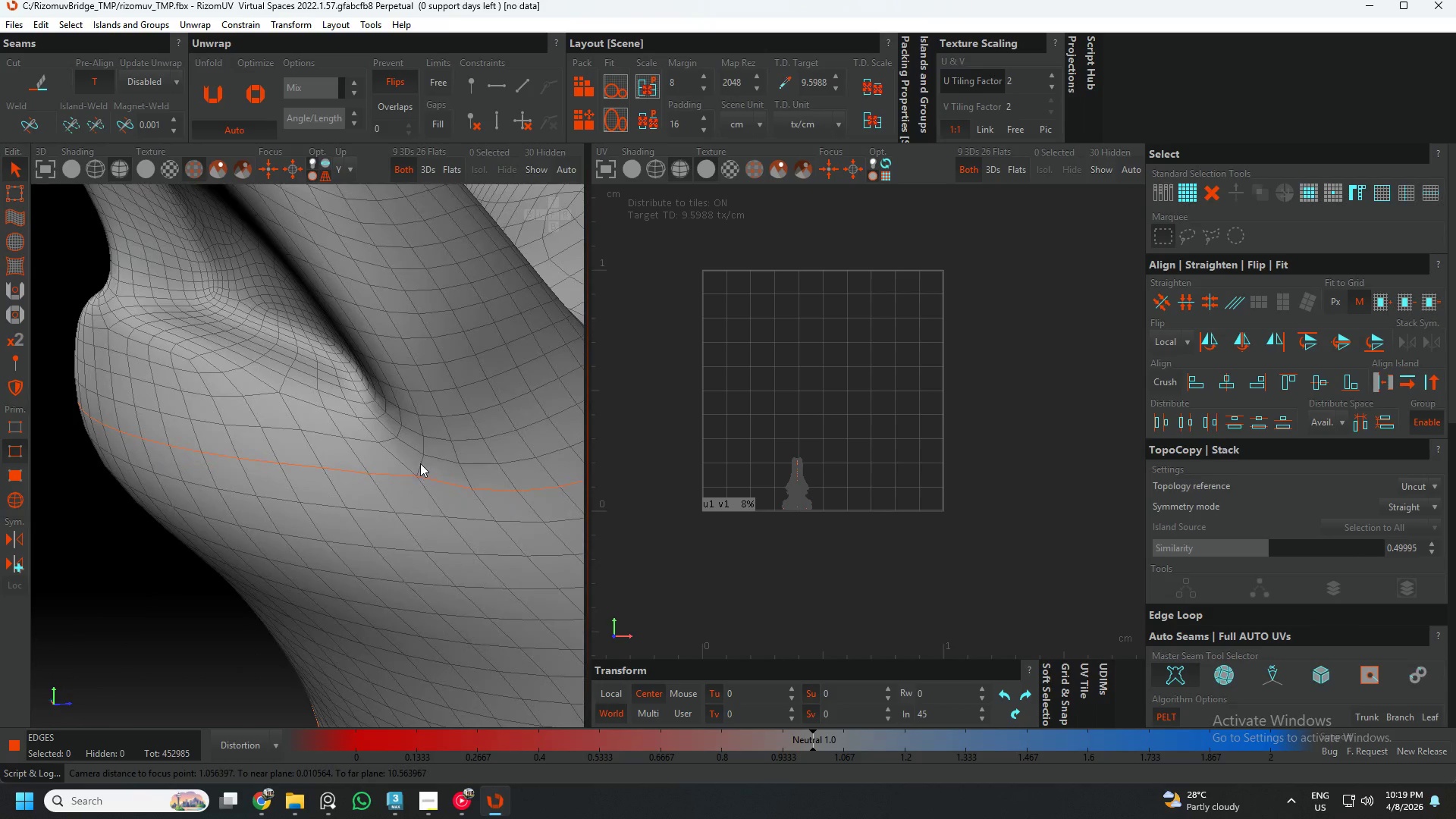 
double_click([420, 463])
 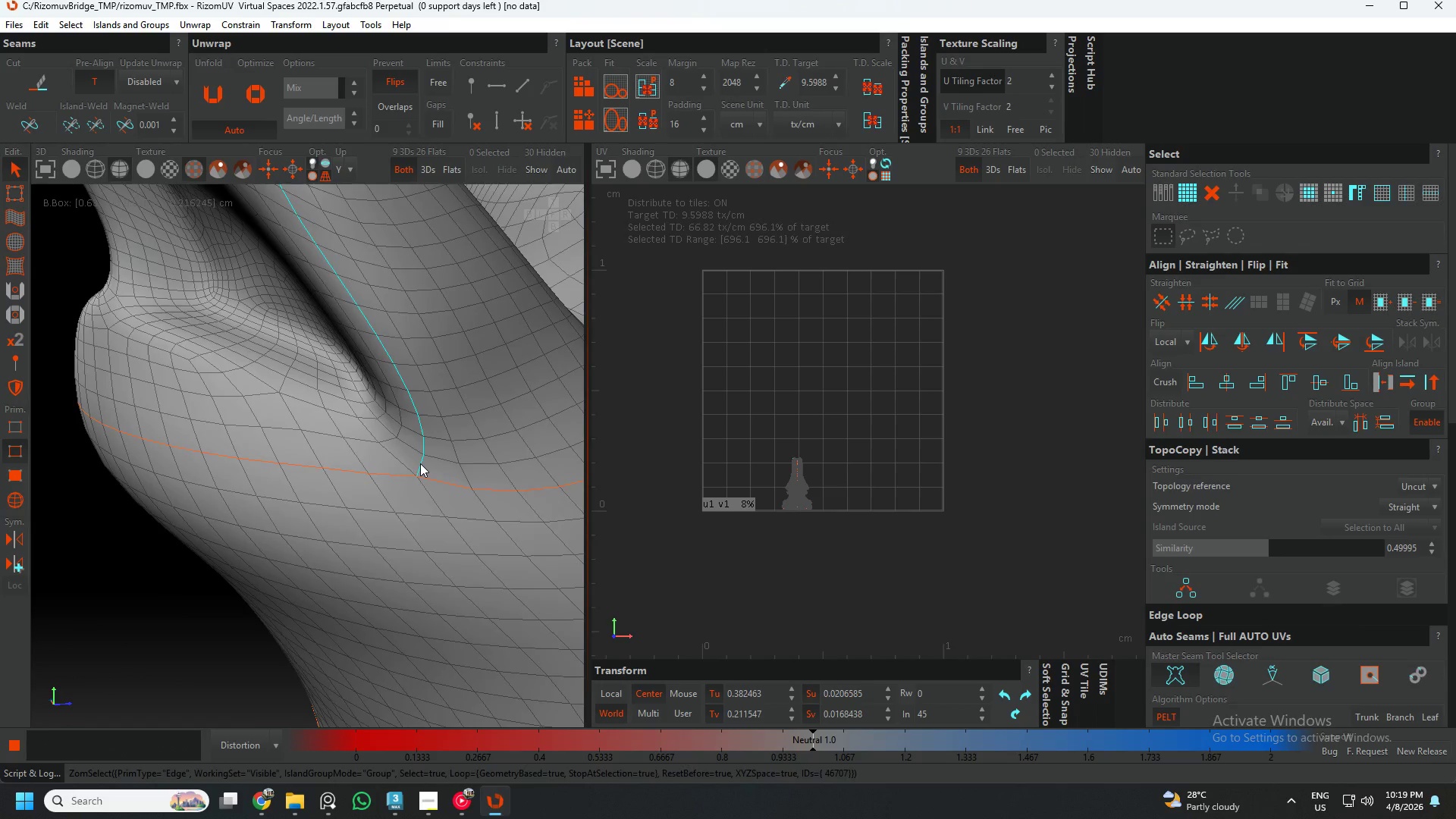 
hold_key(key=AltLeft, duration=0.61)
 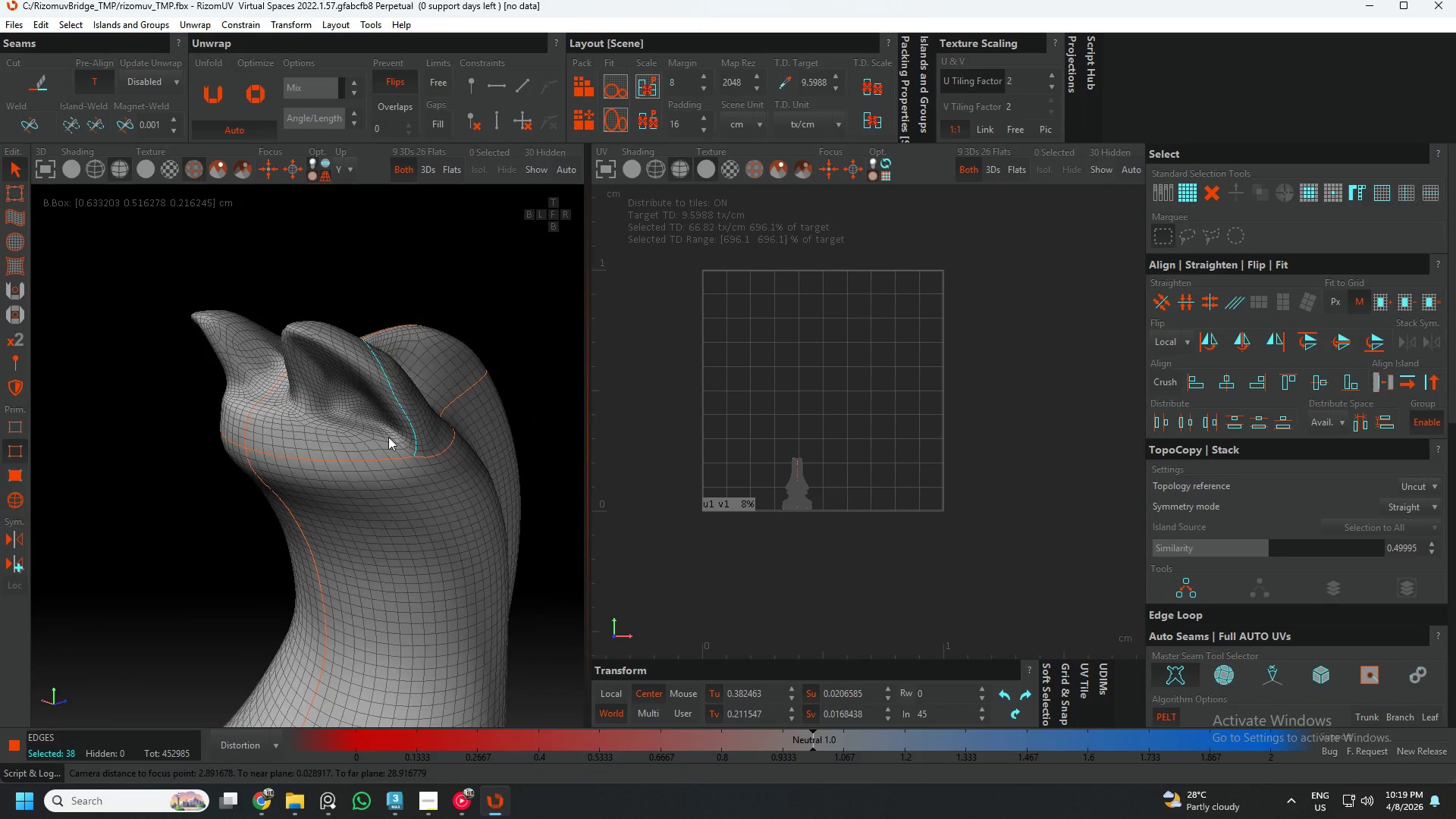 
scroll: coordinate [408, 463], scroll_direction: down, amount: 6.0
 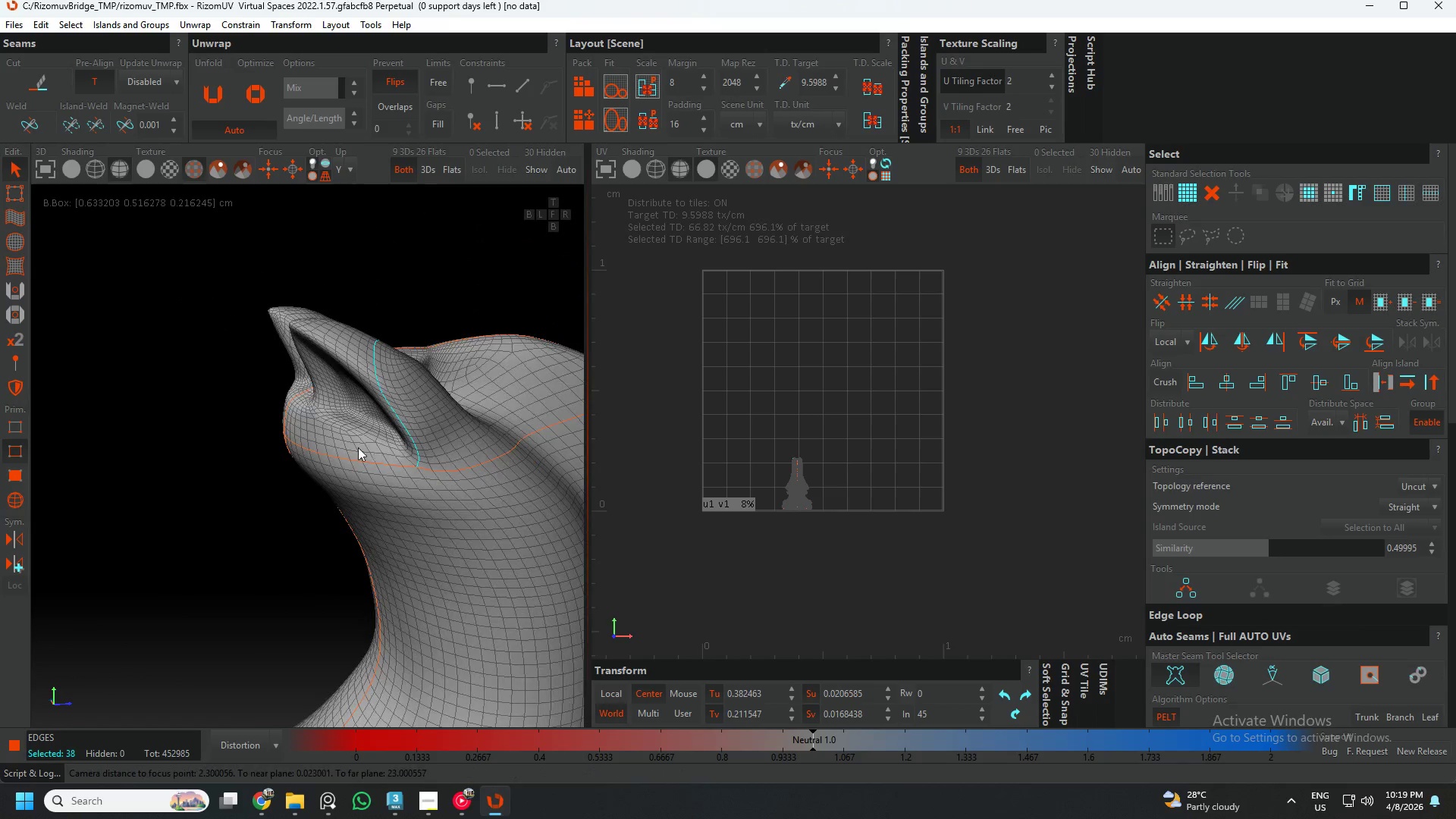 
hold_key(key=AltLeft, duration=0.44)
 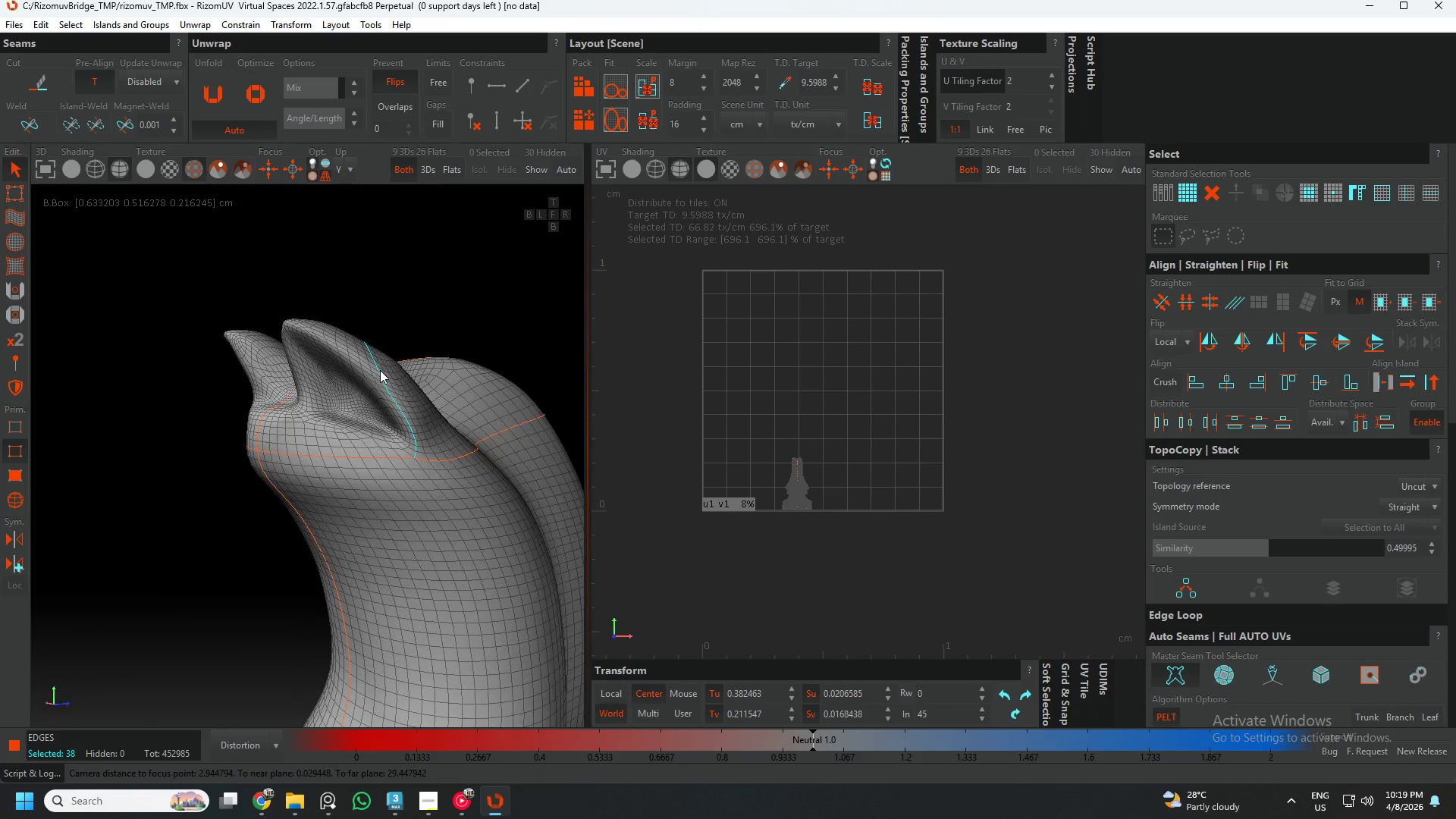 
scroll: coordinate [381, 373], scroll_direction: up, amount: 5.0
 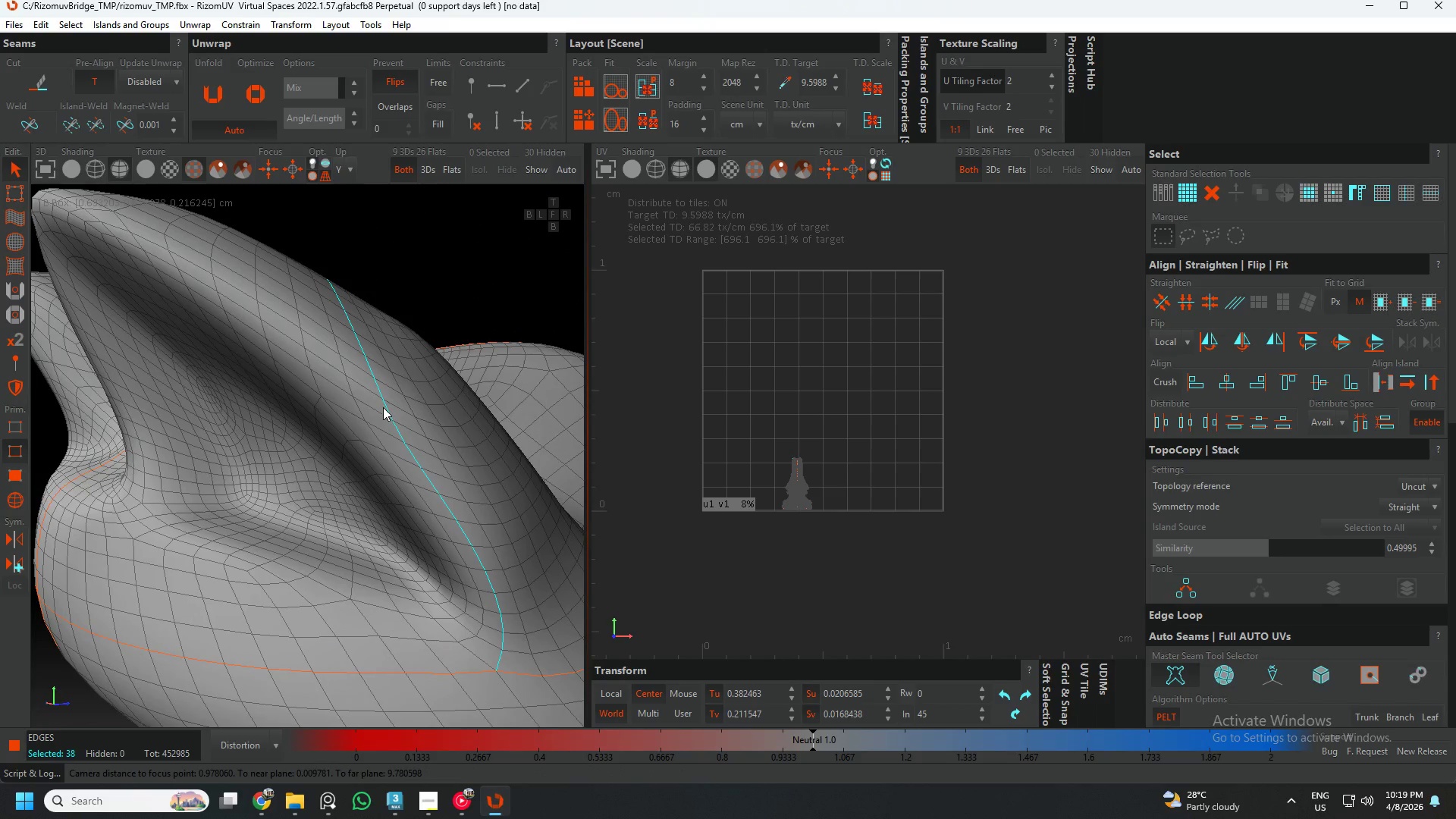 
hold_key(key=AltLeft, duration=0.95)
 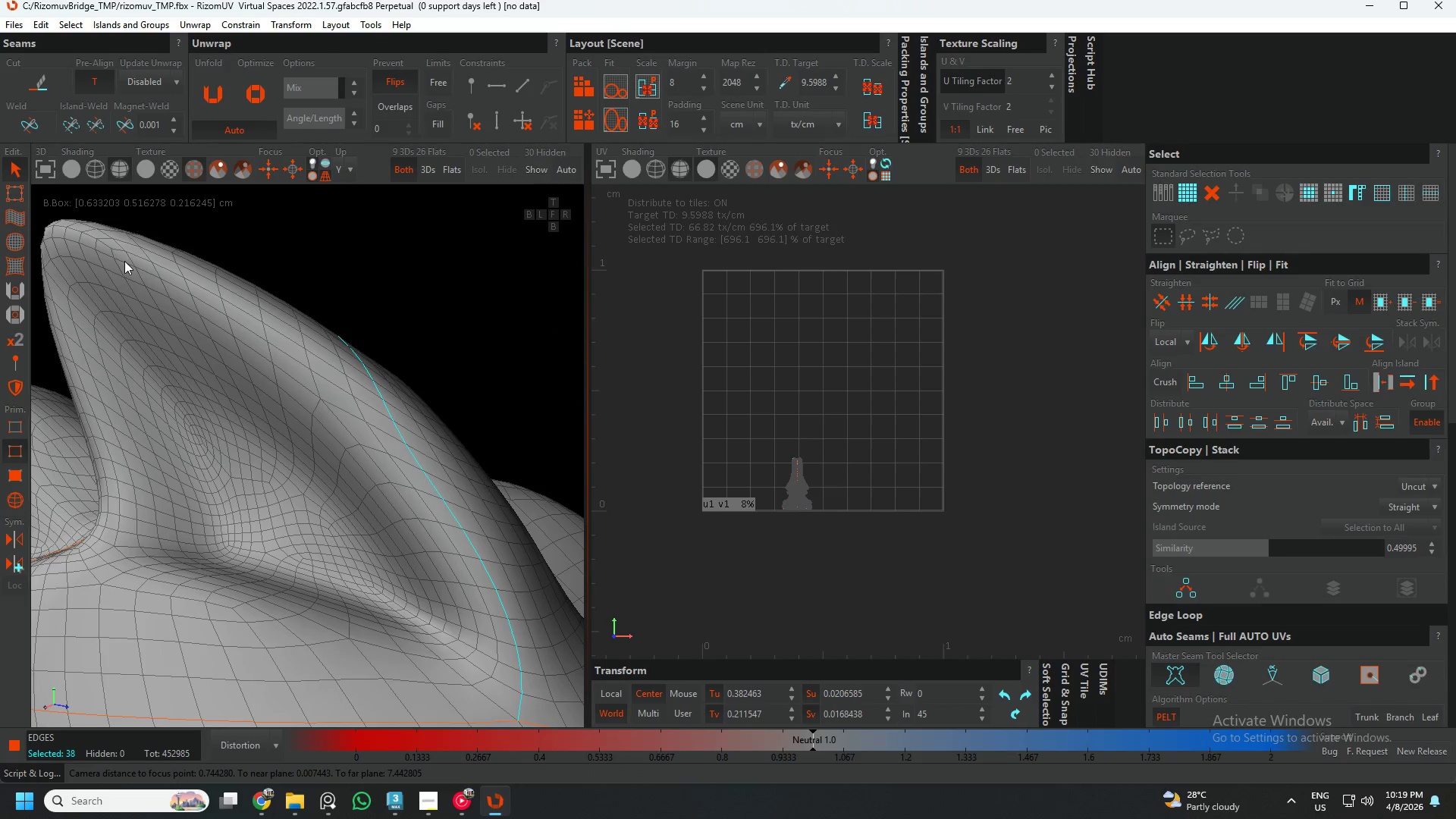 
left_click([323, 398])
 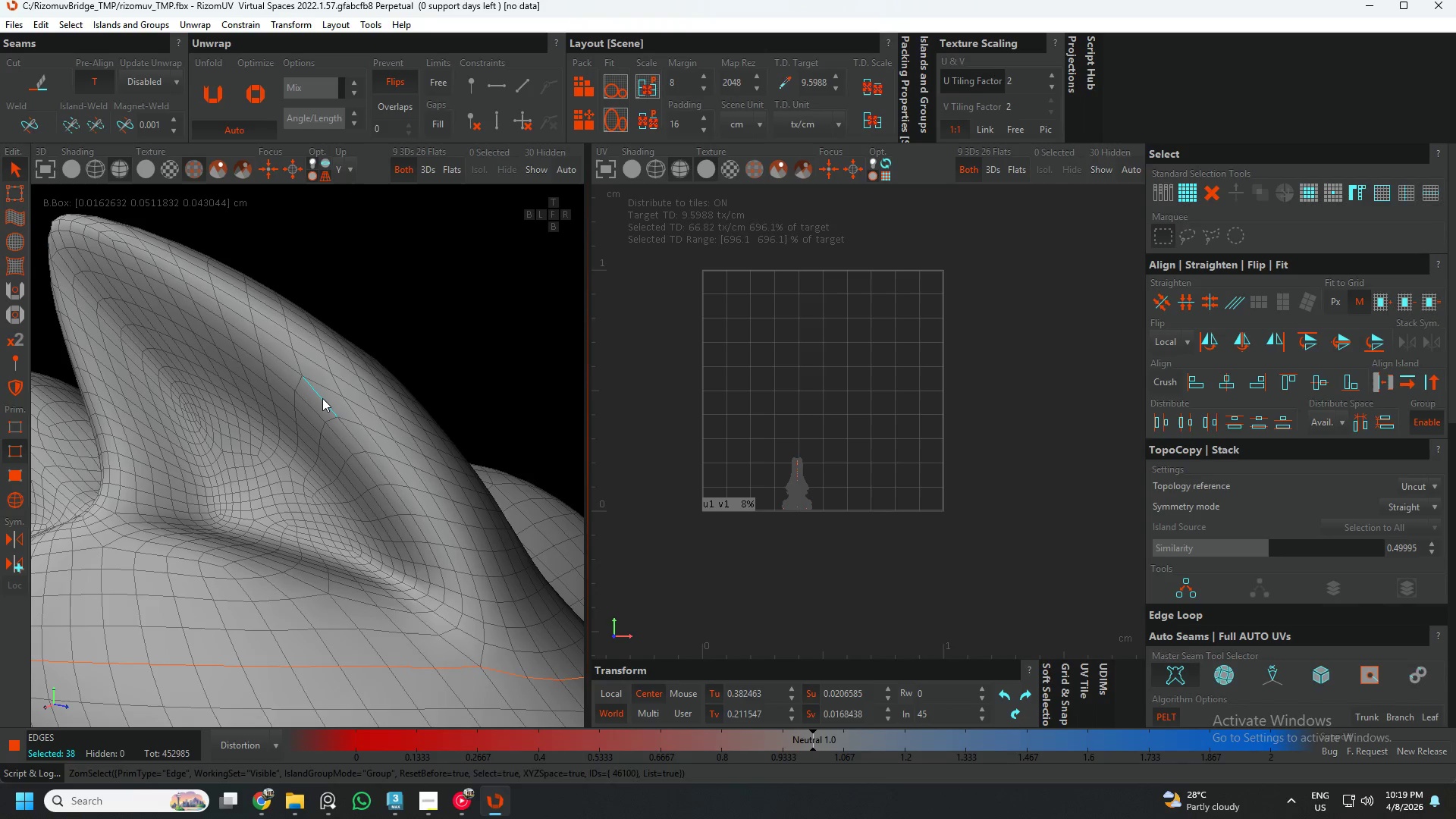 
scroll: coordinate [328, 403], scroll_direction: down, amount: 1.0
 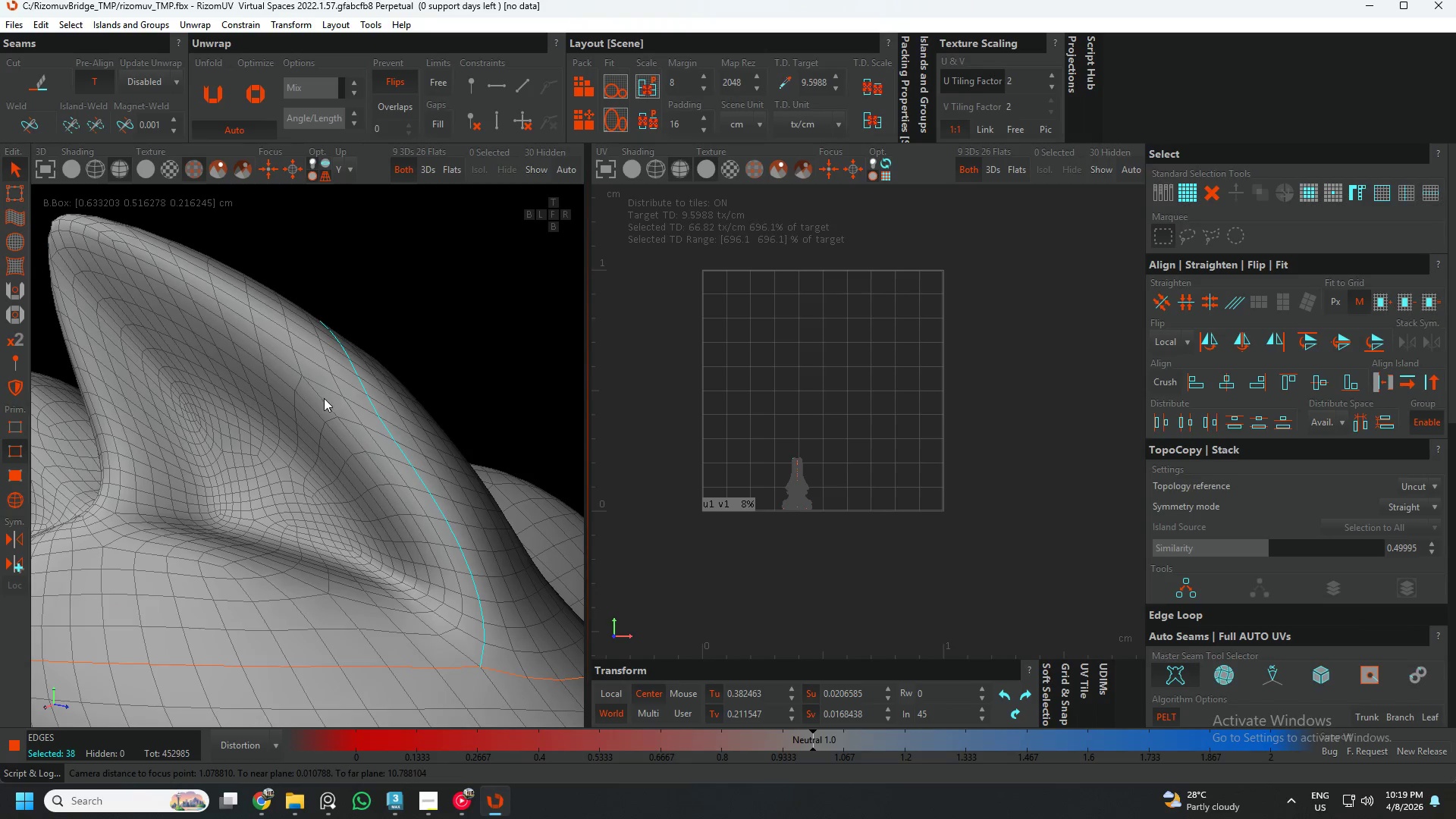 
double_click([322, 398])
 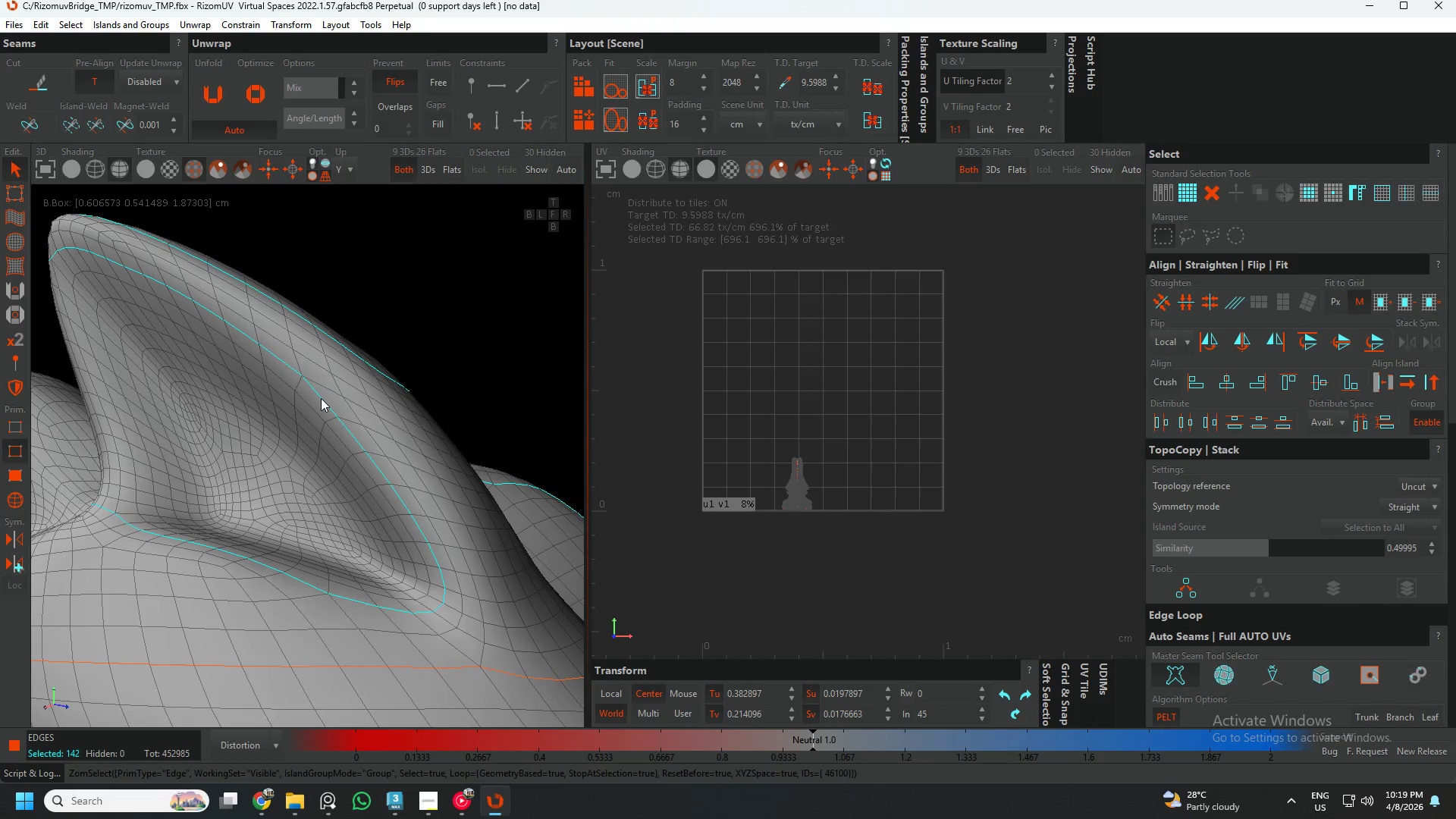 
hold_key(key=AltLeft, duration=0.58)
 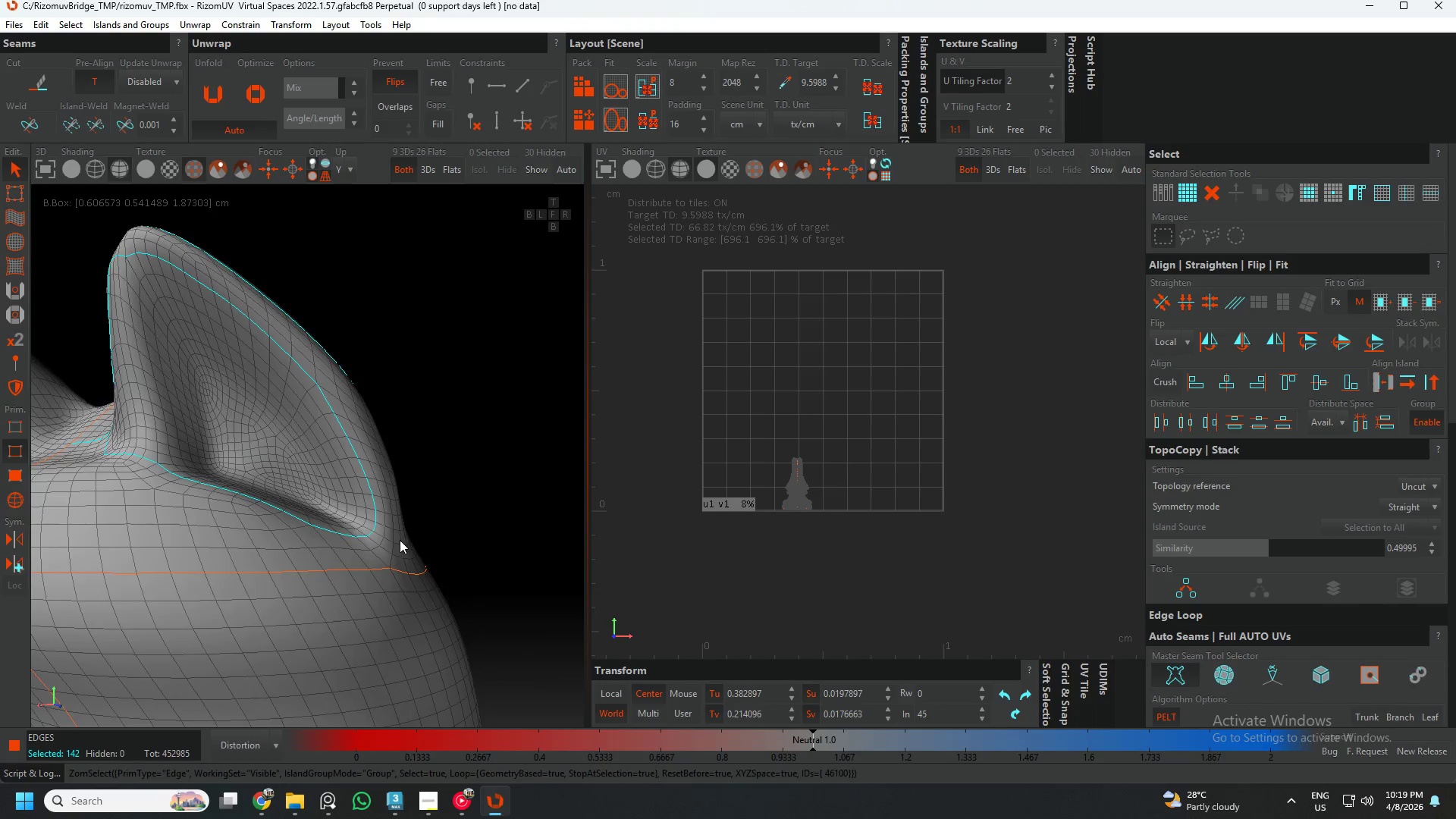 
scroll: coordinate [321, 398], scroll_direction: down, amount: 2.0
 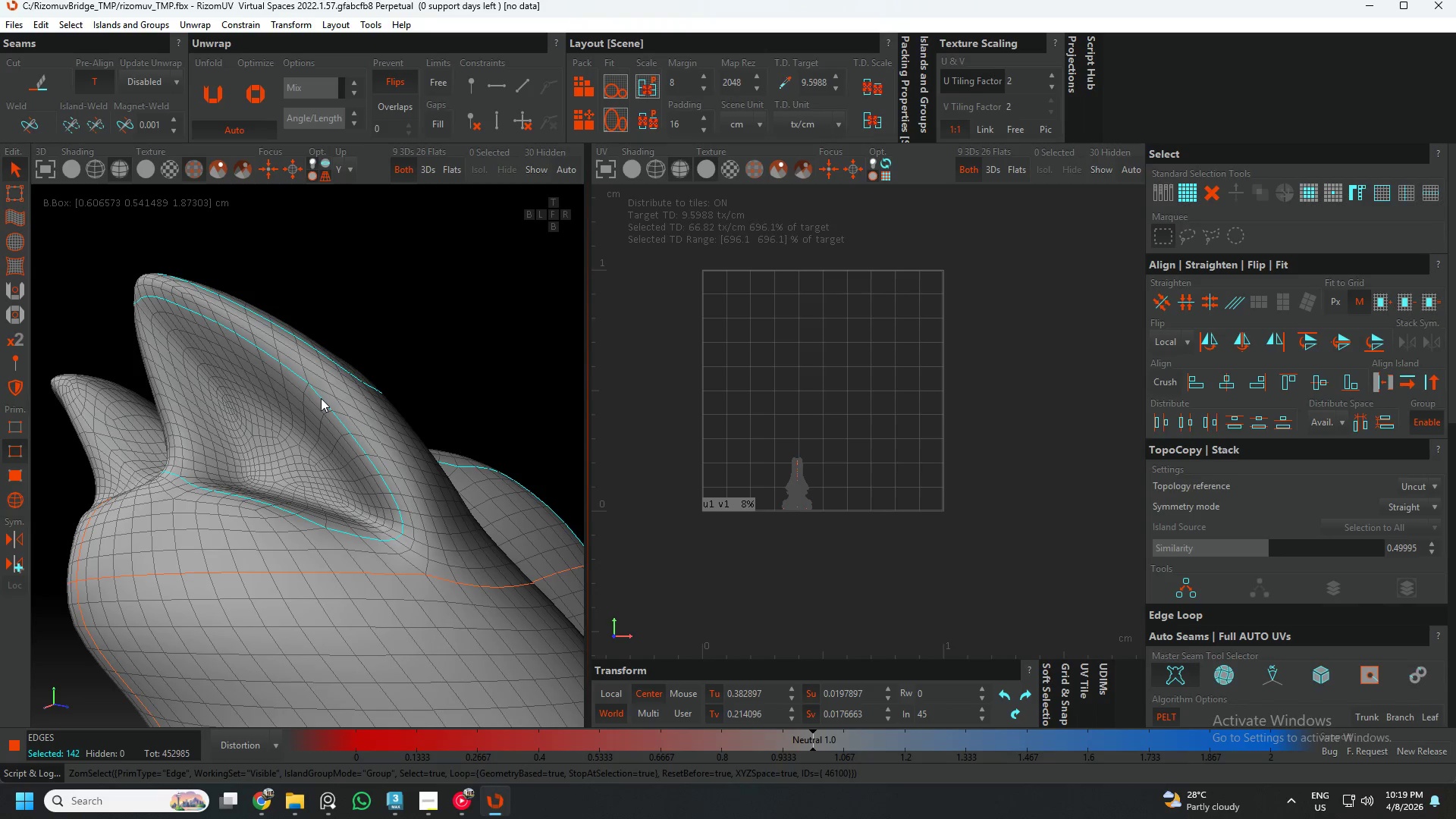 
left_click([374, 566])
 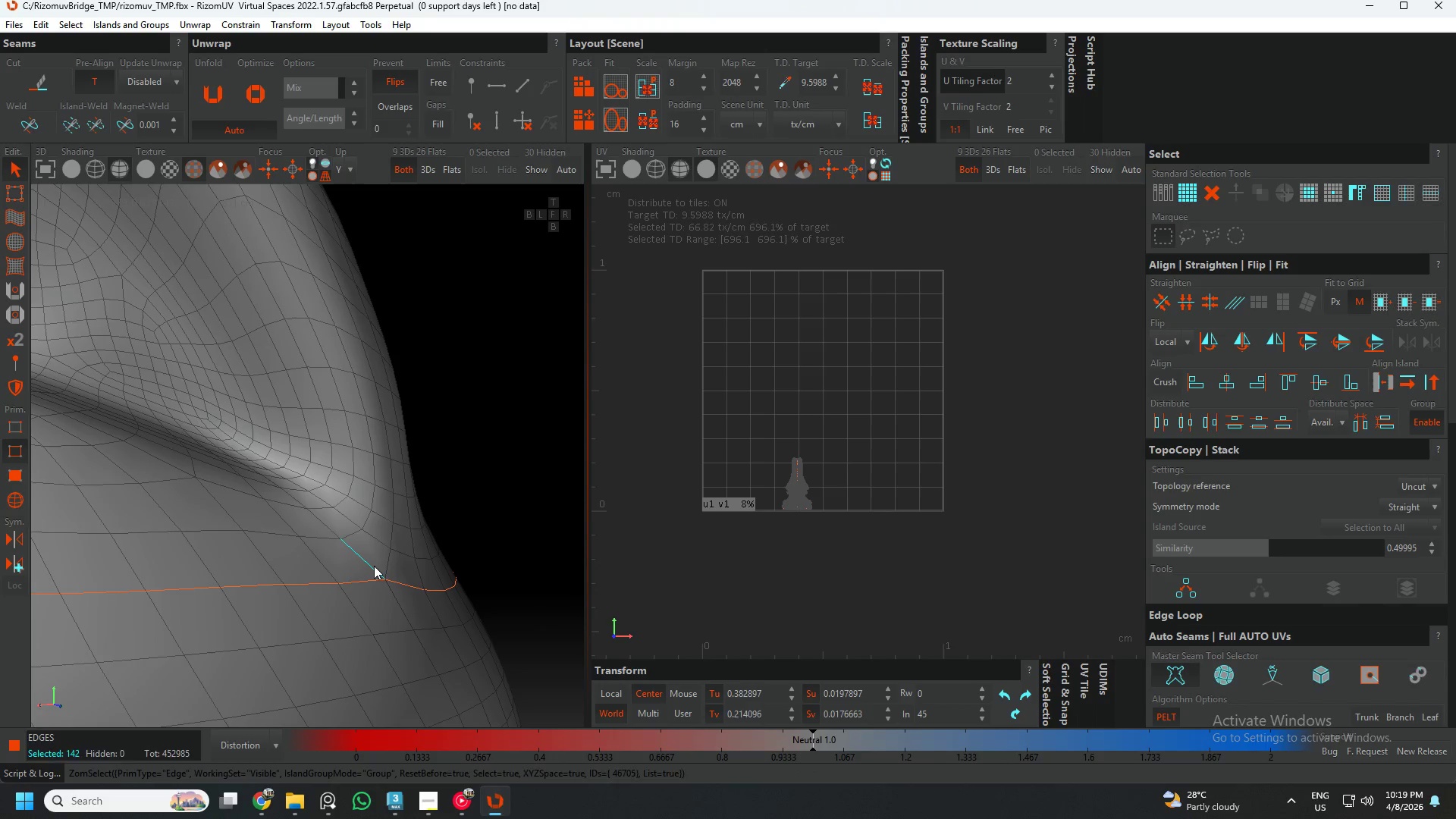 
scroll: coordinate [385, 572], scroll_direction: up, amount: 3.0
 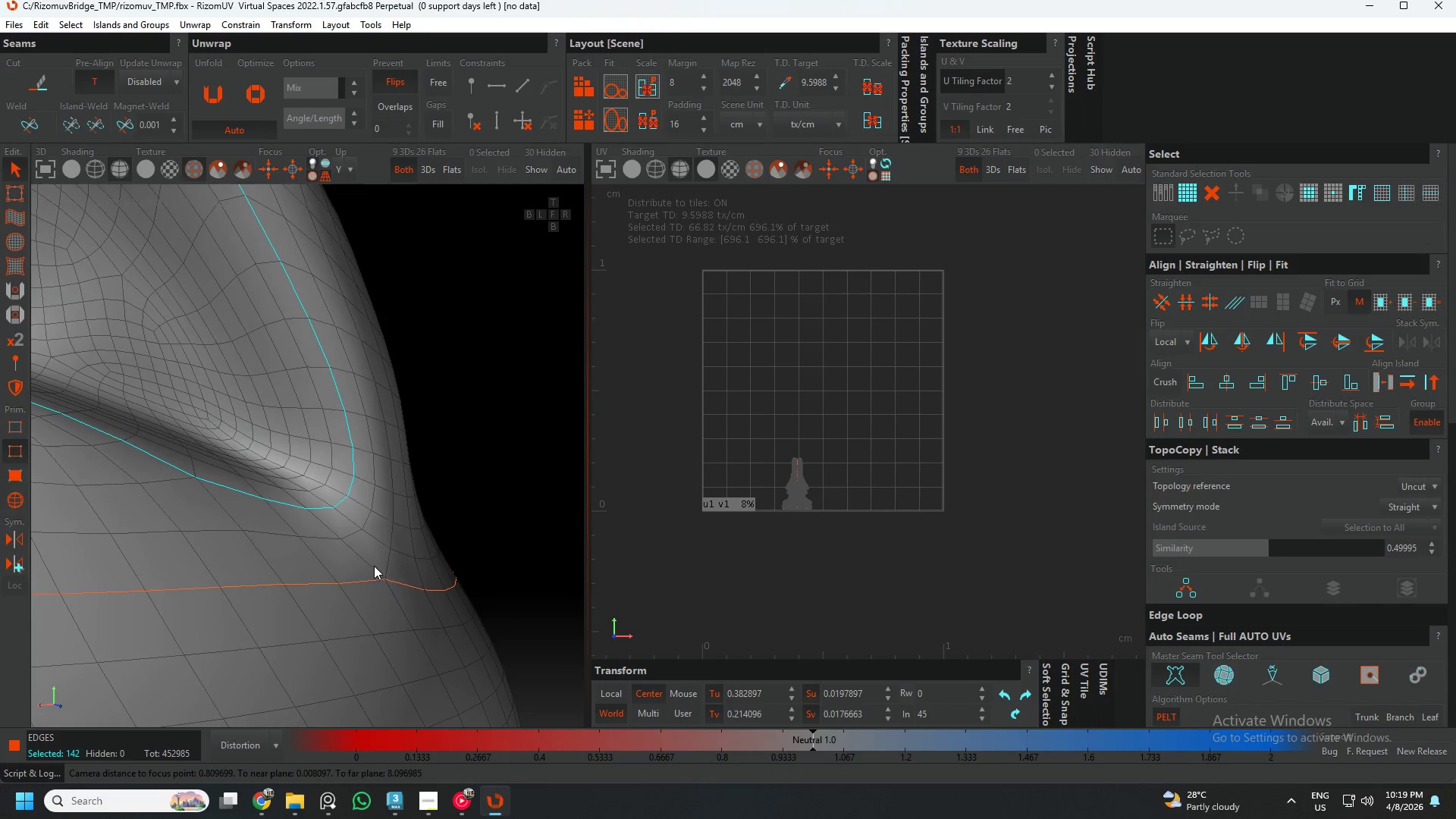 
double_click([374, 566])
 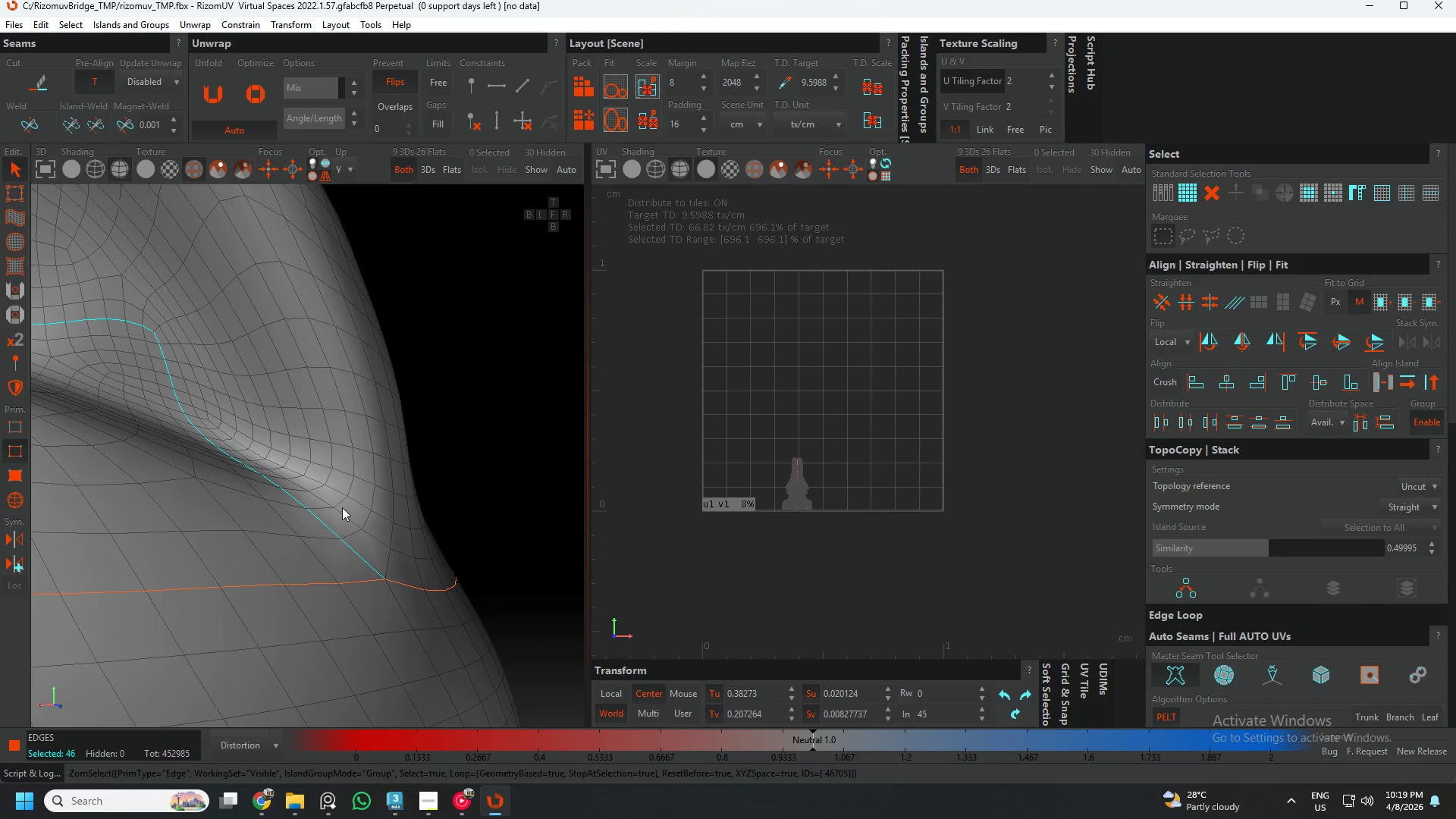 
double_click([340, 505])
 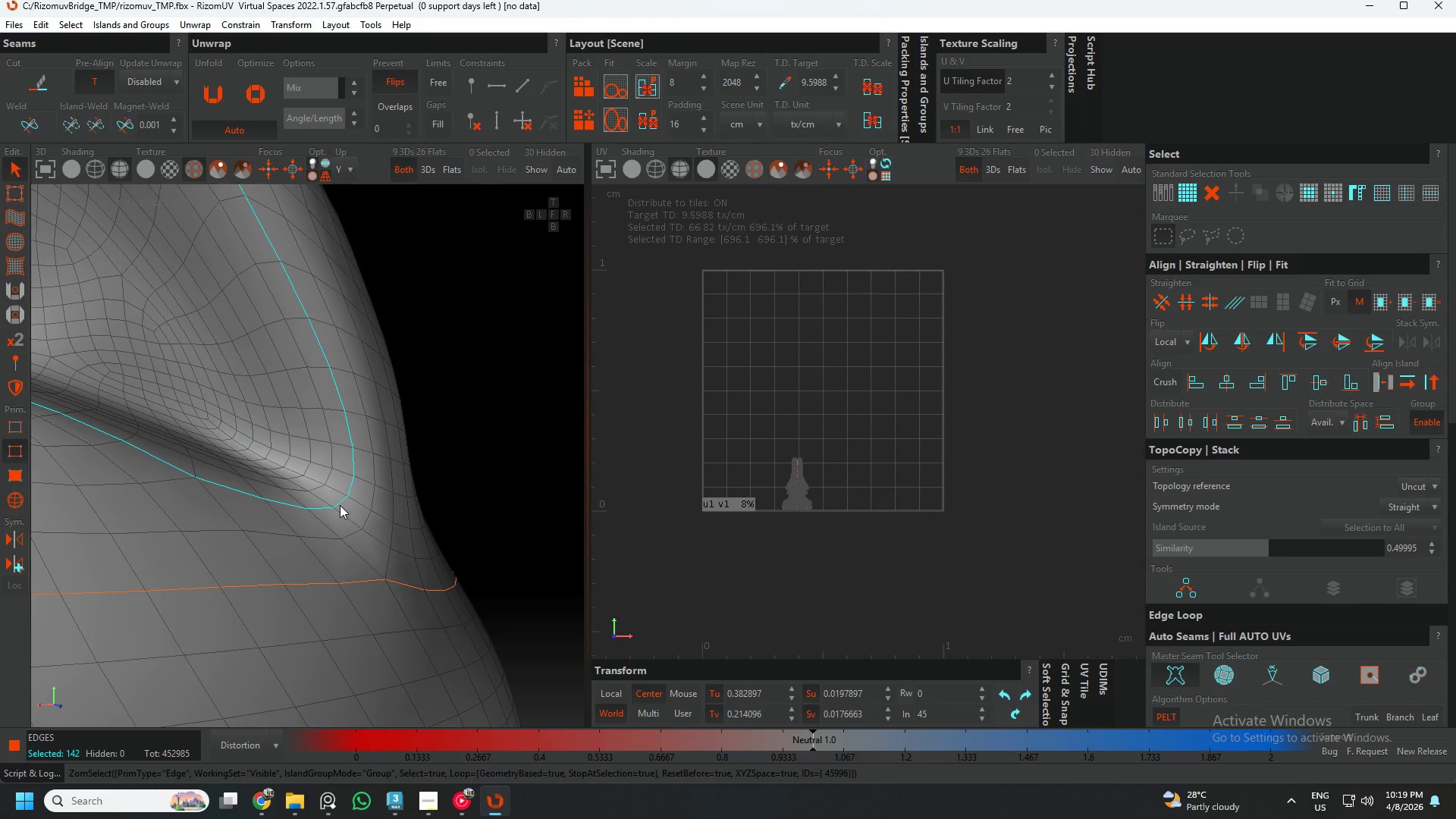 
scroll: coordinate [340, 505], scroll_direction: down, amount: 5.0
 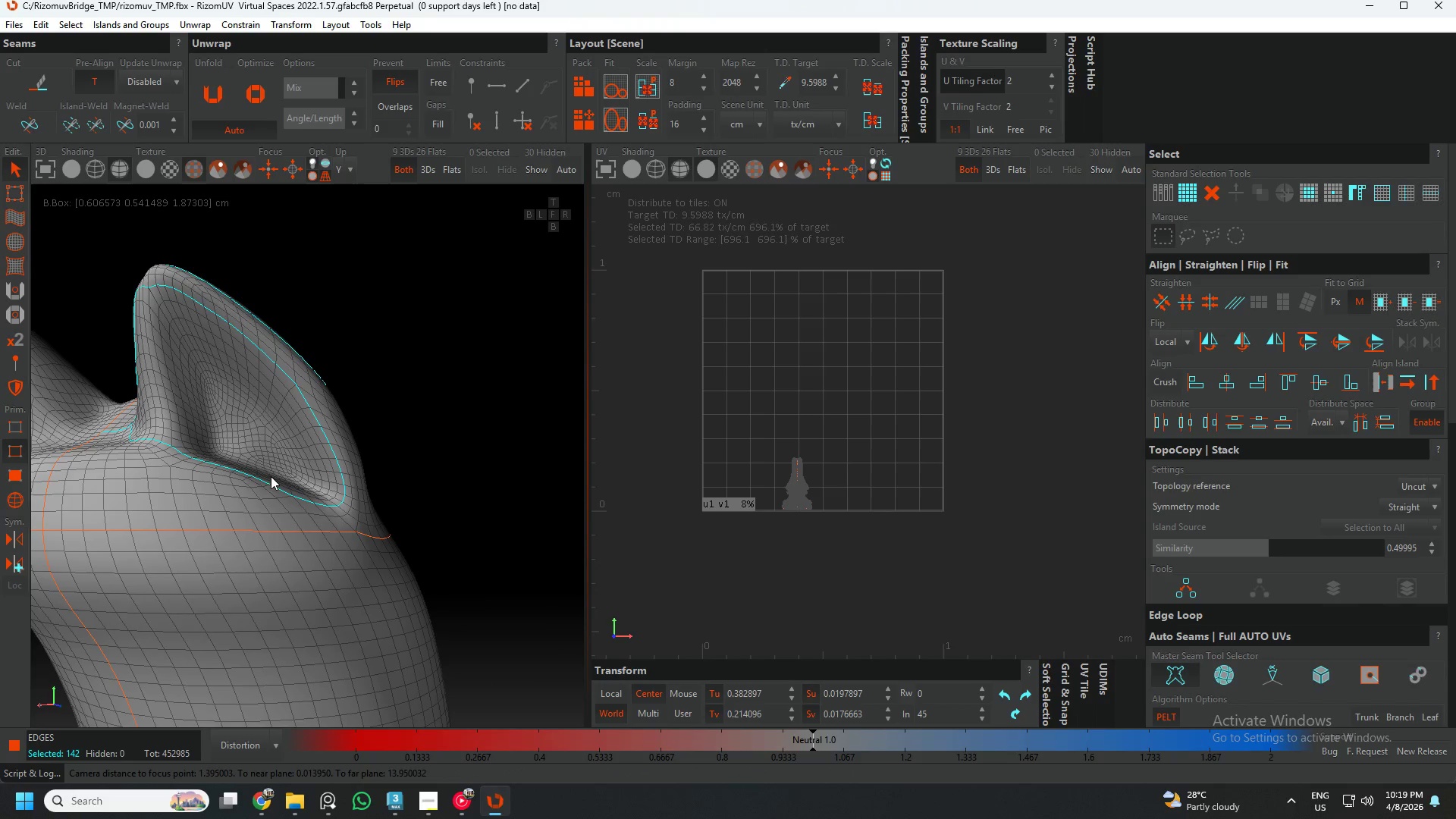 
hold_key(key=AltLeft, duration=0.59)
 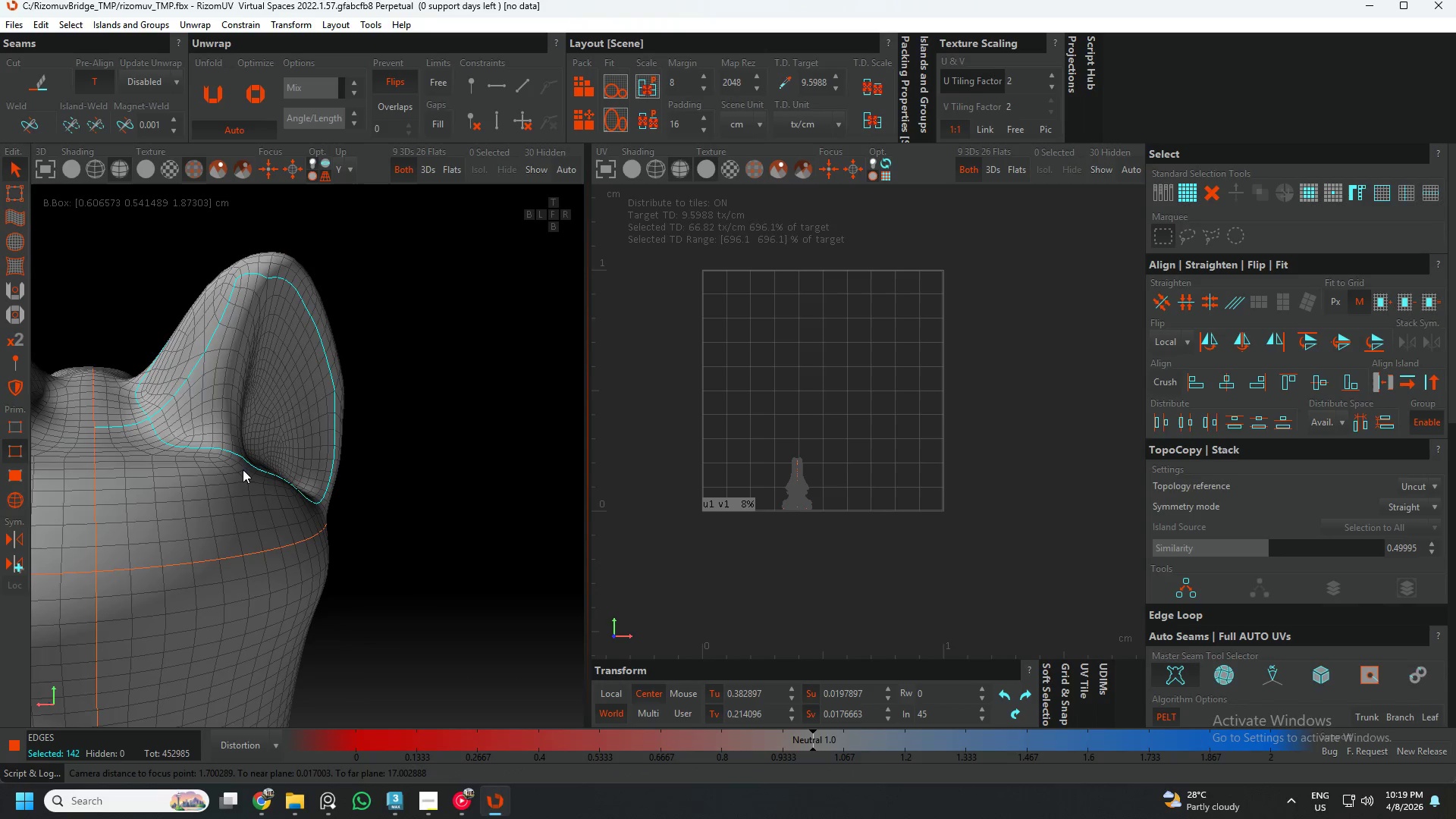 
hold_key(key=AltLeft, duration=1.14)
 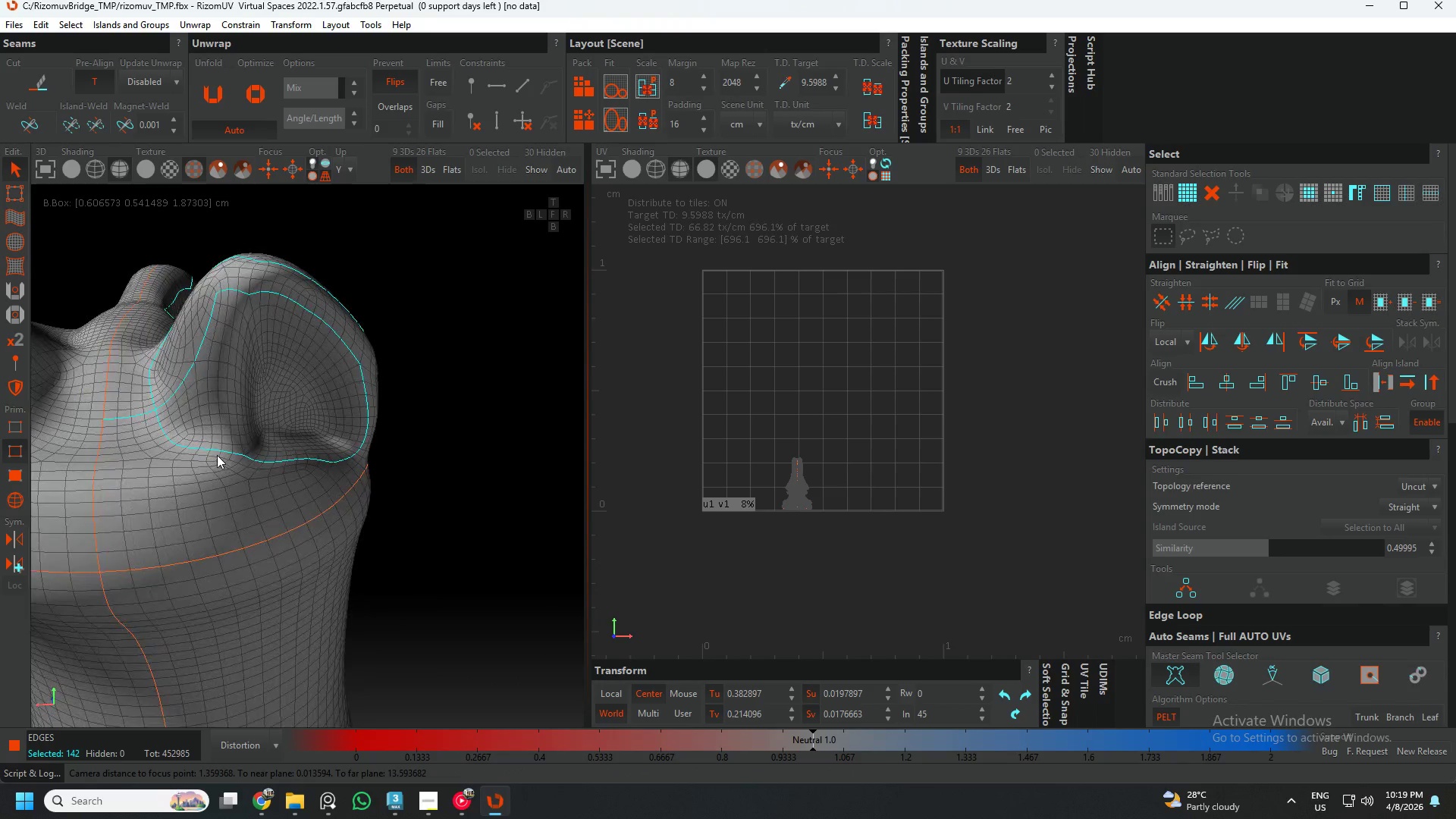 
hold_key(key=ControlLeft, duration=0.89)
 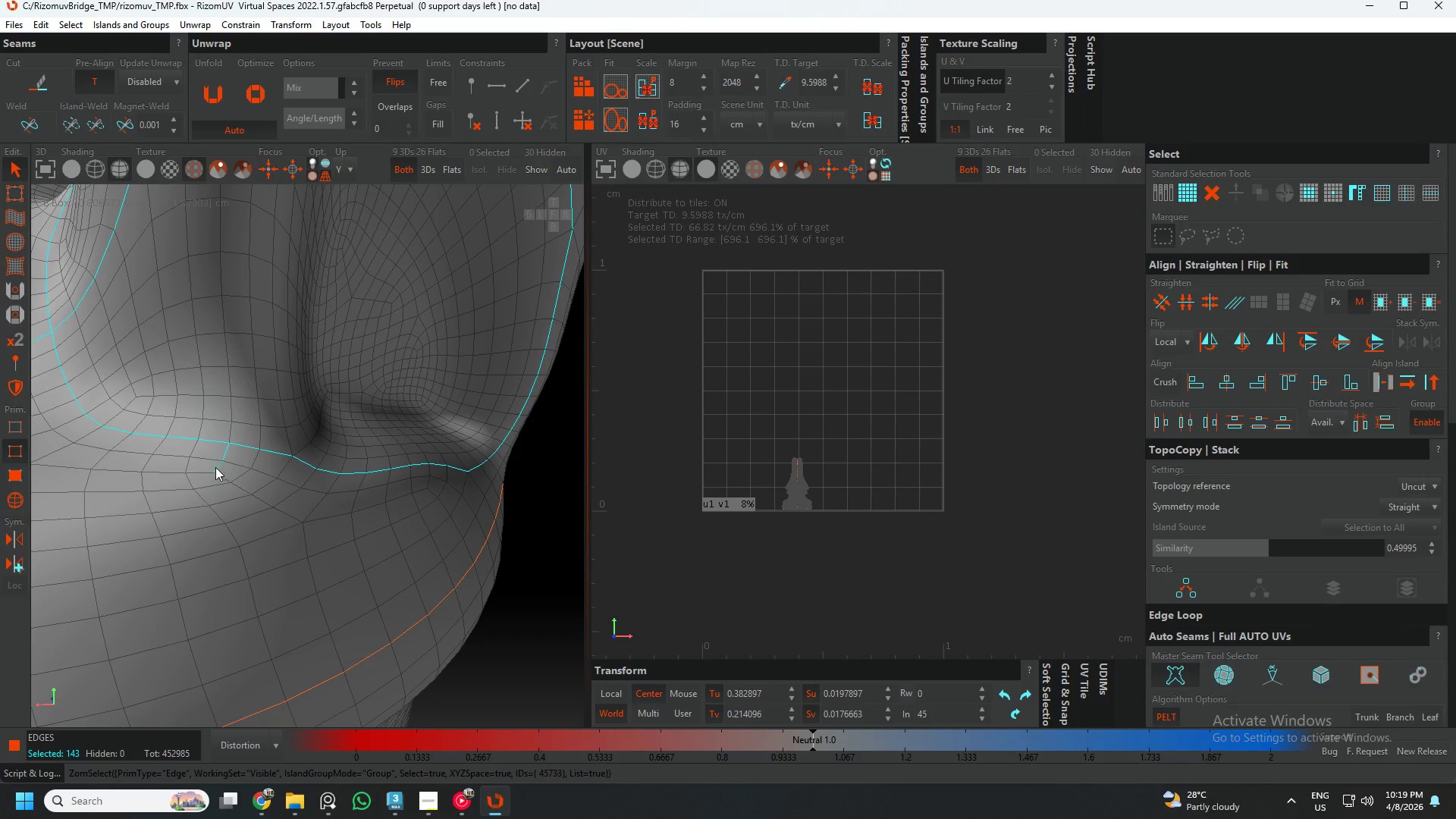 
scroll: coordinate [218, 455], scroll_direction: up, amount: 4.0
 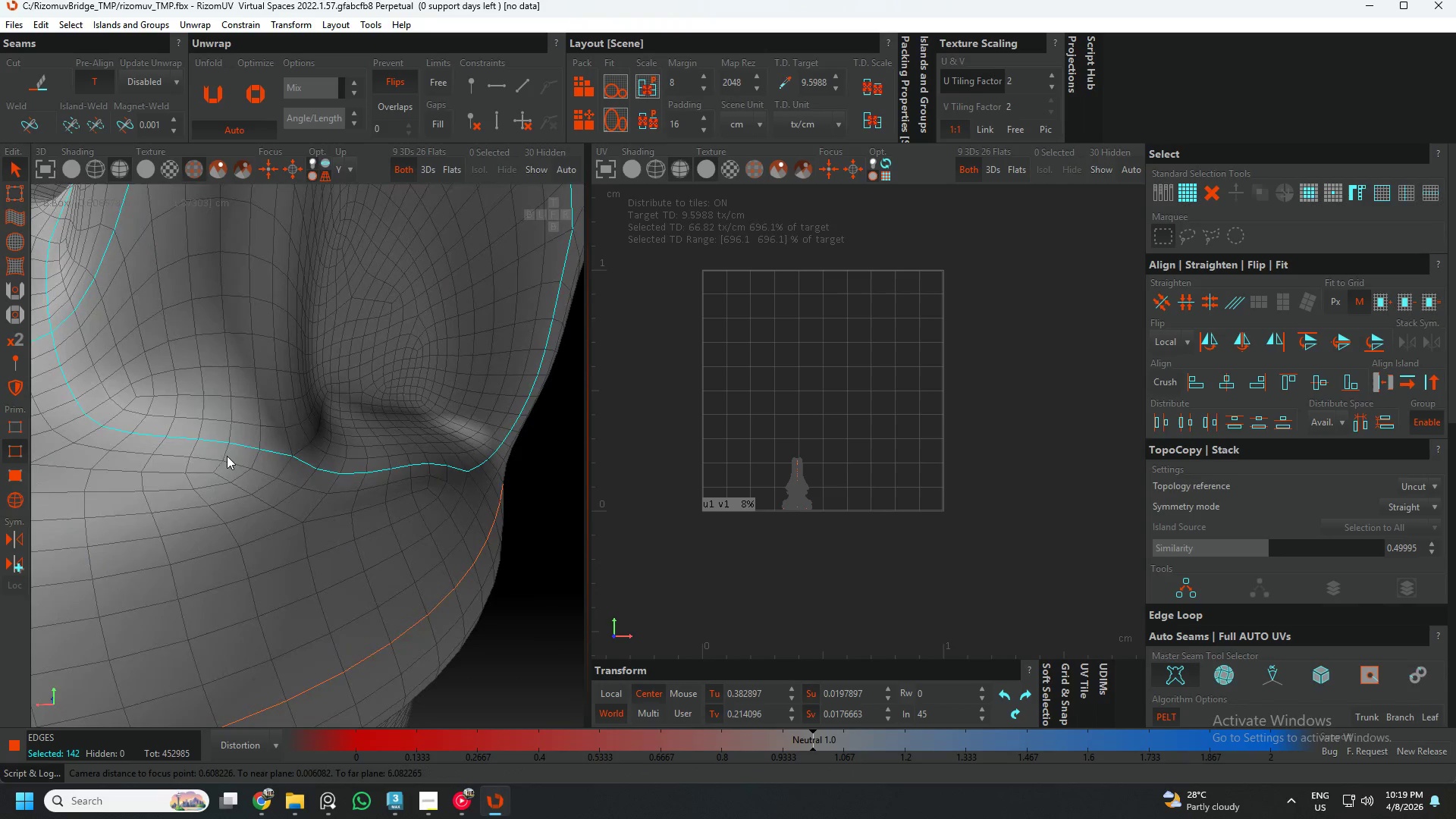 
left_click([227, 451])
 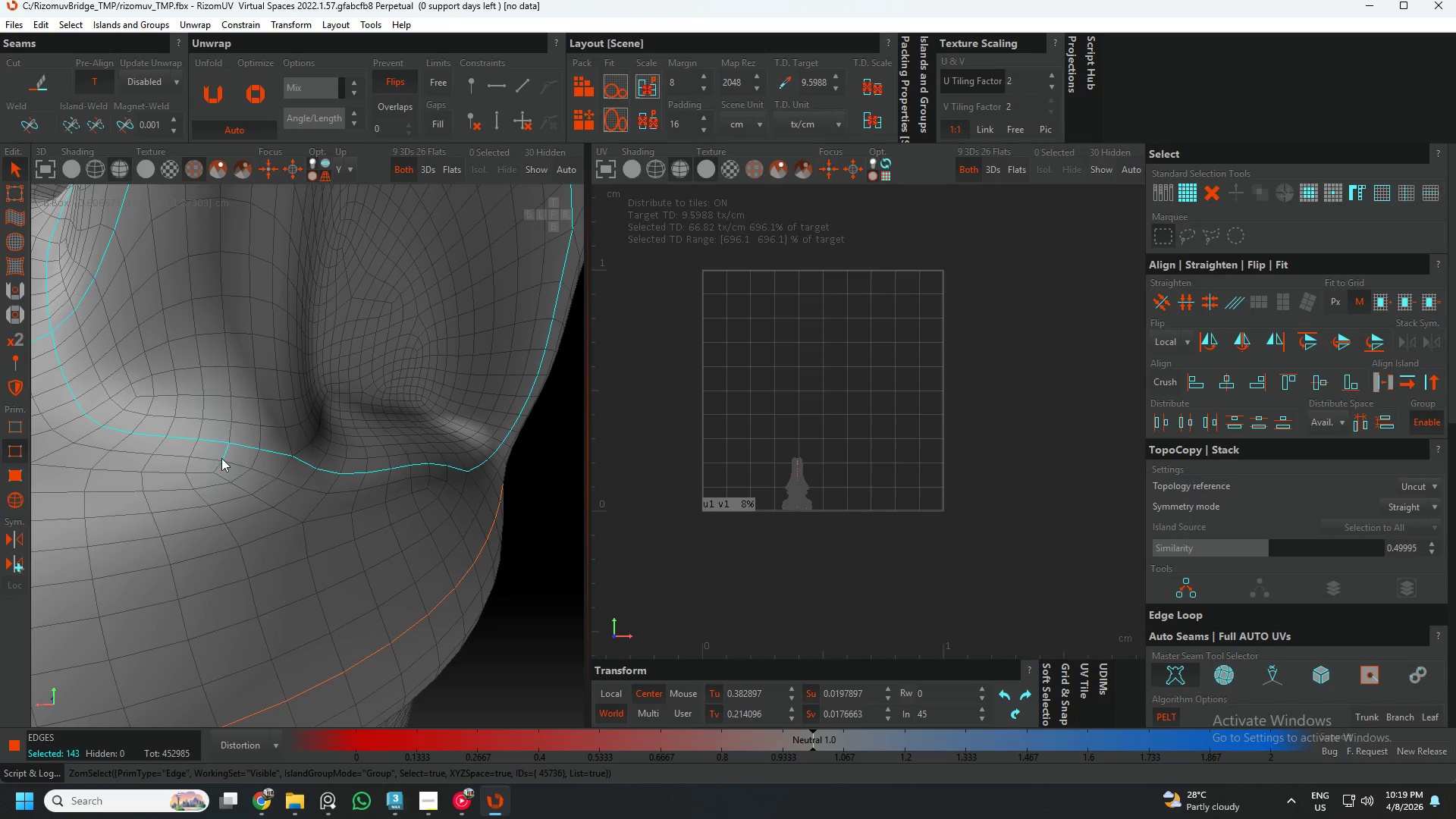 
hold_key(key=ControlLeft, duration=1.5)
left_click([218, 466])
 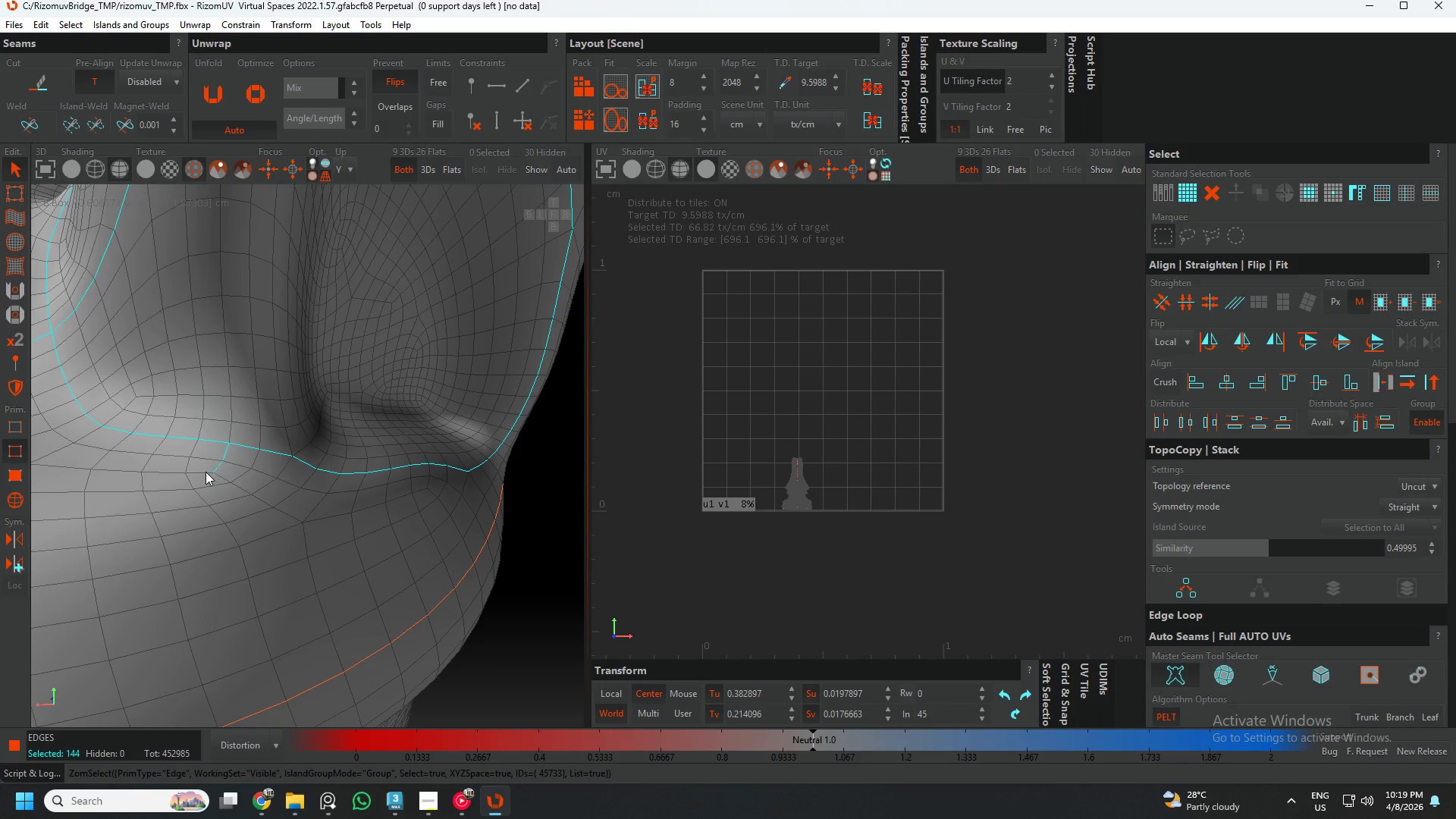 
left_click([205, 472])
 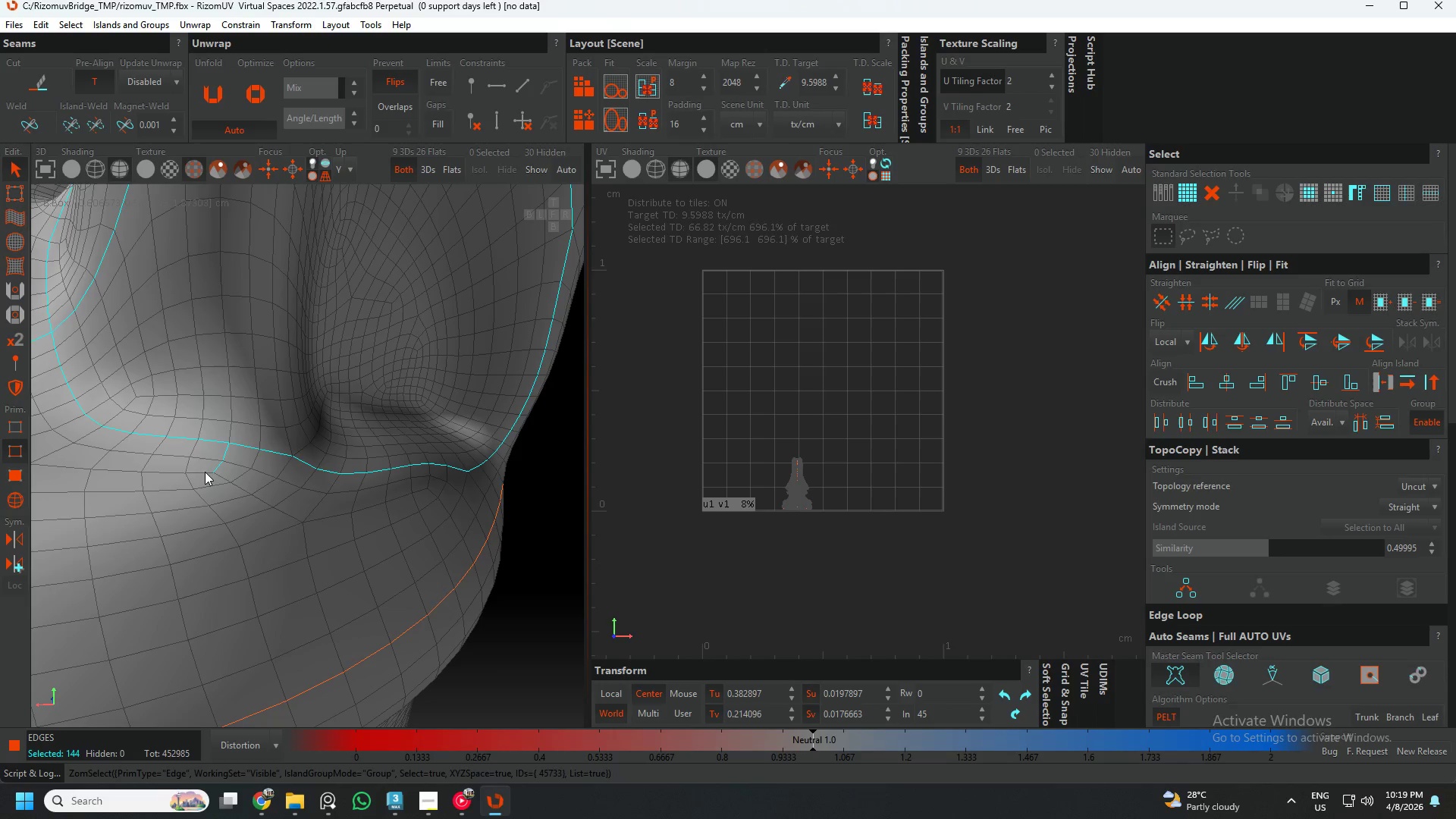 
double_click([205, 472])
 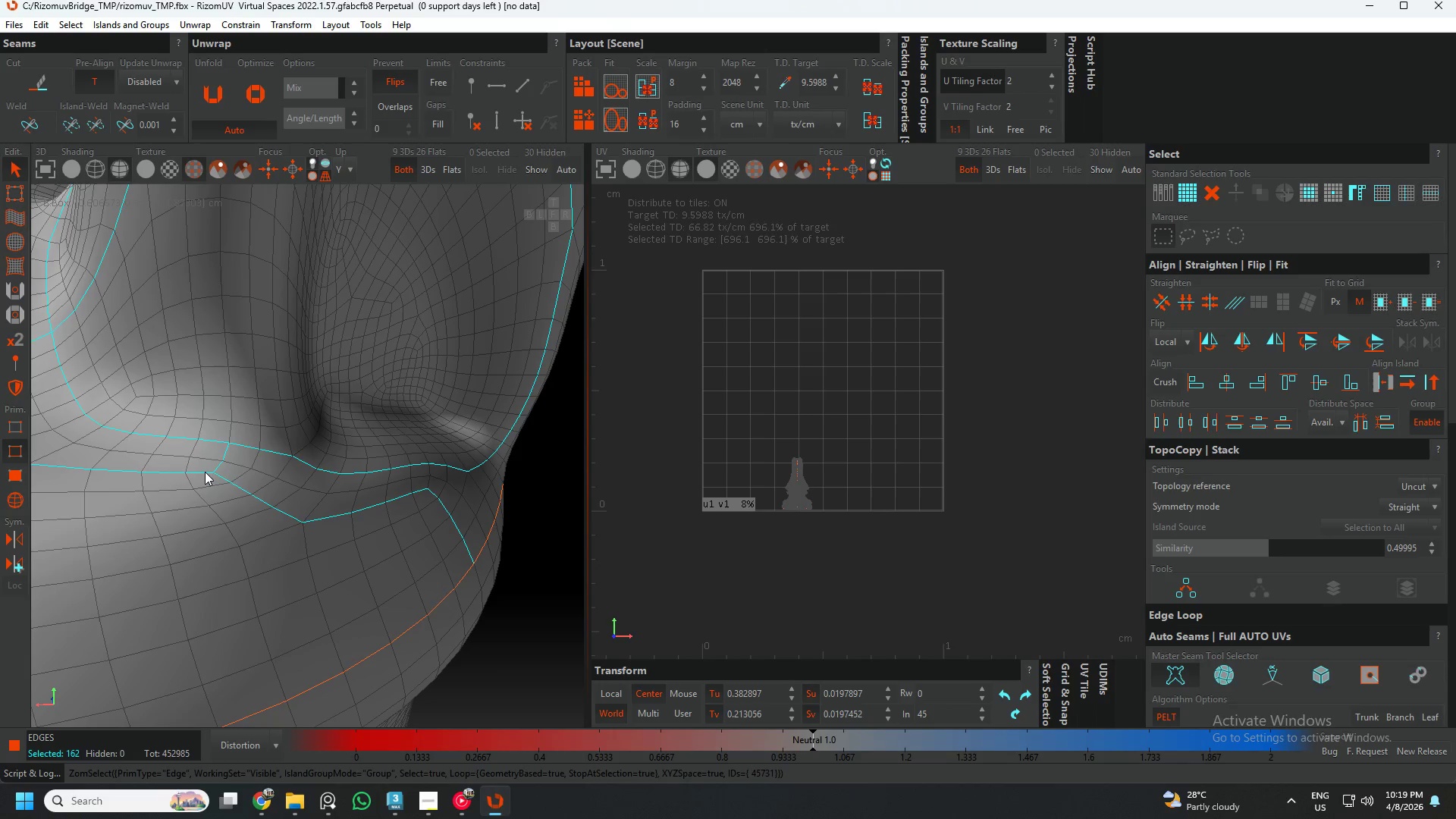 
key(Control+ControlLeft)
 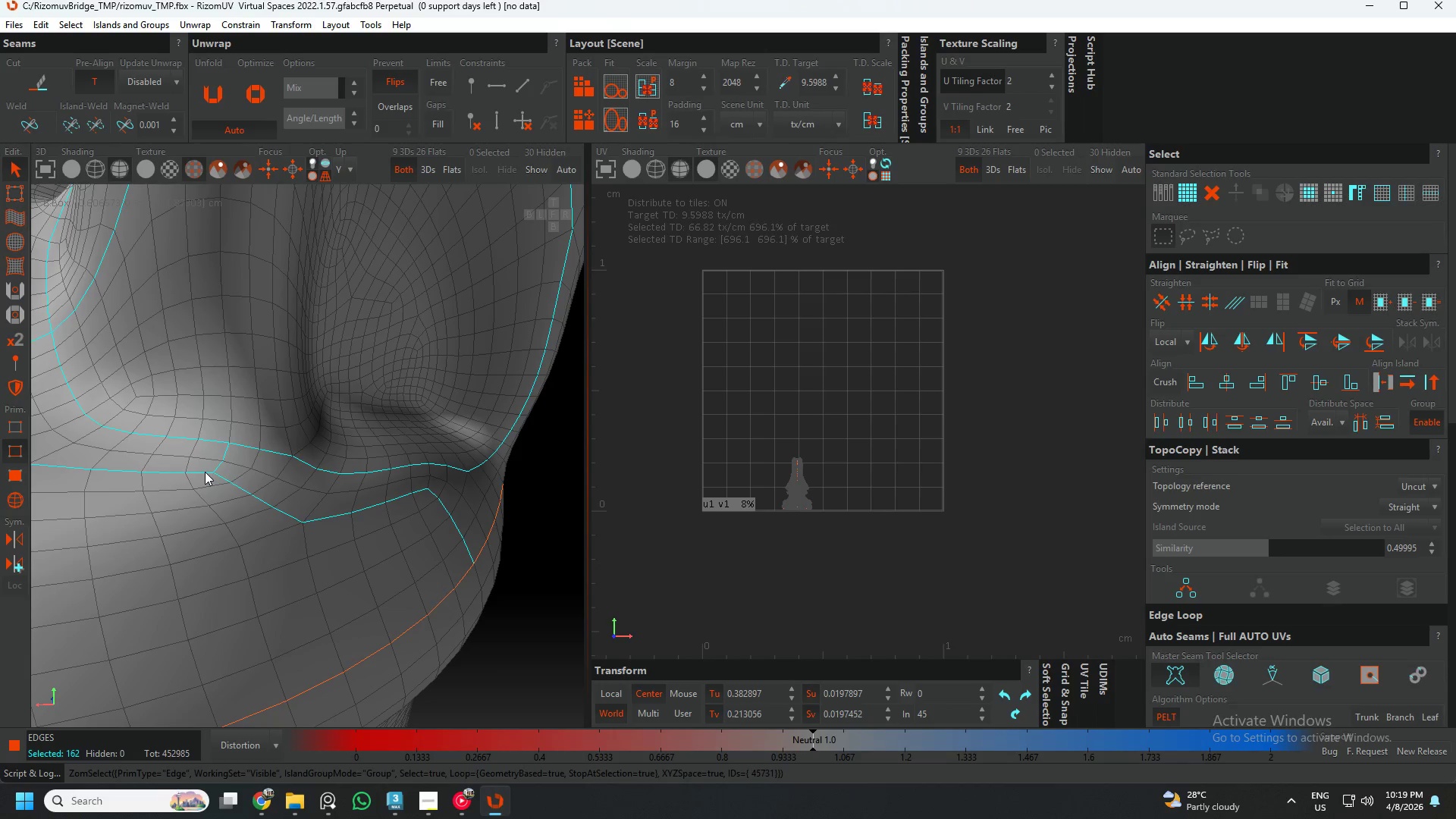 
key(Control+ControlLeft)
 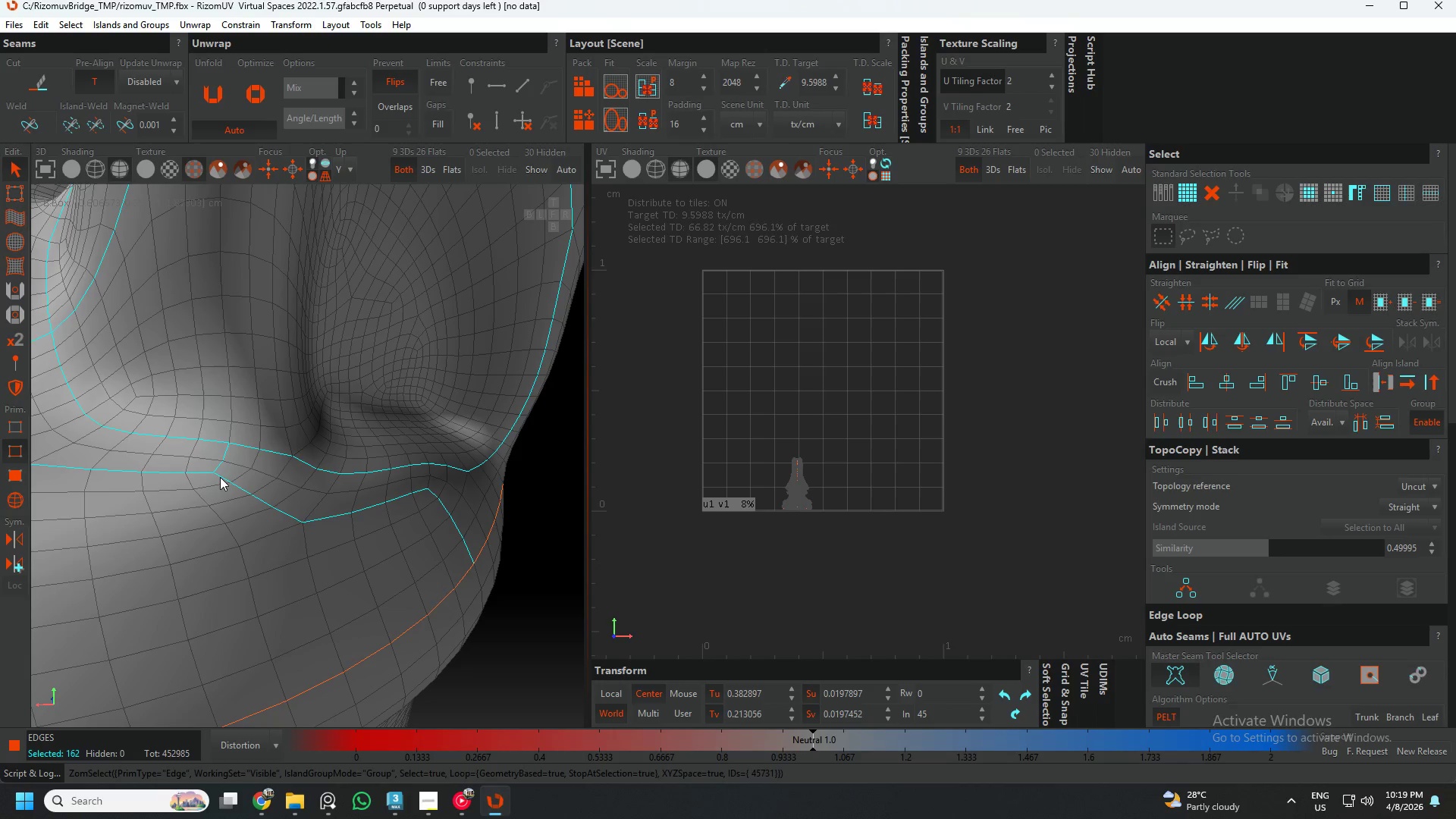 
hold_key(key=AltLeft, duration=1.5)
double_click([221, 479])
 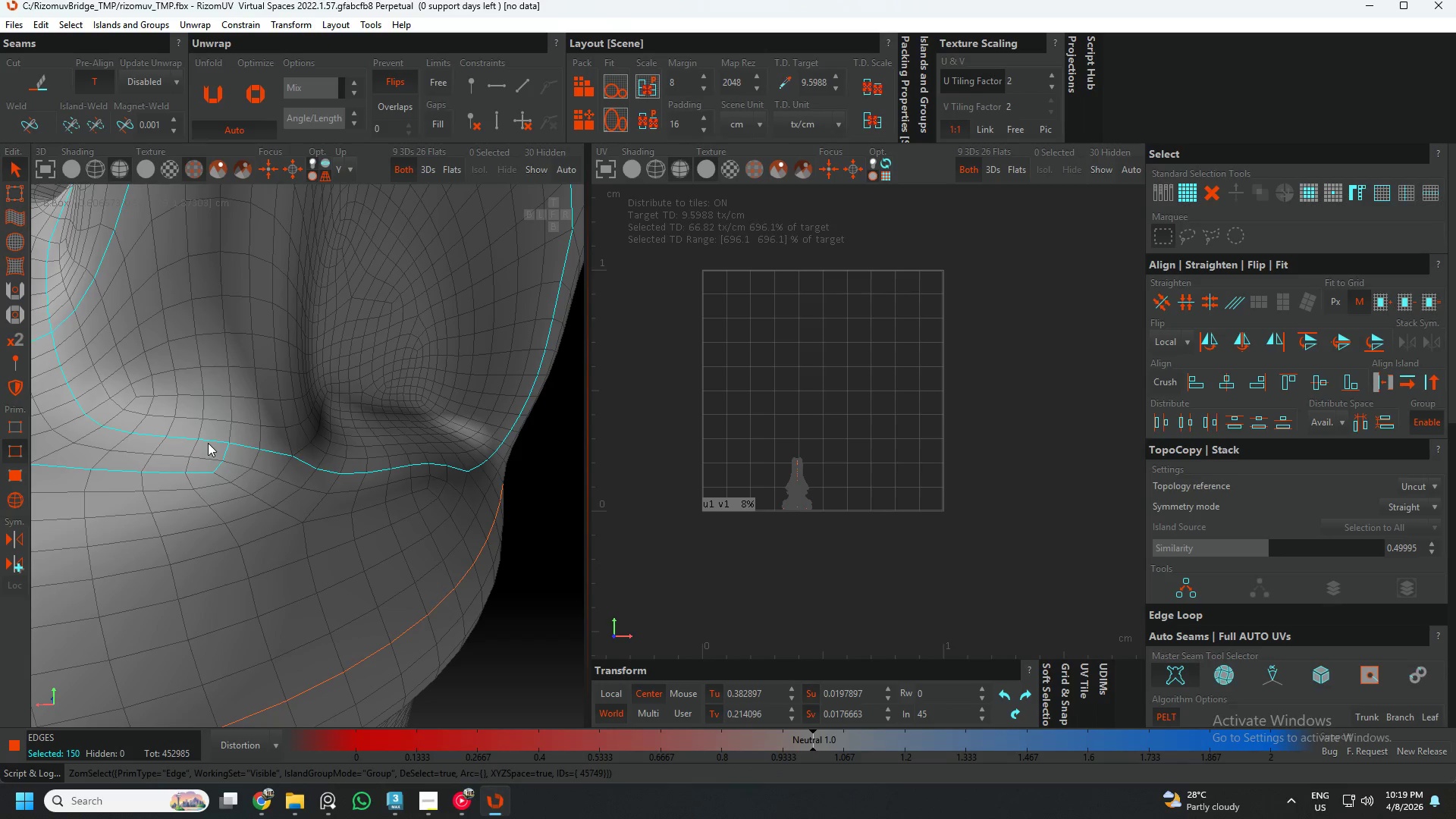 
hold_key(key=AltLeft, duration=0.44)
left_click([210, 441])
 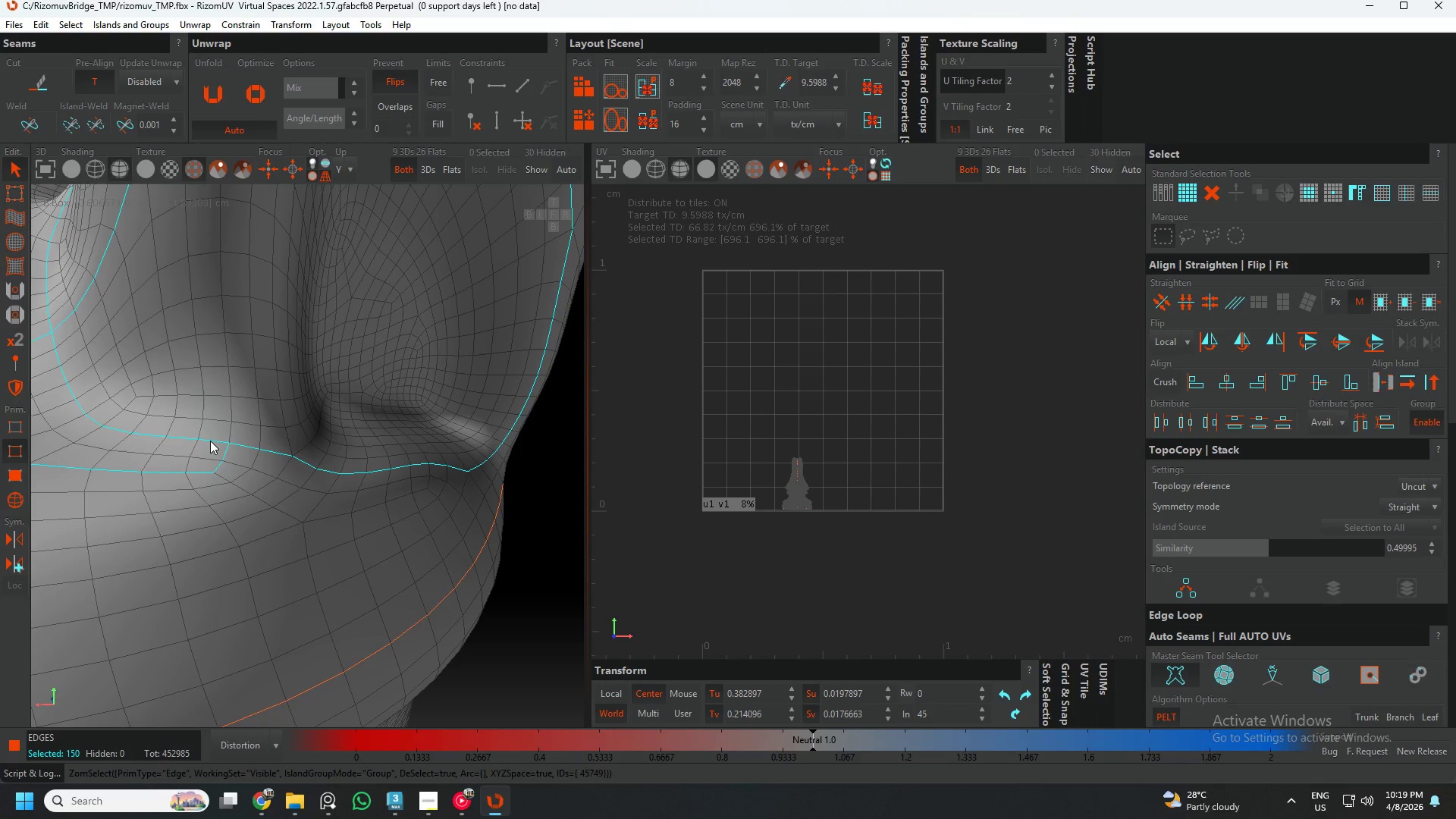 
double_click([210, 441])
 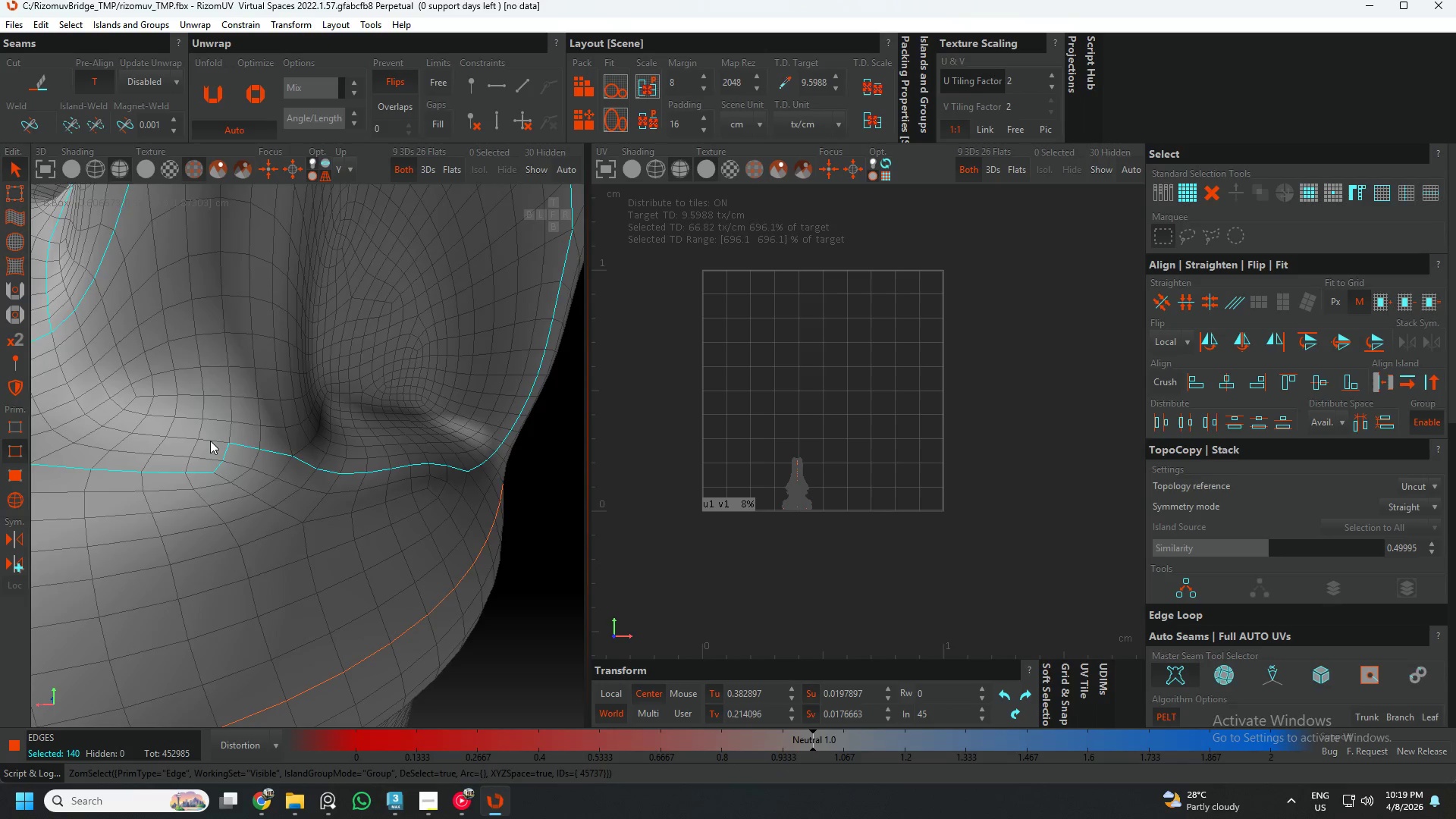 
hold_key(key=AltLeft, duration=1.36)
scroll: coordinate [145, 388], scroll_direction: down, amount: 6.0
 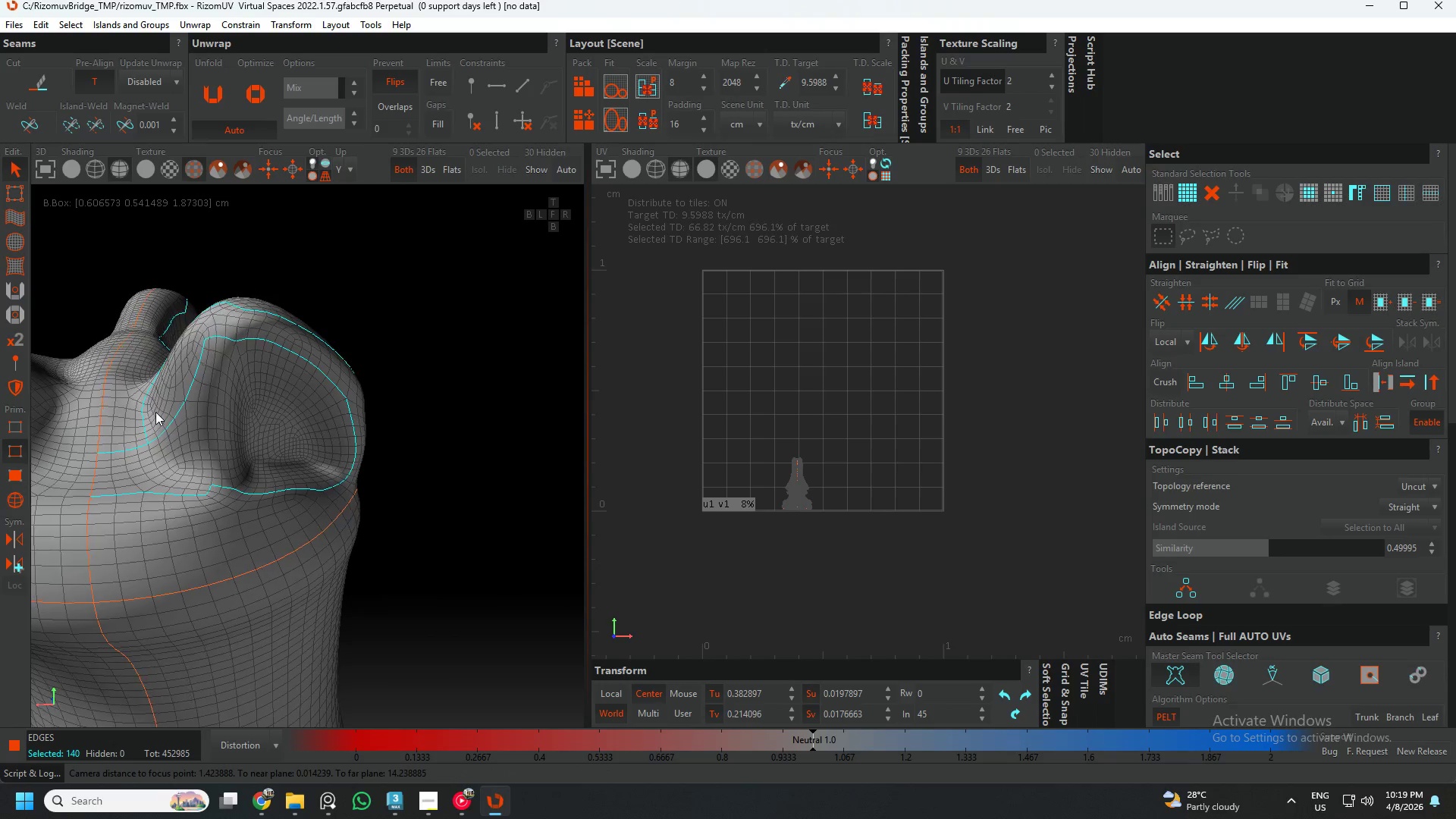 
scroll: coordinate [205, 350], scroll_direction: up, amount: 2.0
 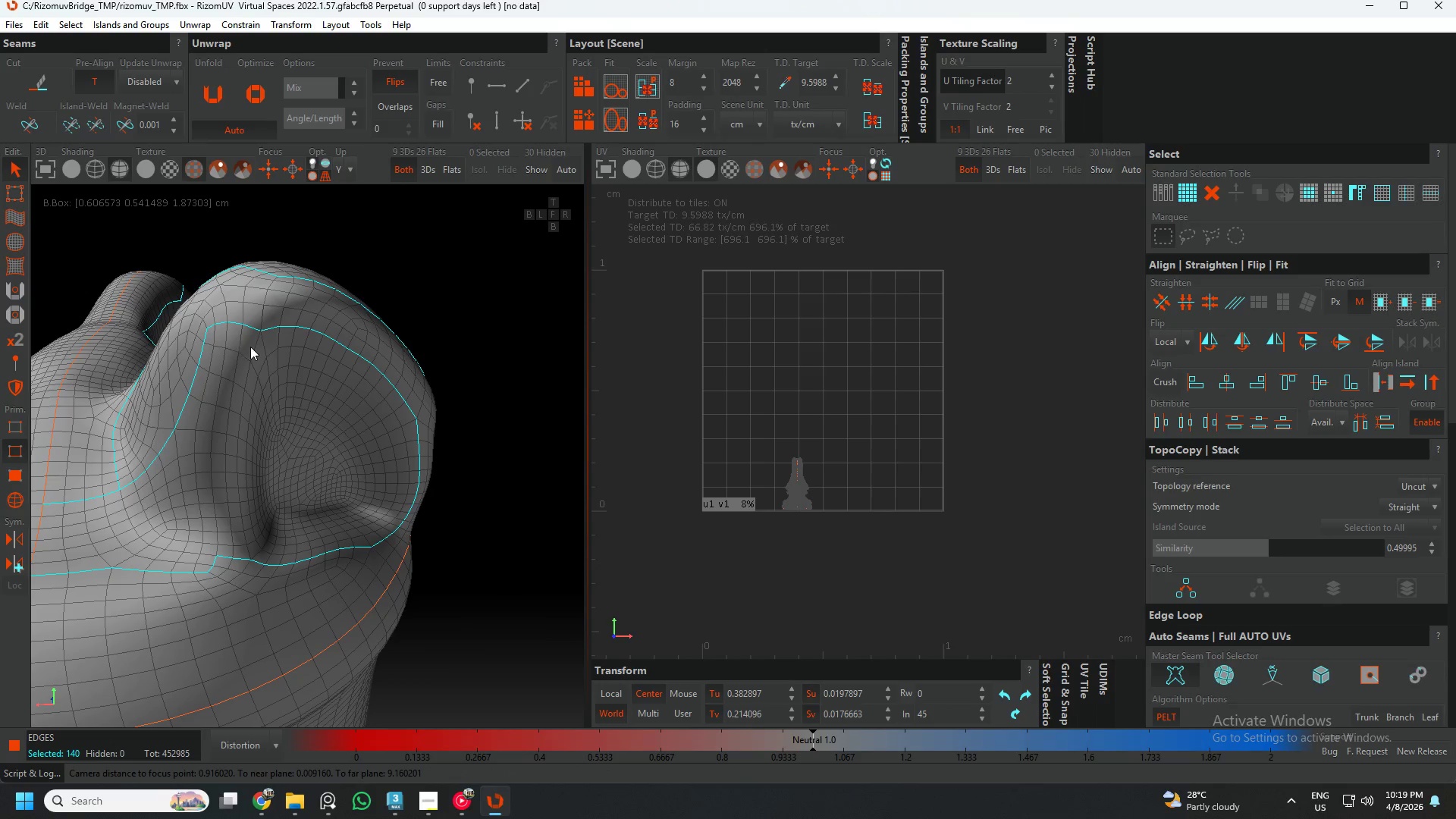 
key(Control+ControlLeft)
 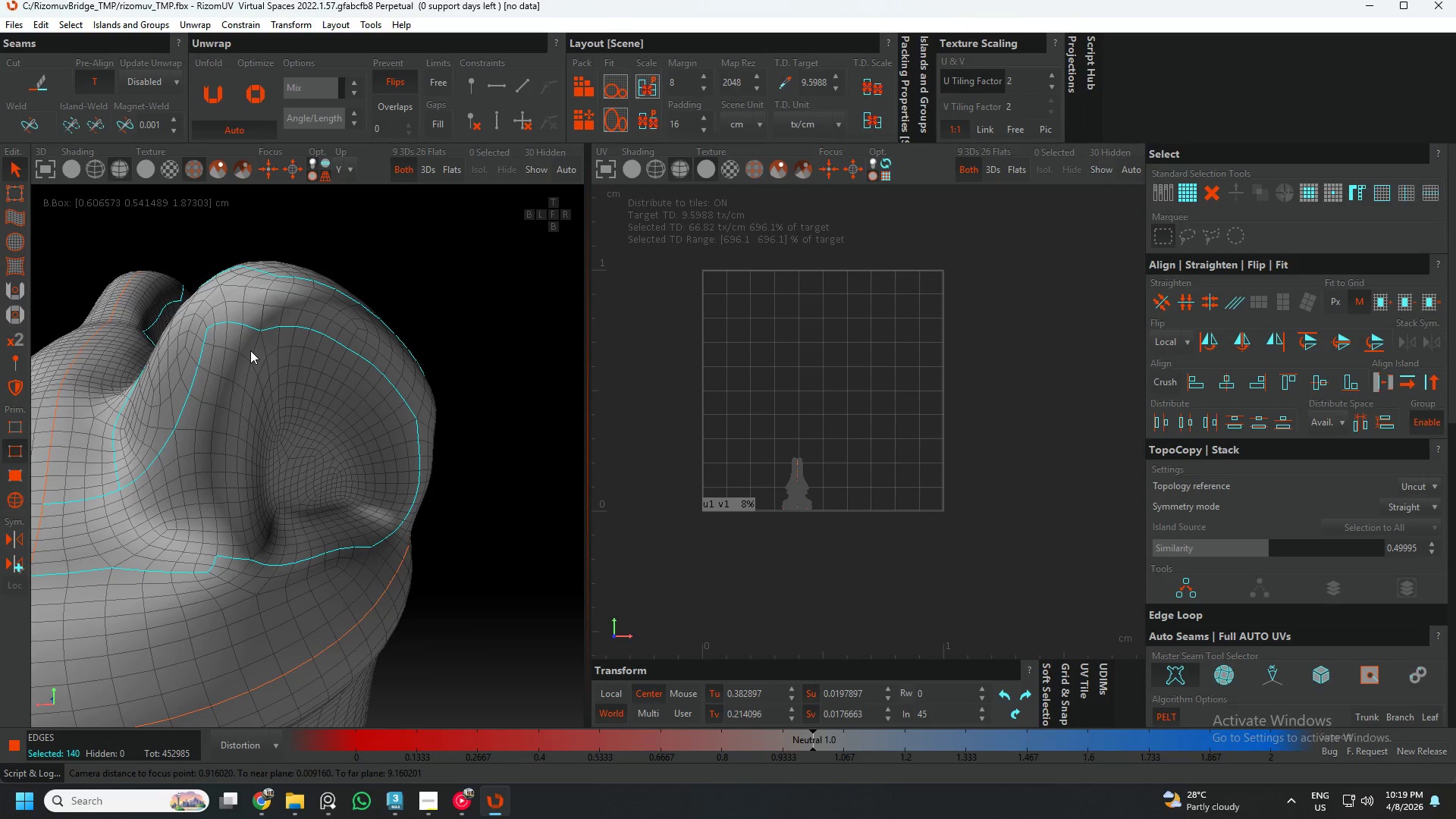 
hold_key(key=ControlLeft, duration=1.2)
left_click([254, 348])
 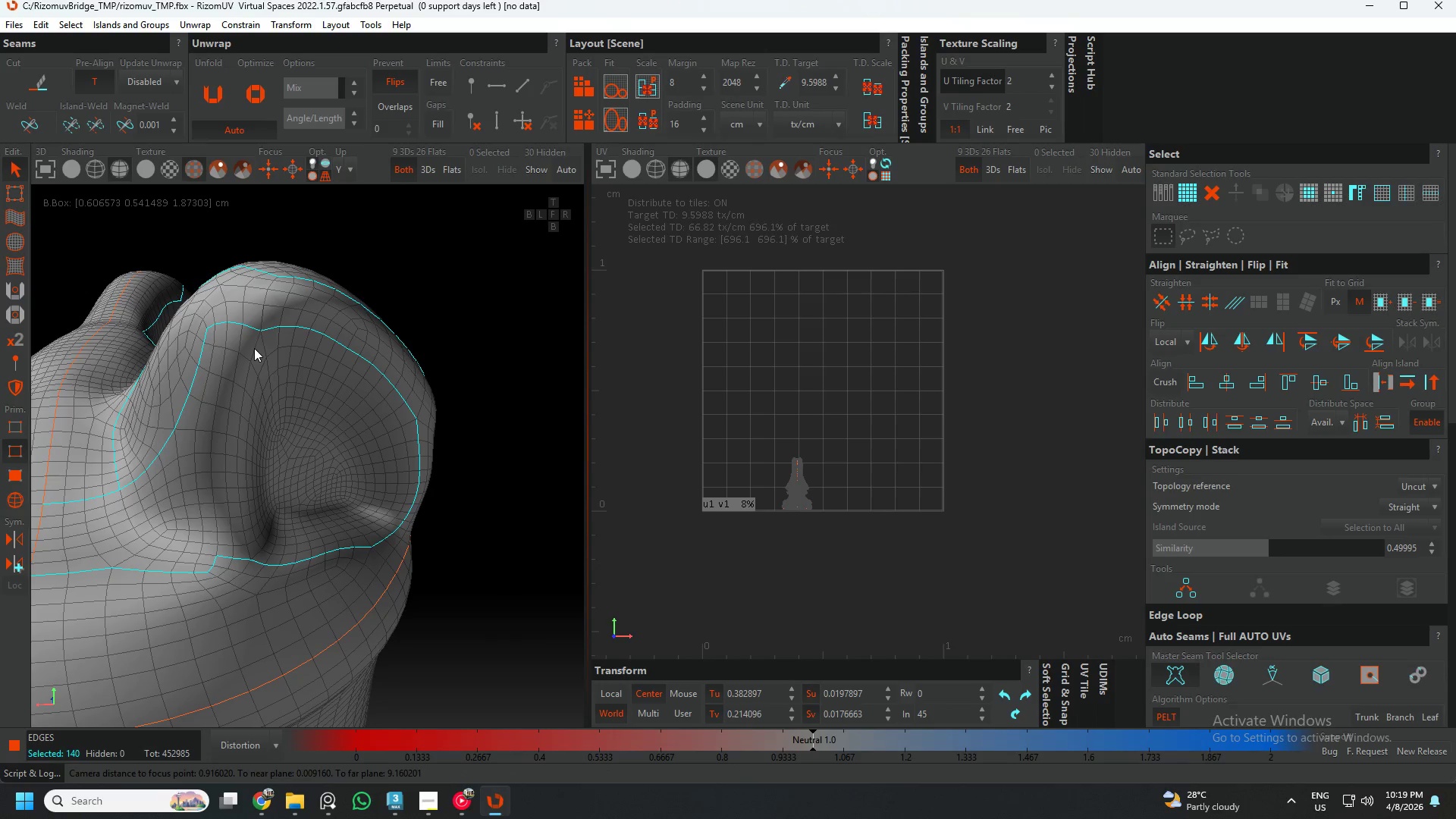 
double_click([254, 348])
 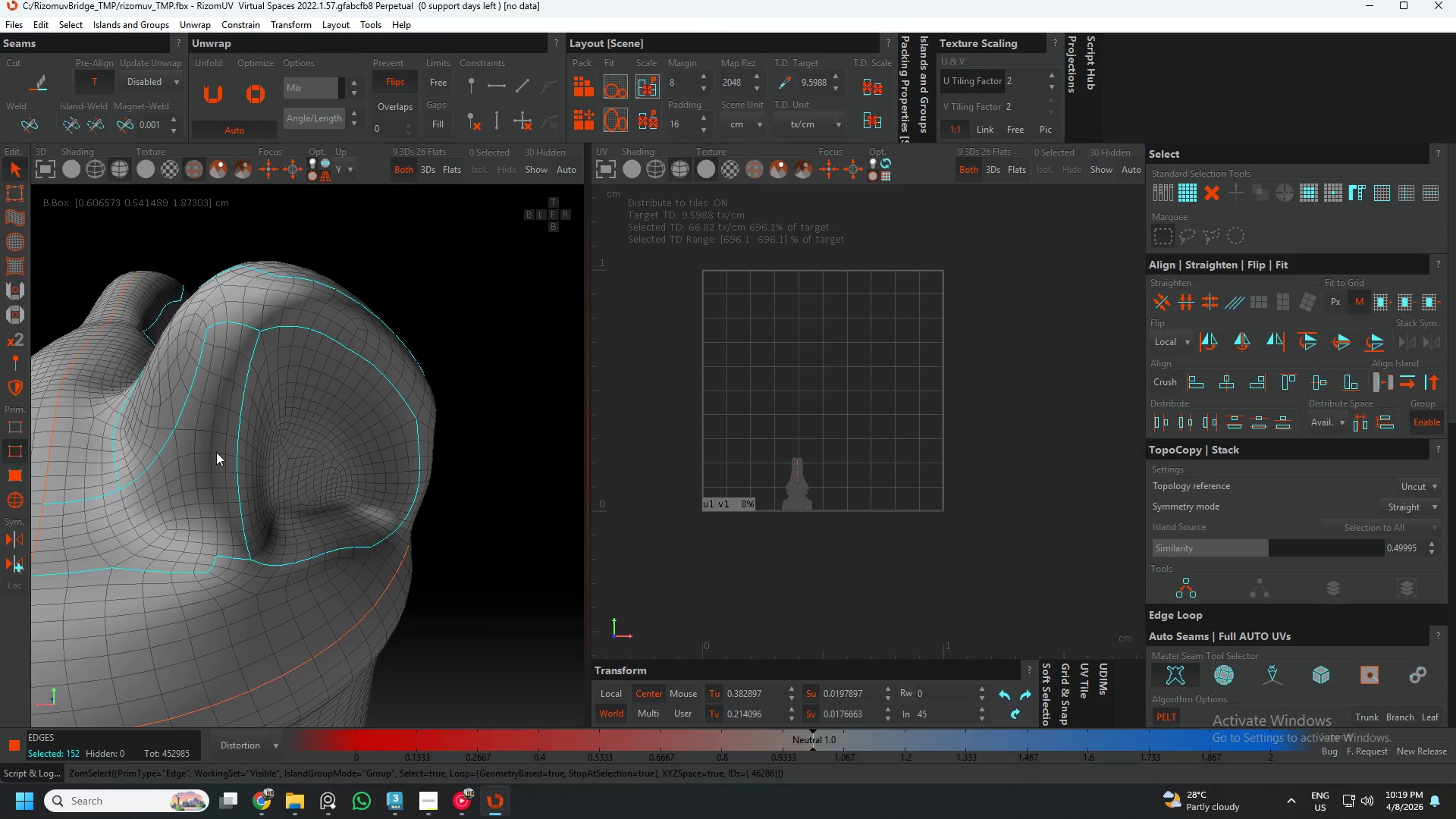 
hold_key(key=AltLeft, duration=1.33)
left_click([249, 326])
 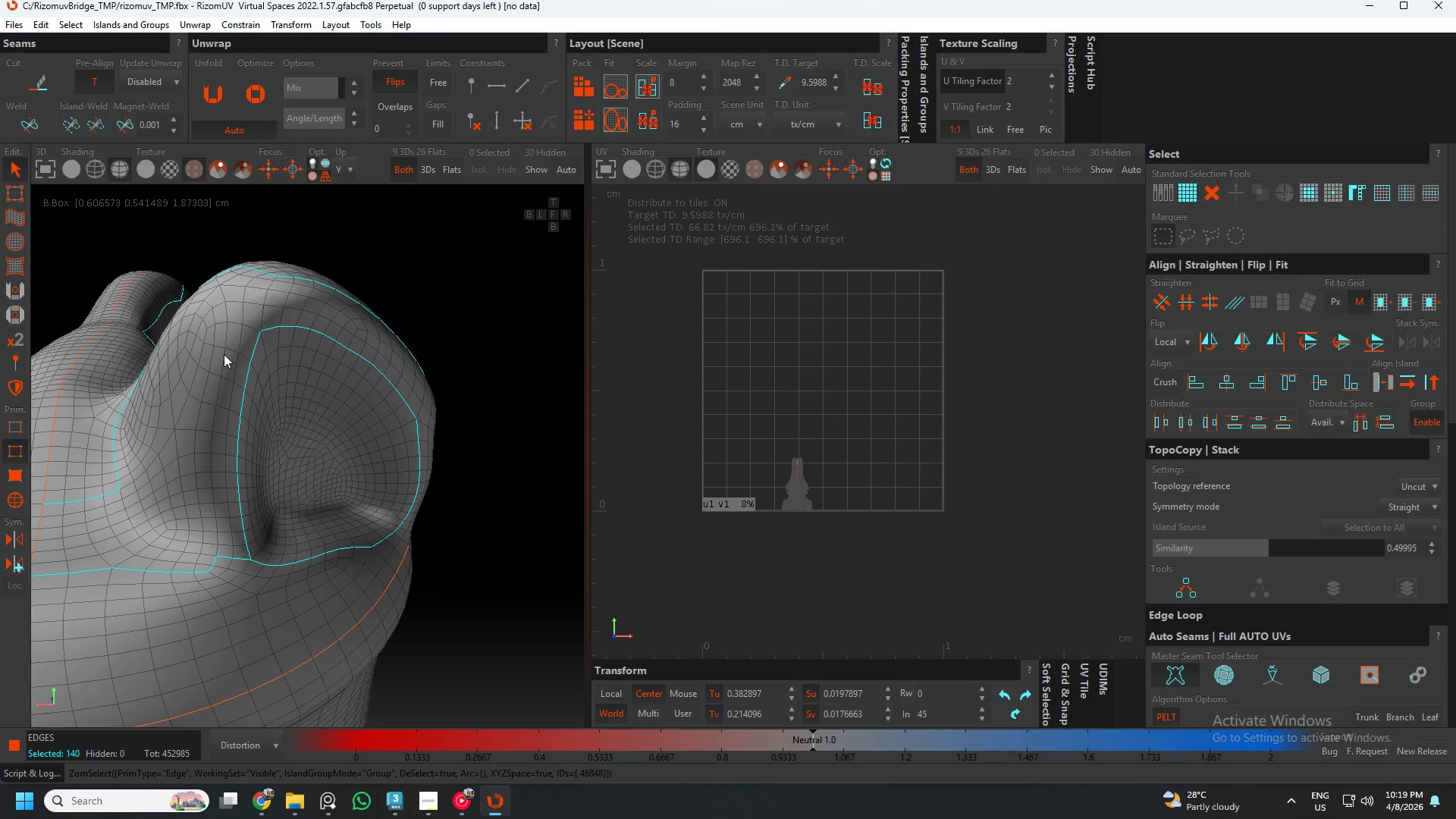 
hold_key(key=AltLeft, duration=1.05)
left_click([143, 472])
 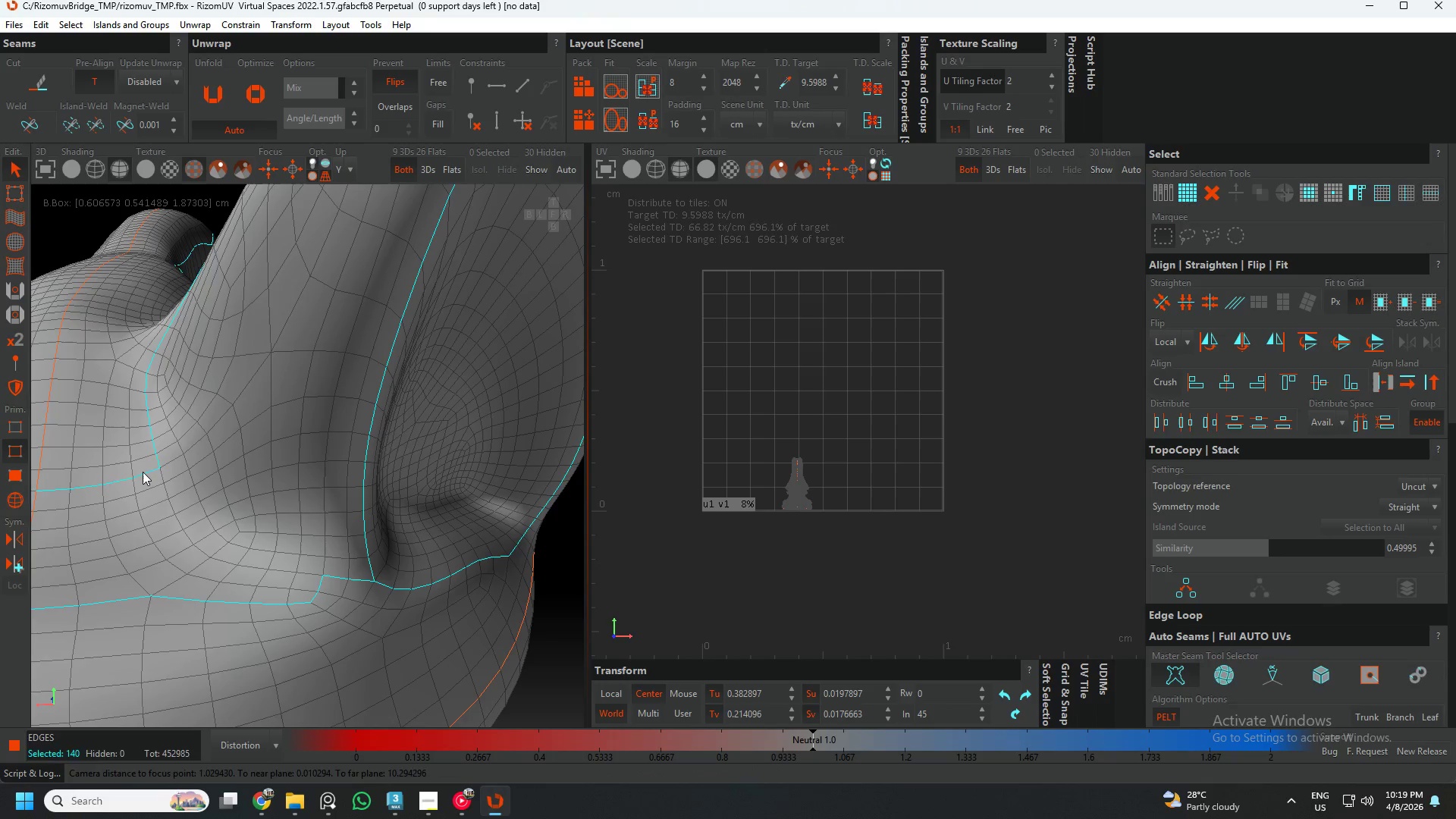 
scroll: coordinate [131, 461], scroll_direction: up, amount: 1.0
 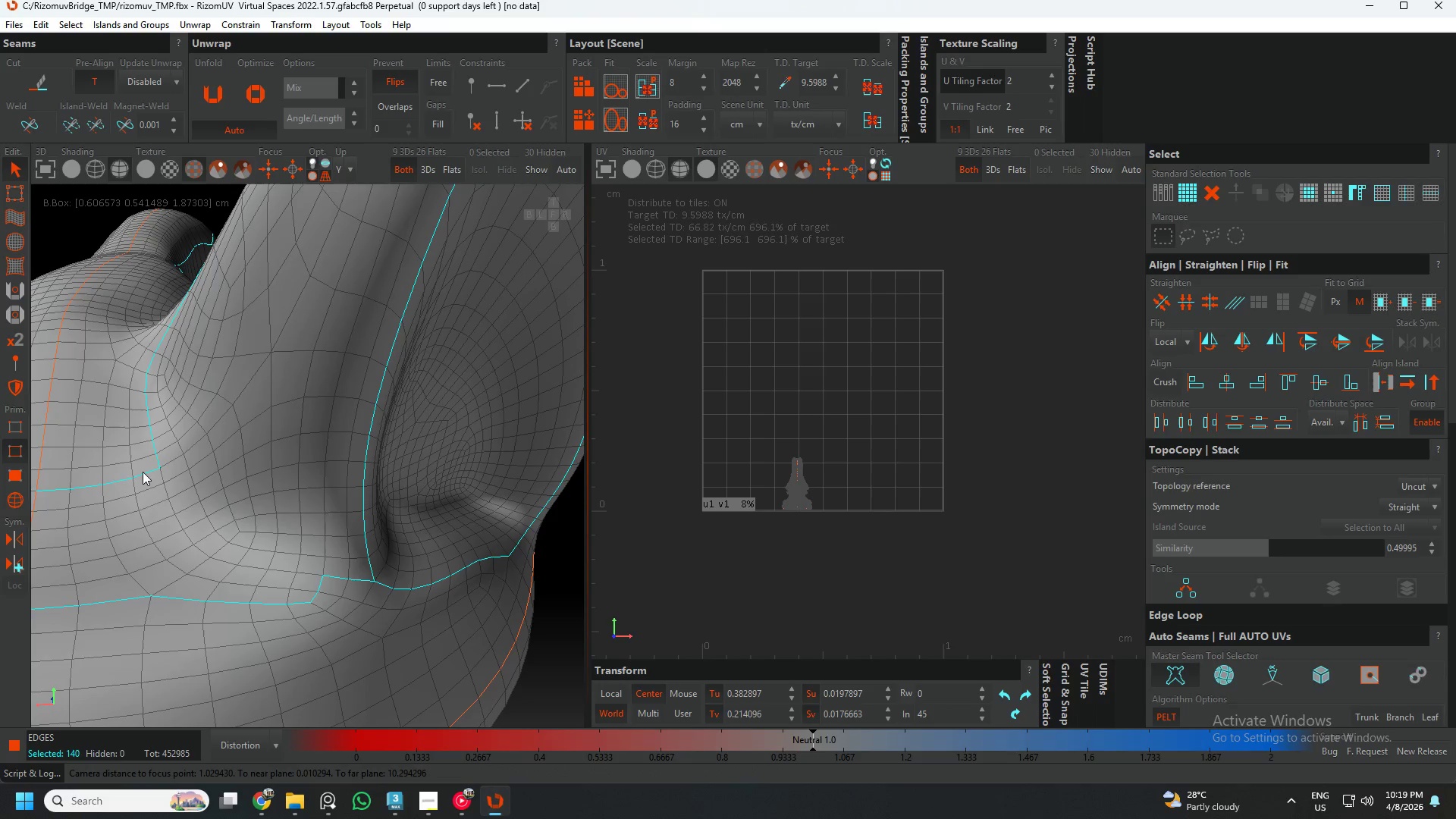 
double_click([143, 472])
 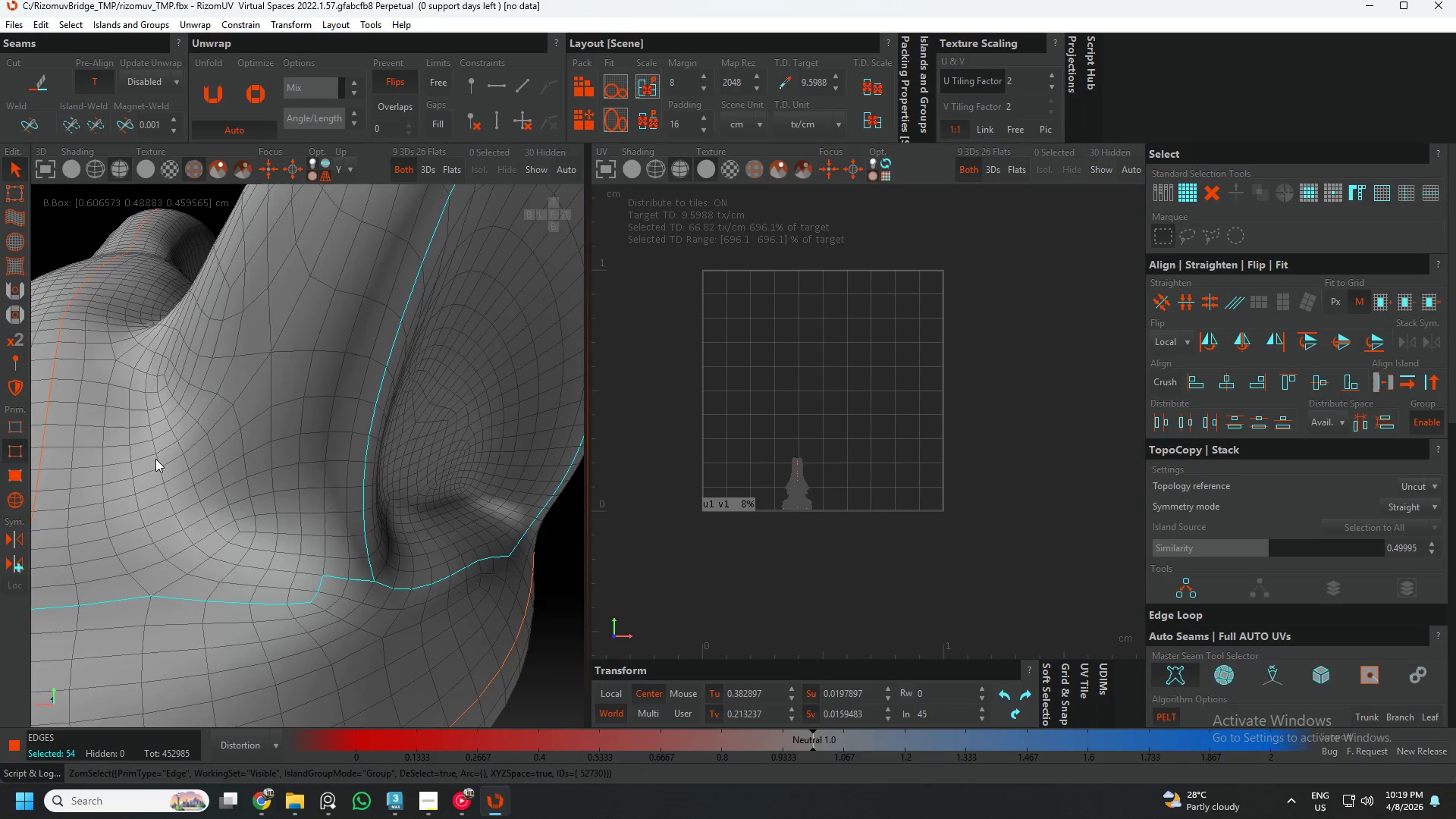 
hold_key(key=AltLeft, duration=1.05)
 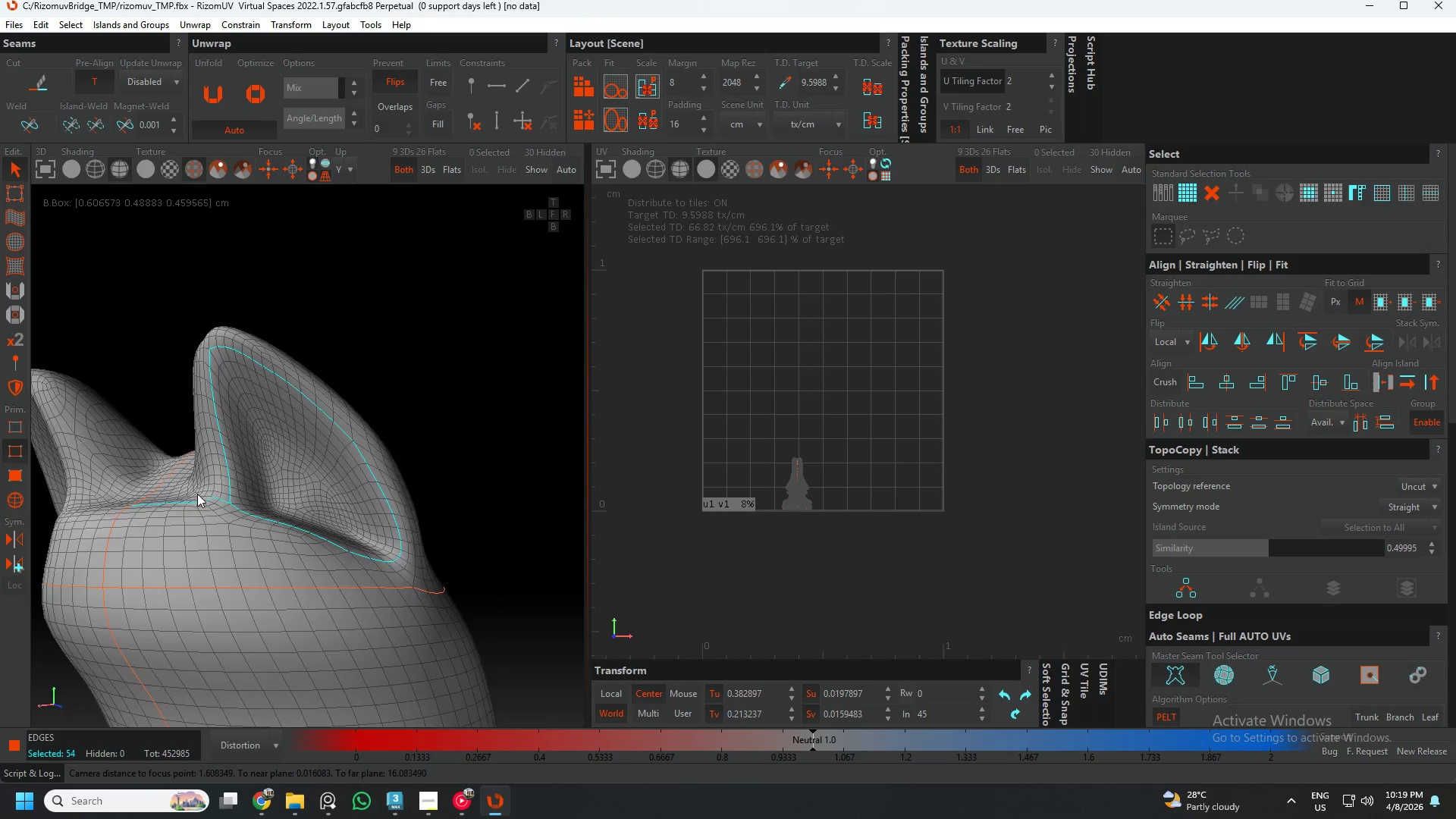 
scroll: coordinate [172, 453], scroll_direction: down, amount: 5.0
 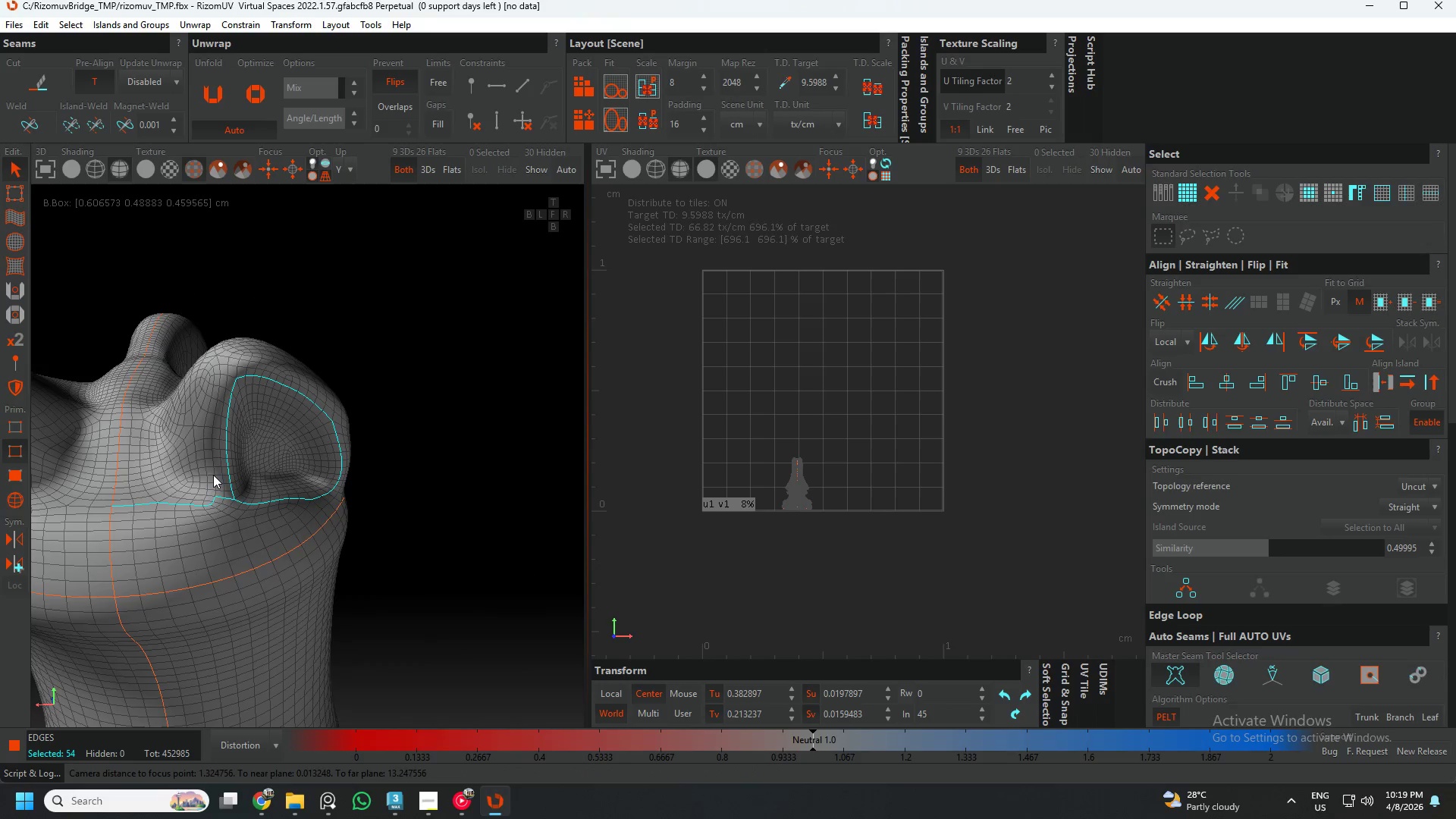 
hold_key(key=AltLeft, duration=0.64)
 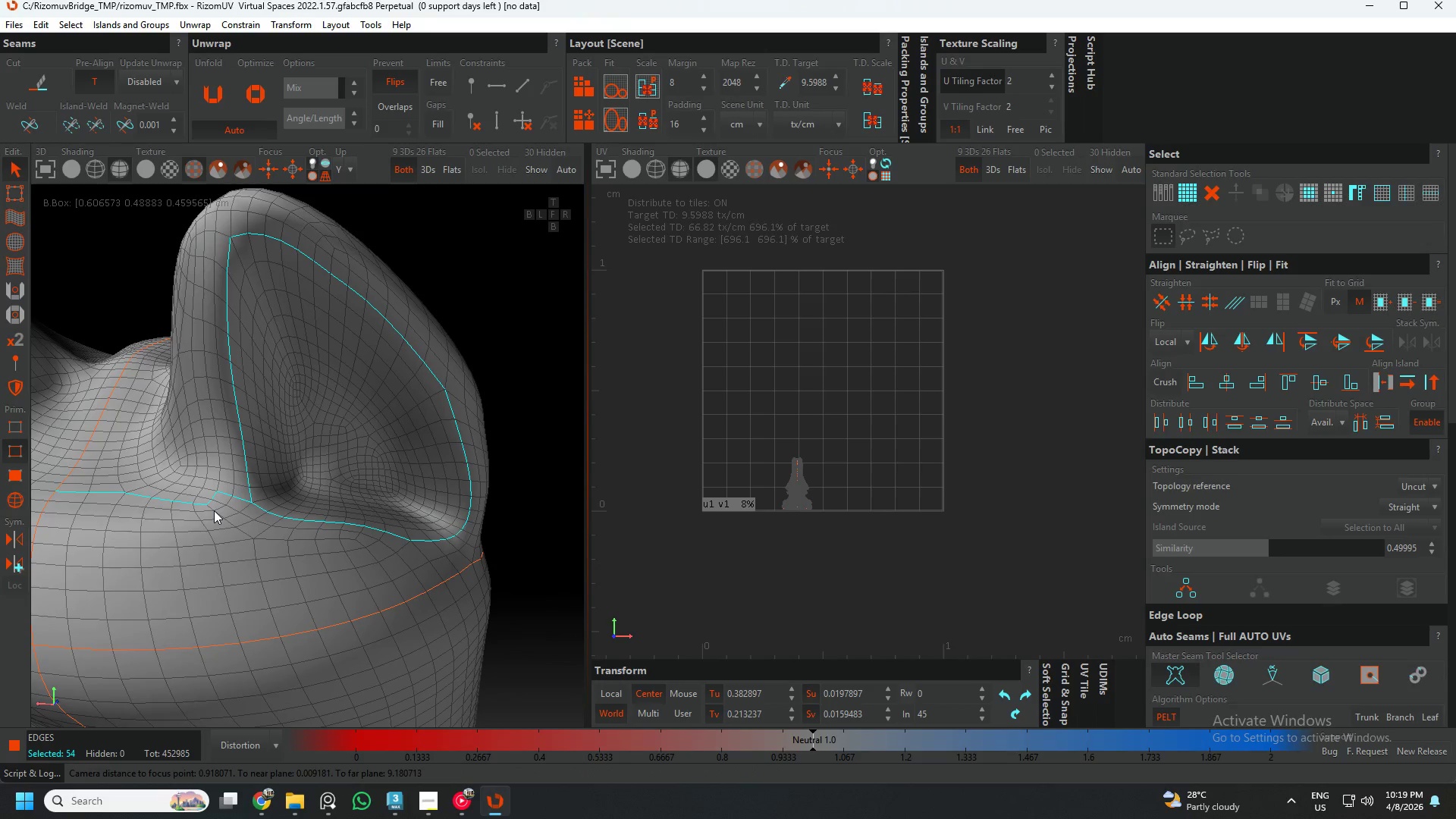 
scroll: coordinate [199, 503], scroll_direction: up, amount: 2.0
 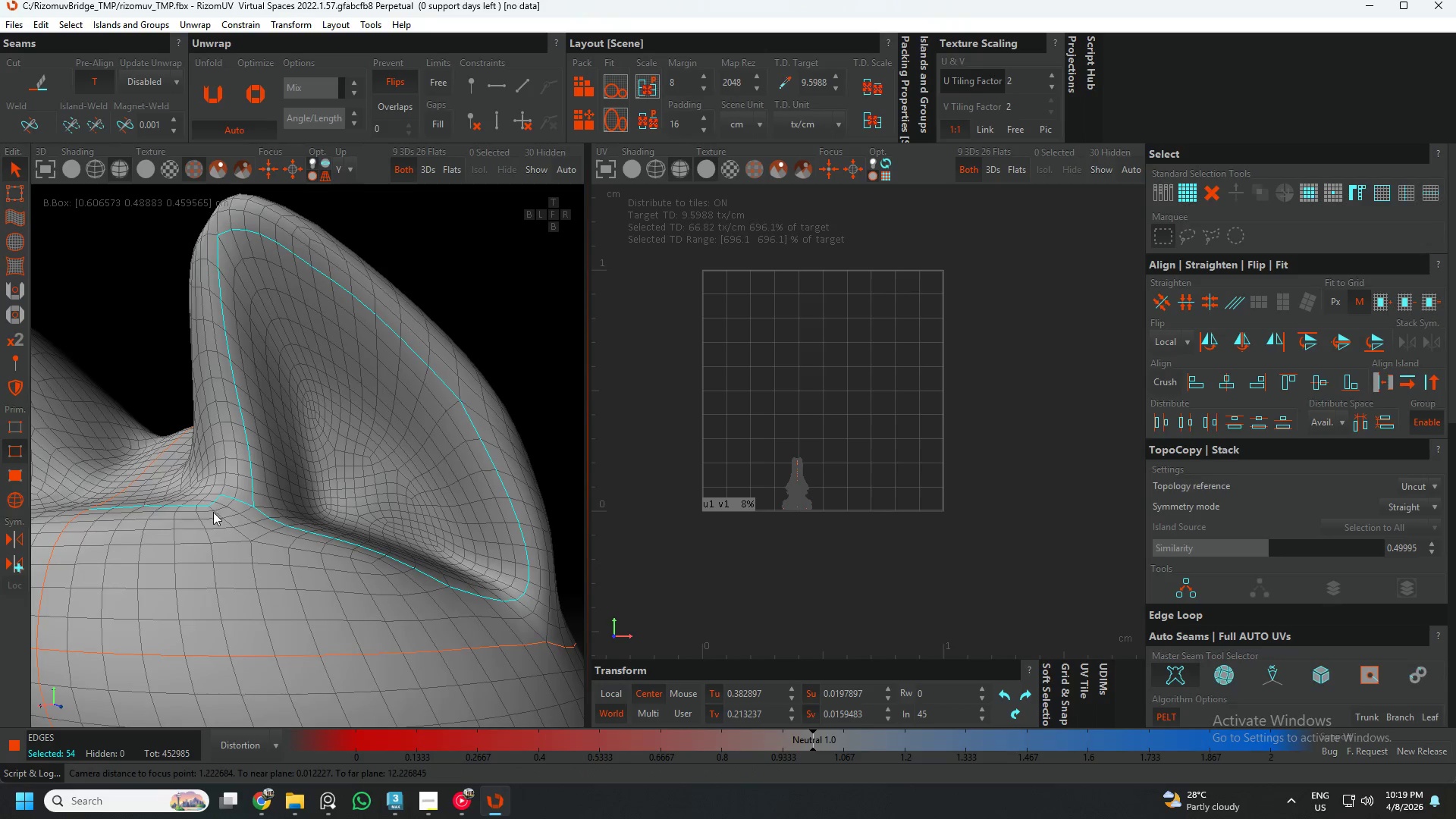 
hold_key(key=AltLeft, duration=0.55)
 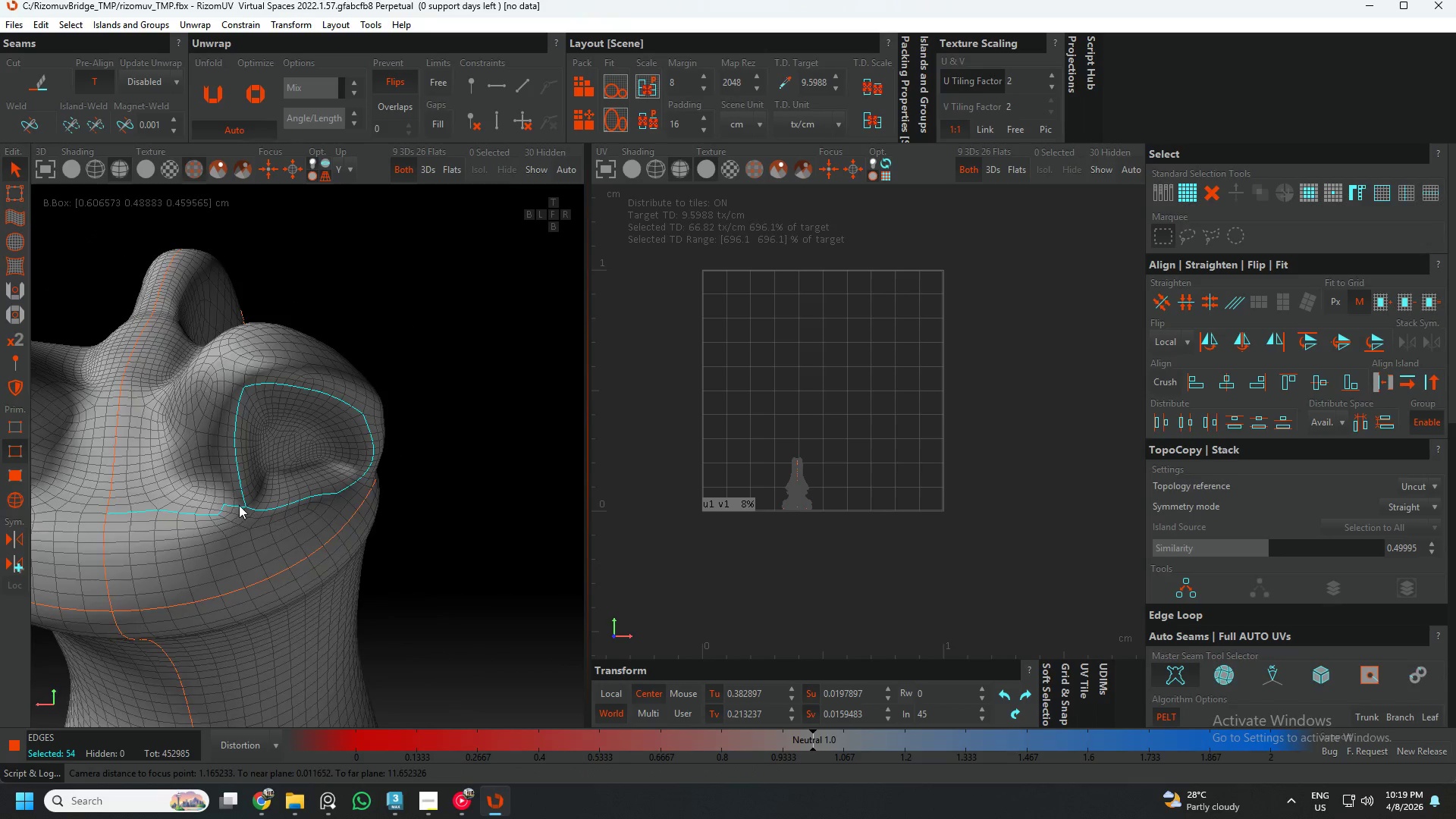 
hold_key(key=AltLeft, duration=1.8)
scroll: coordinate [234, 507], scroll_direction: up, amount: 2.0
 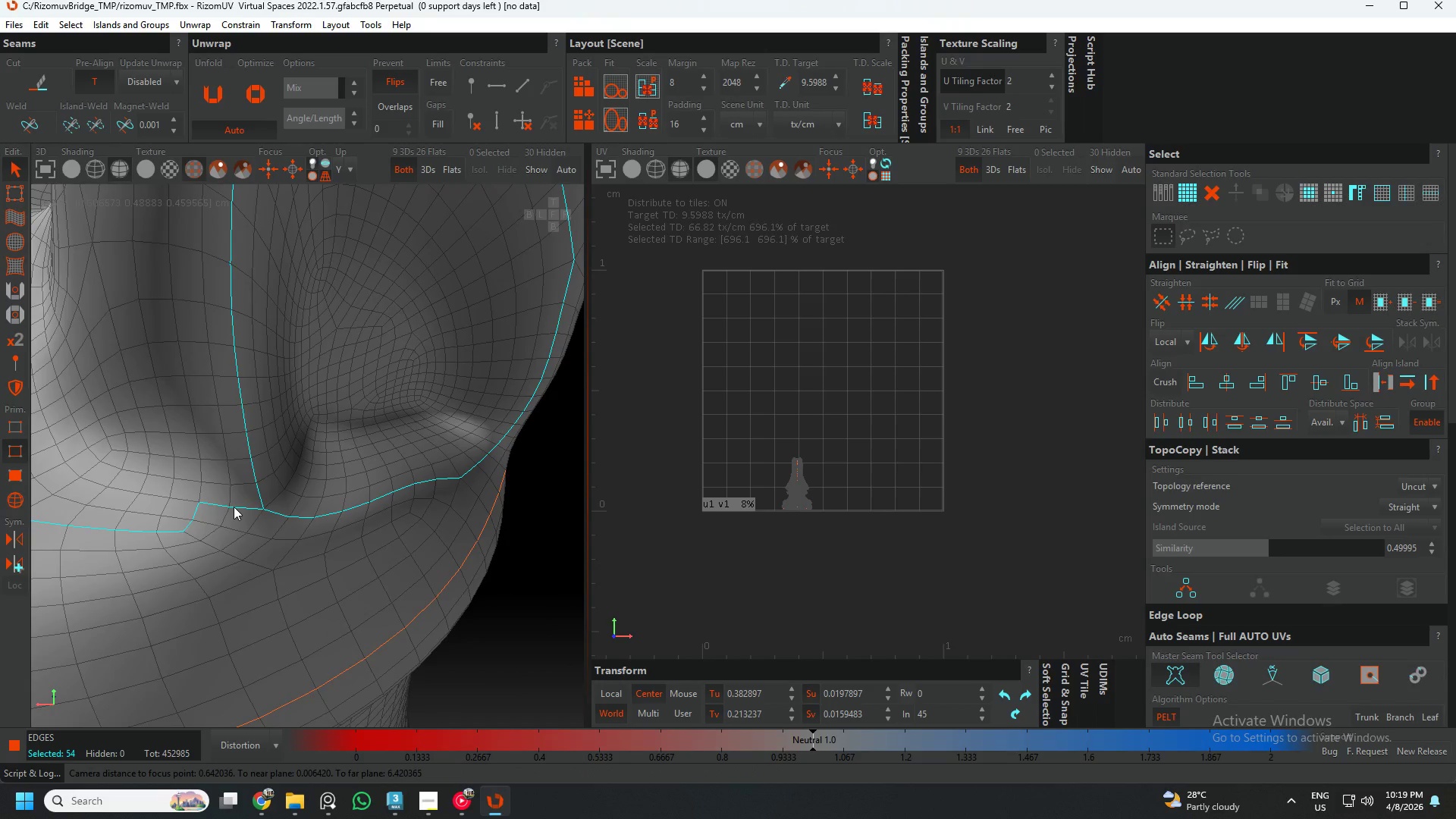 
hold_key(key=AltLeft, duration=0.44)
 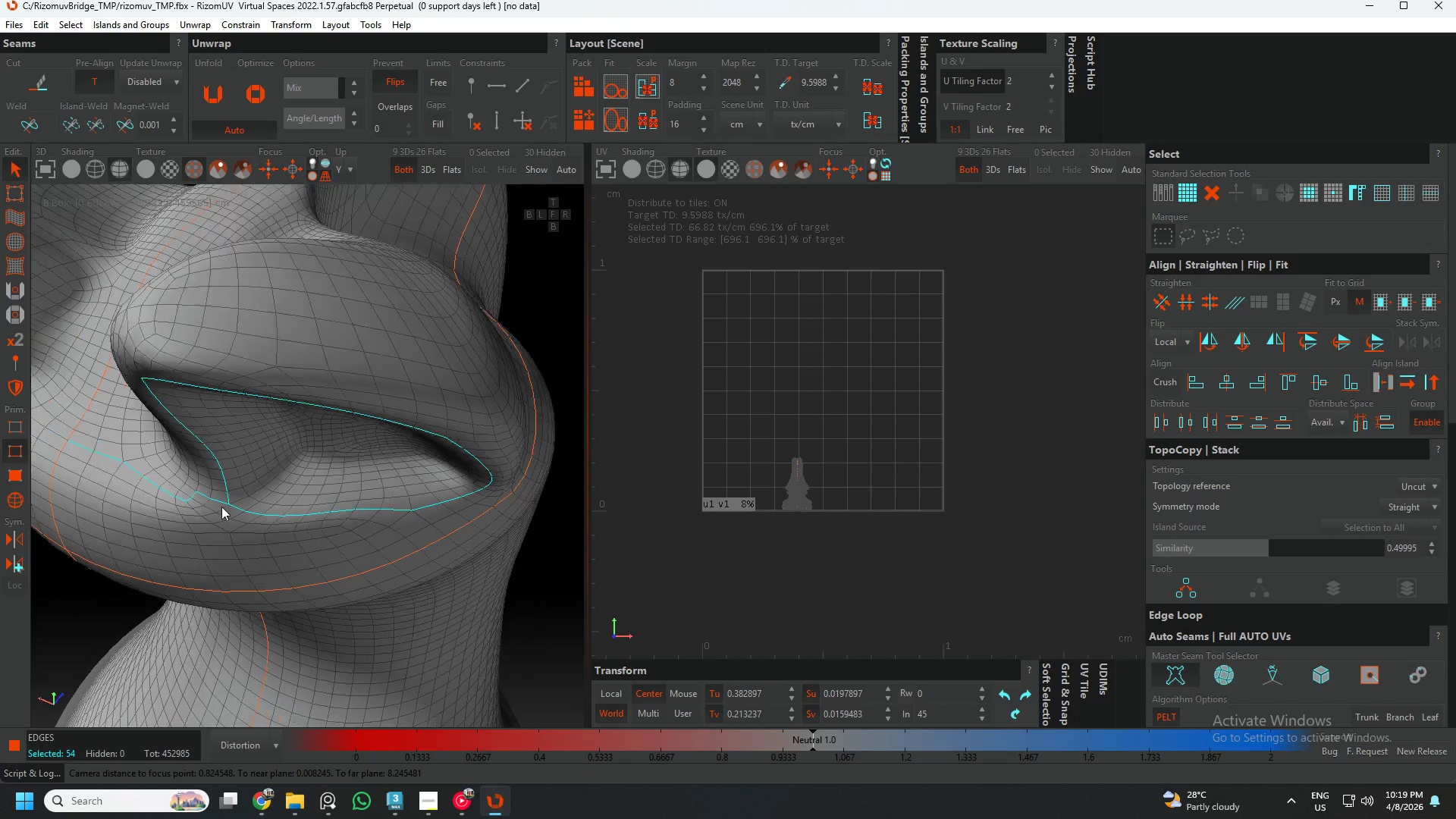 
scroll: coordinate [234, 507], scroll_direction: down, amount: 2.0
 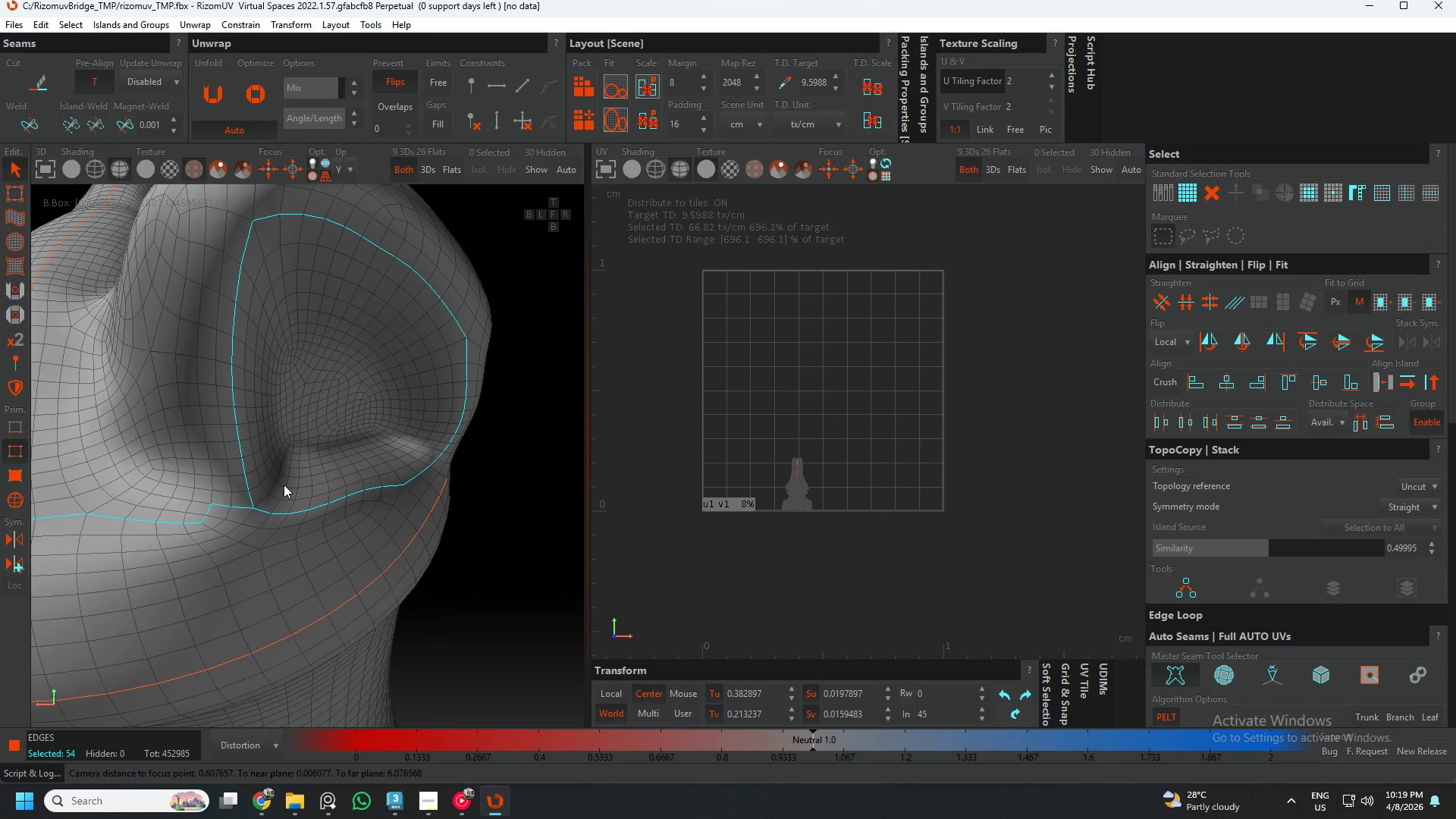 
hold_key(key=AltLeft, duration=1.5)
 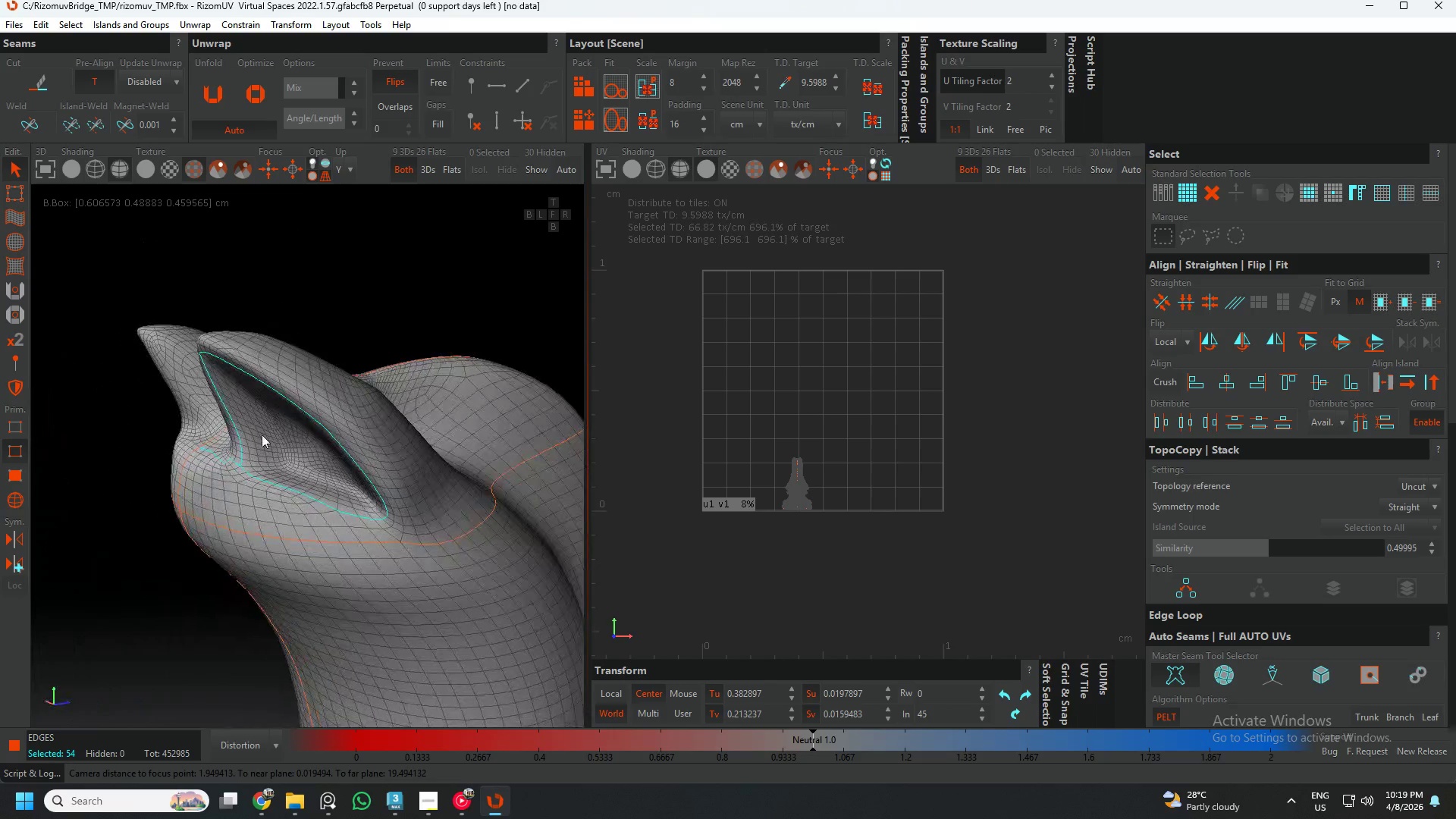 
scroll: coordinate [271, 500], scroll_direction: down, amount: 4.0
 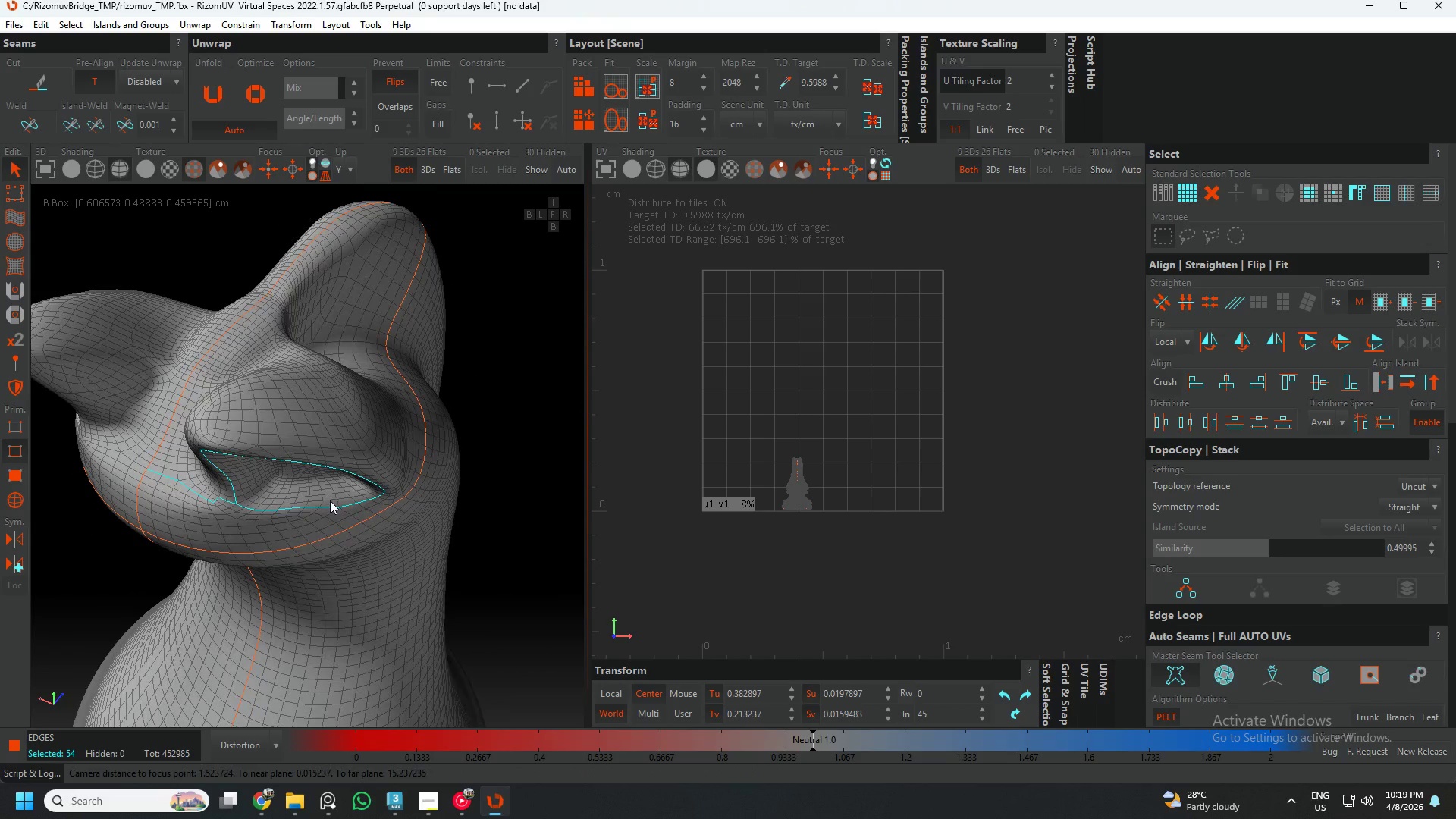 
hold_key(key=AltLeft, duration=0.86)
 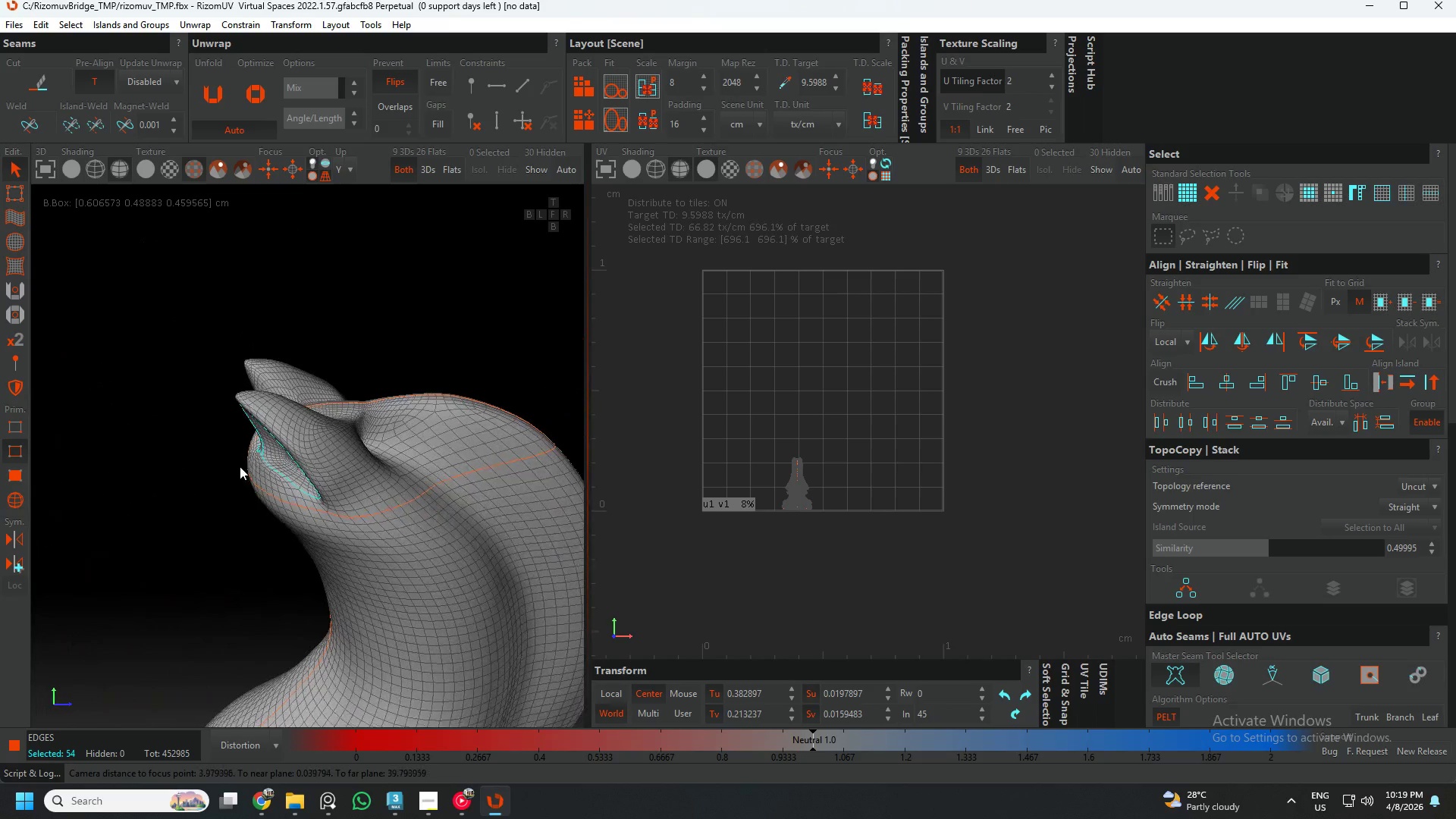 
hold_key(key=AltLeft, duration=1.5)
scroll: coordinate [265, 463], scroll_direction: down, amount: 3.0
 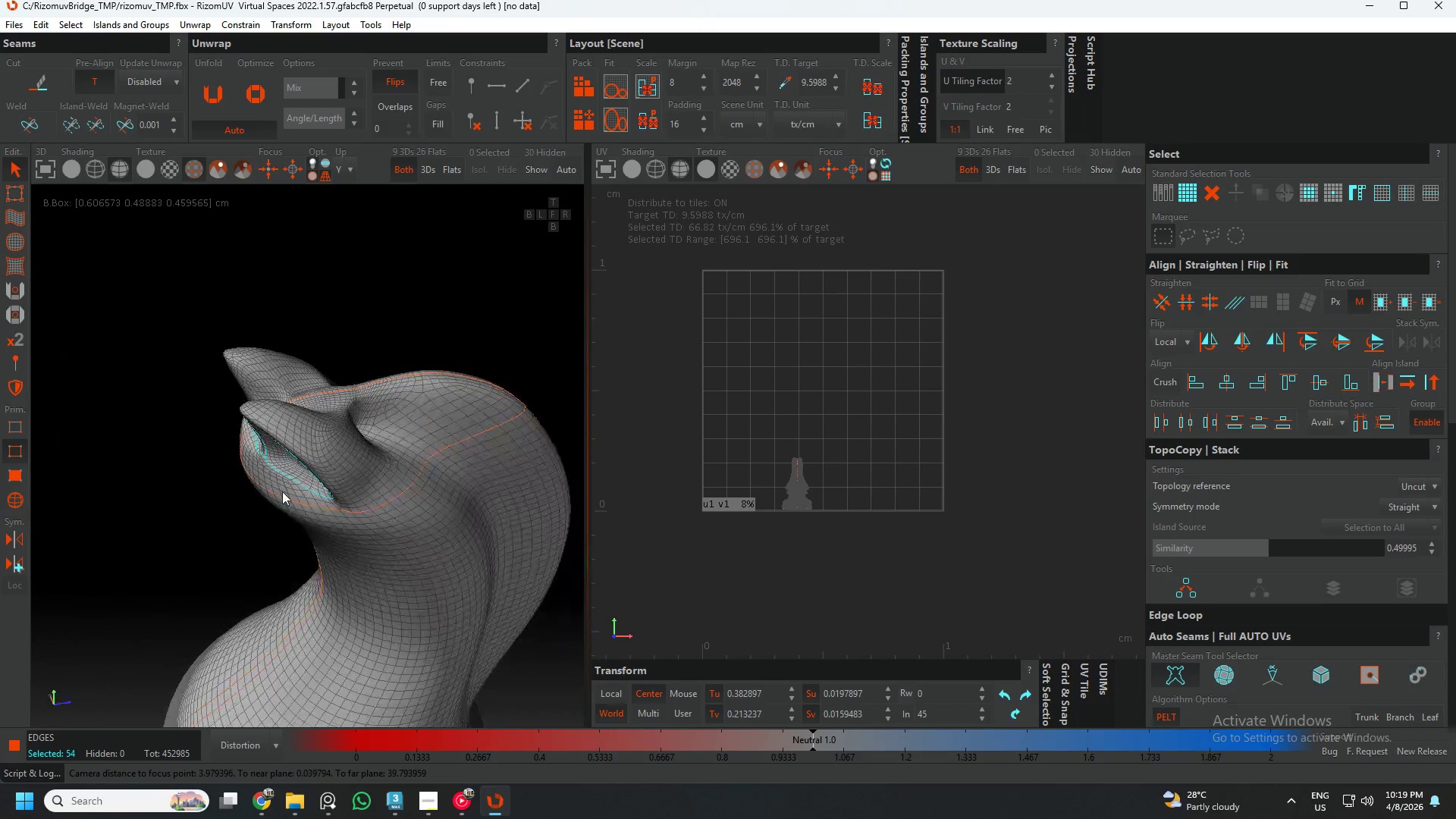 
hold_key(key=AltLeft, duration=0.45)
 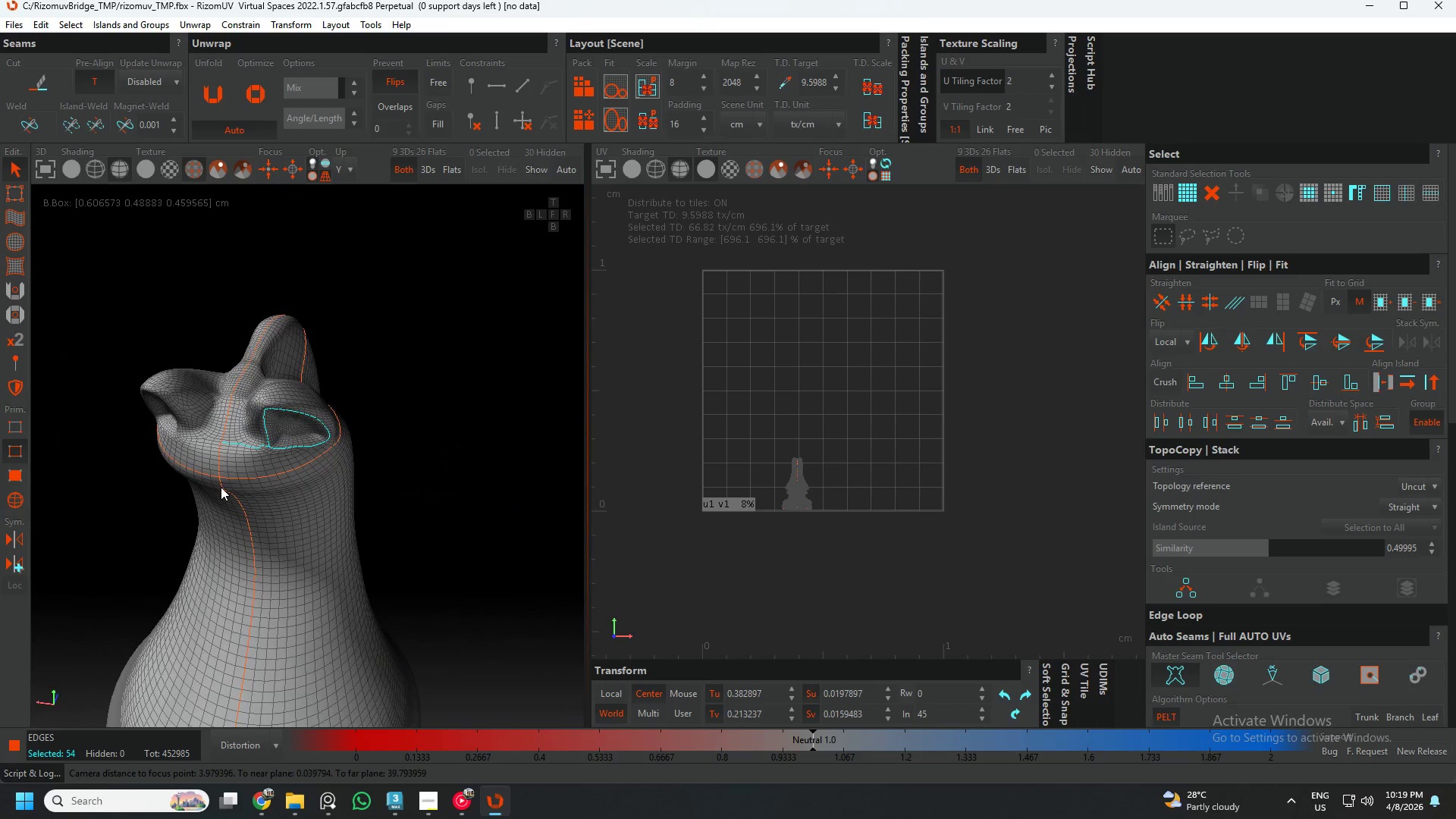 
hold_key(key=AltLeft, duration=0.53)
 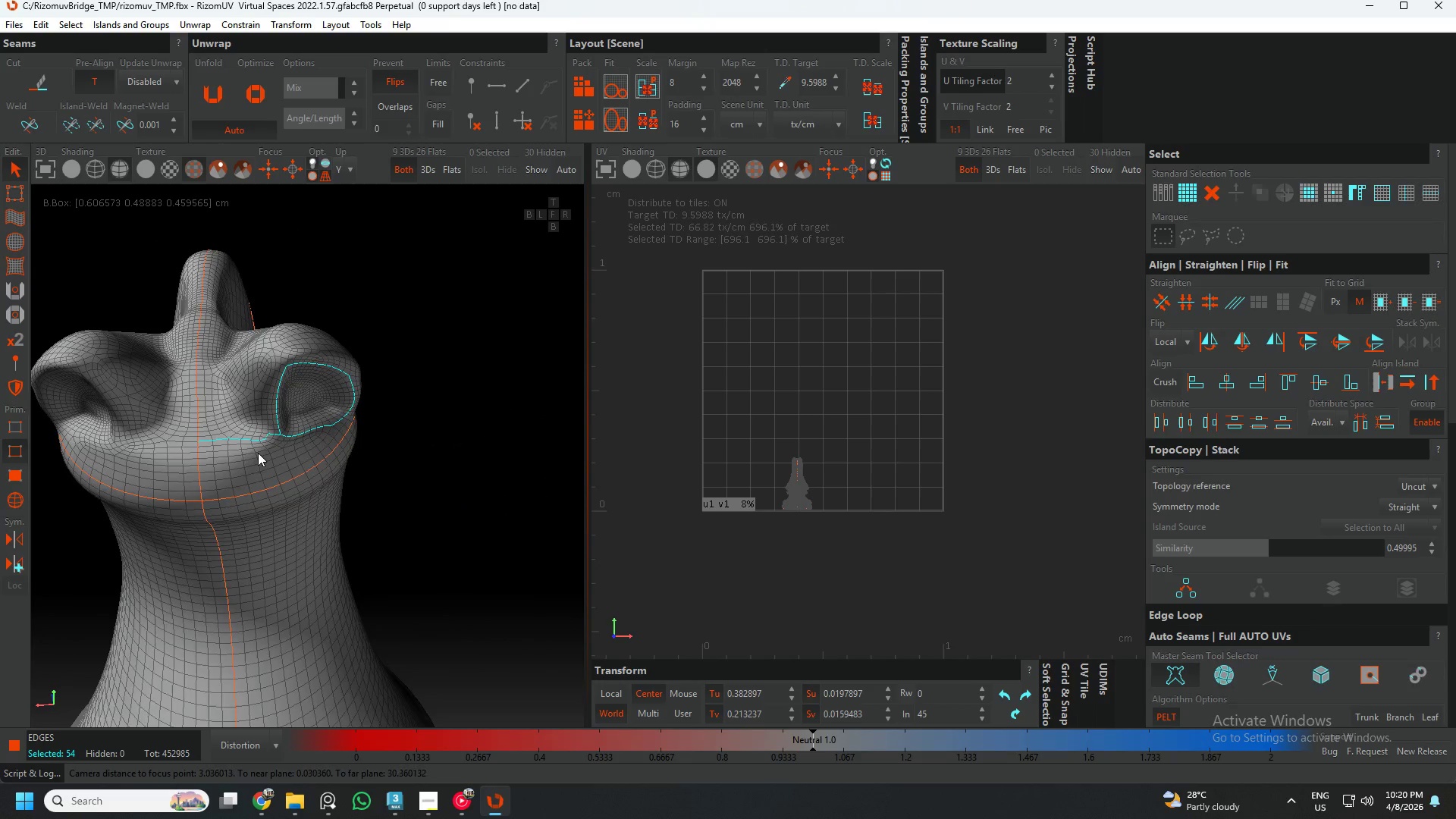 
hold_key(key=AltLeft, duration=1.84)
scroll: coordinate [262, 452], scroll_direction: up, amount: 4.0
 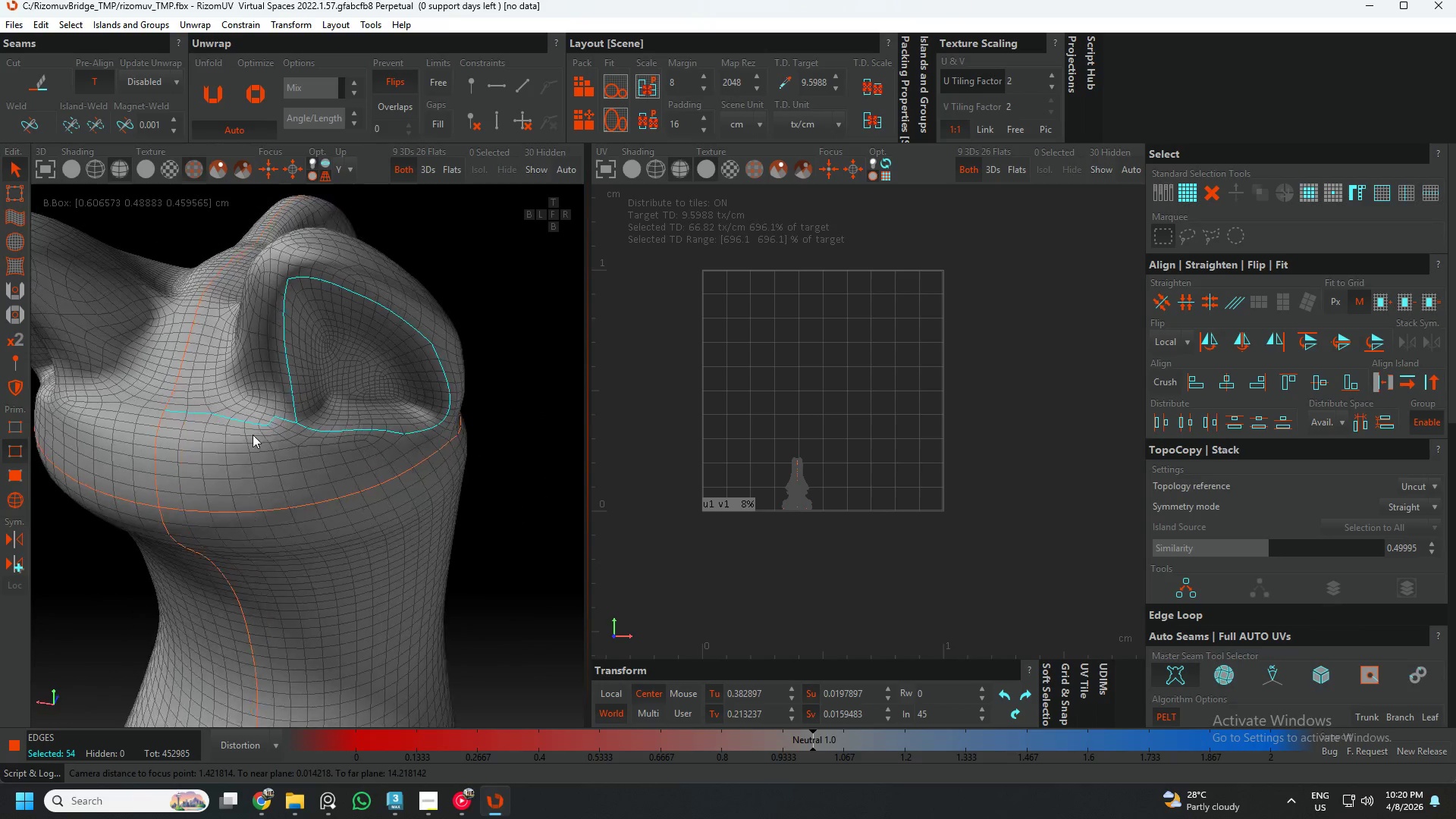 
hold_key(key=AltLeft, duration=1.05)
 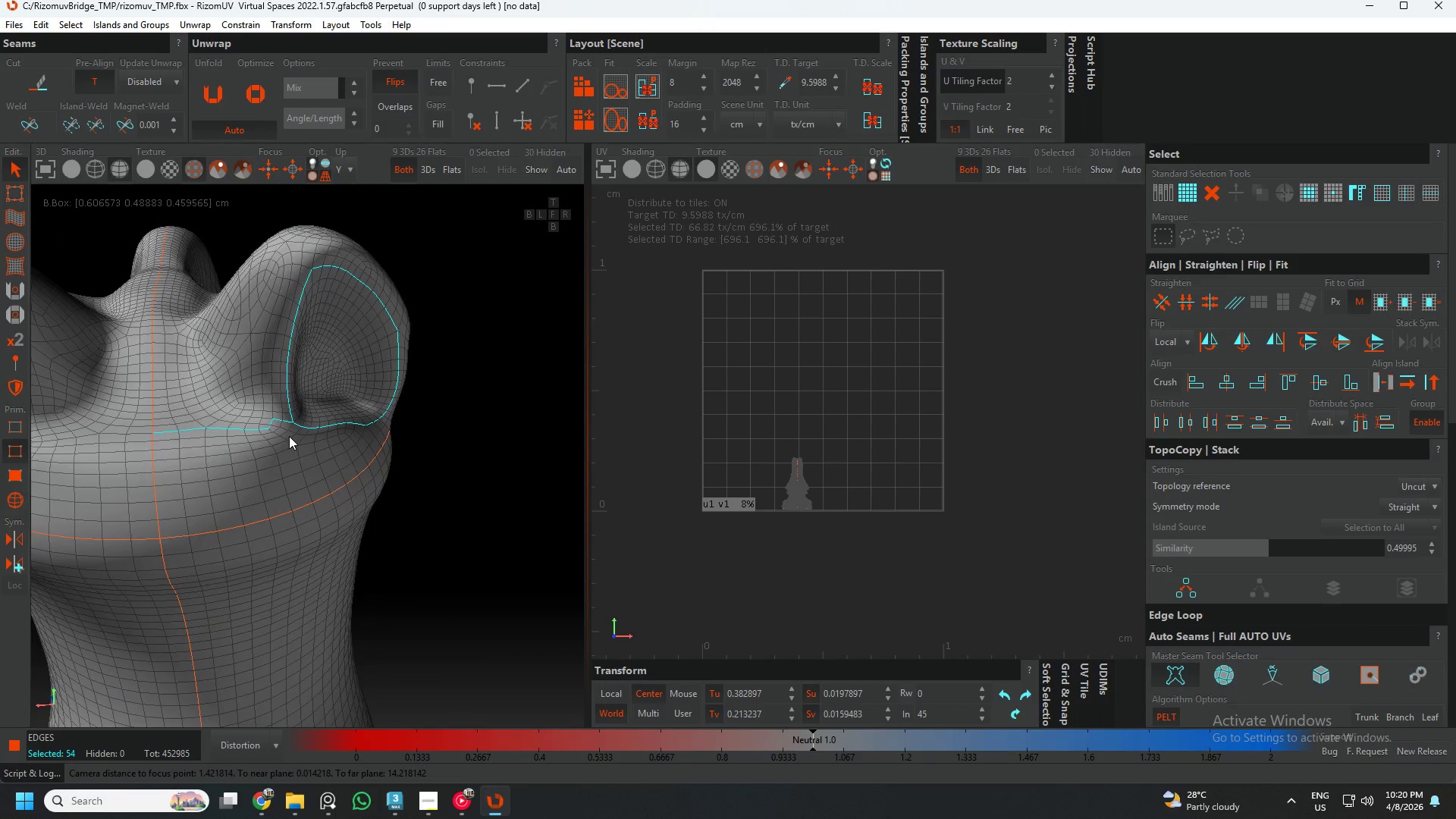 
hold_key(key=ControlLeft, duration=1.23)
 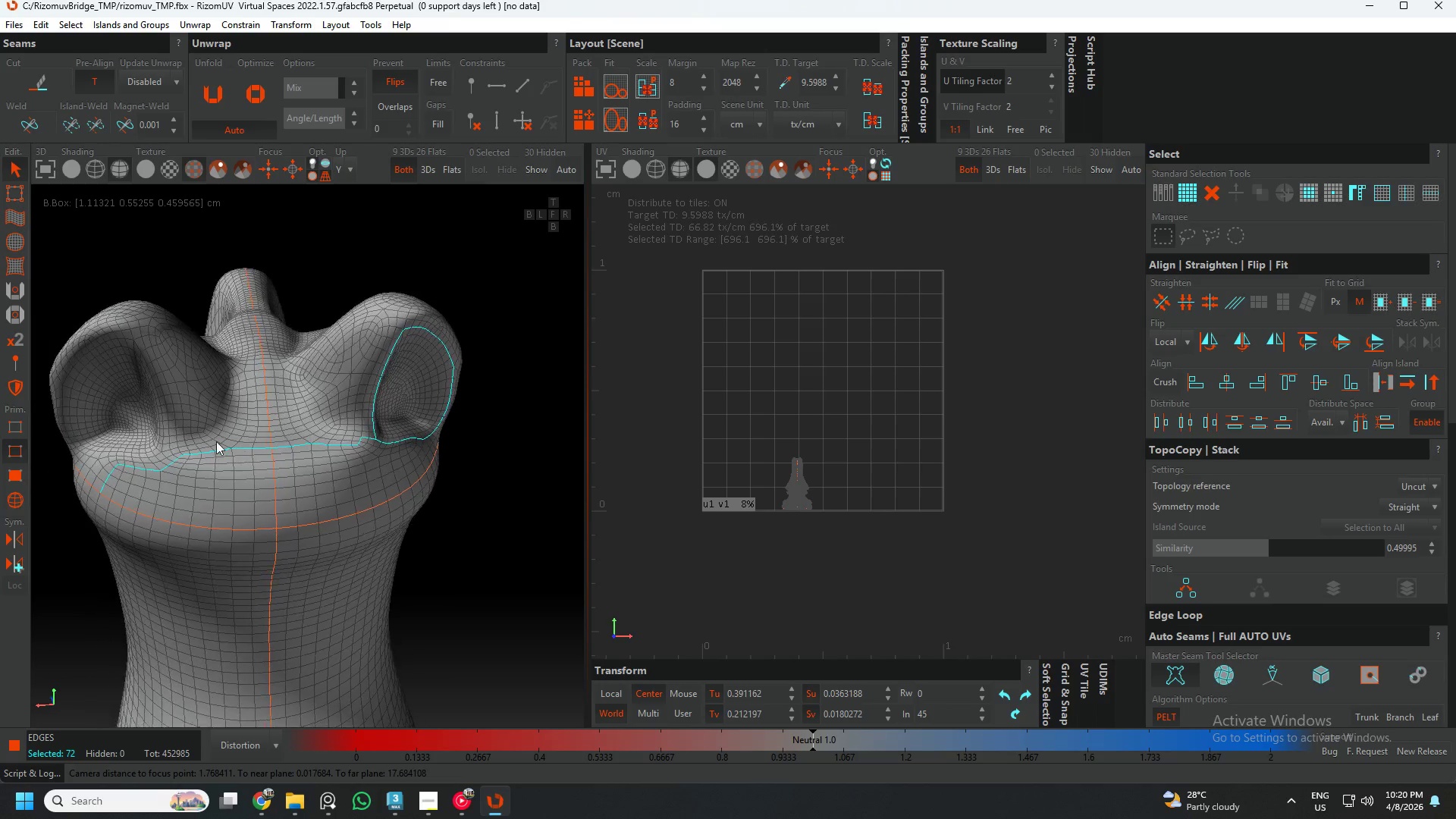 
scroll: coordinate [178, 438], scroll_direction: up, amount: 1.0
 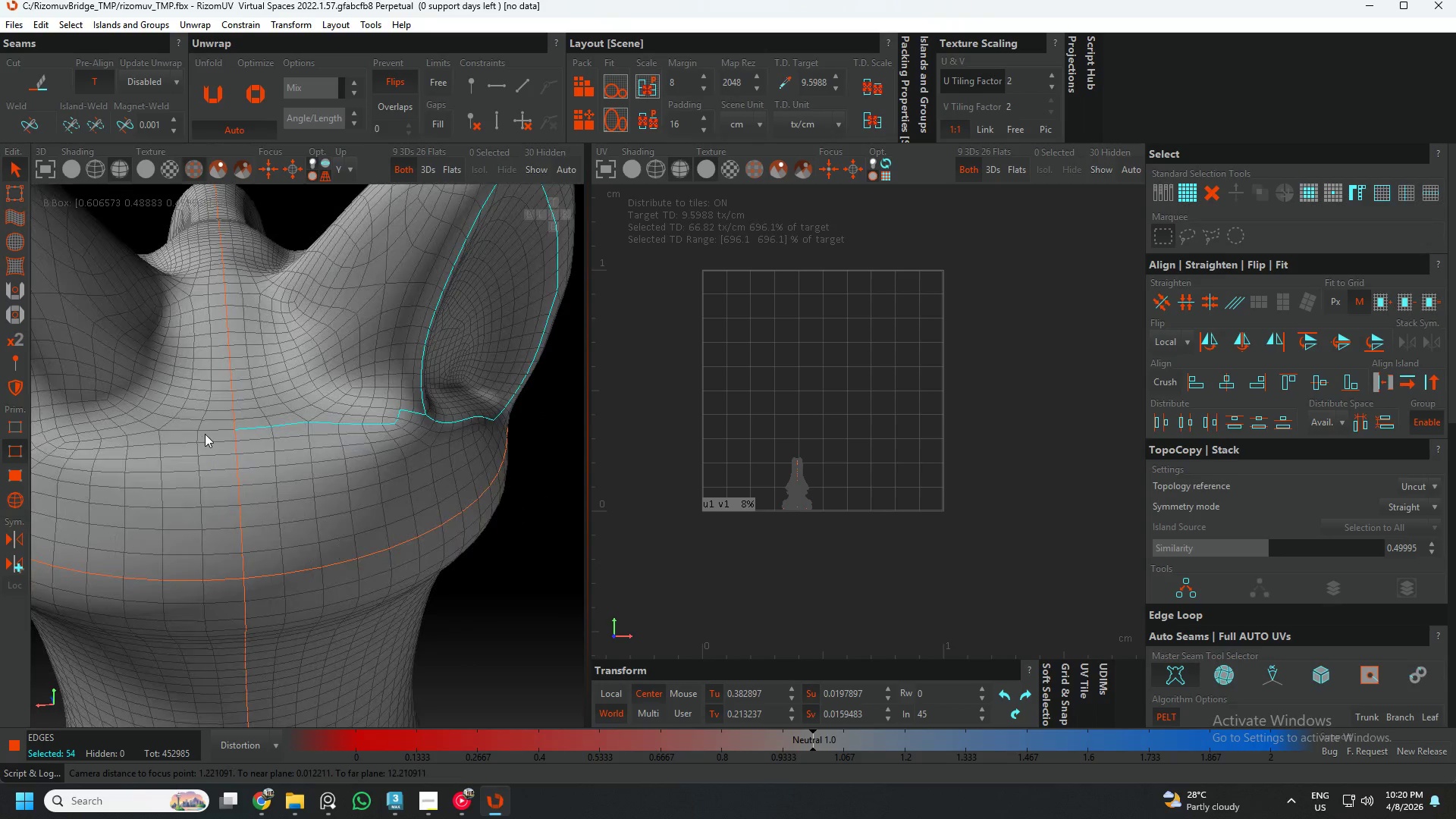 
left_click([210, 429])
 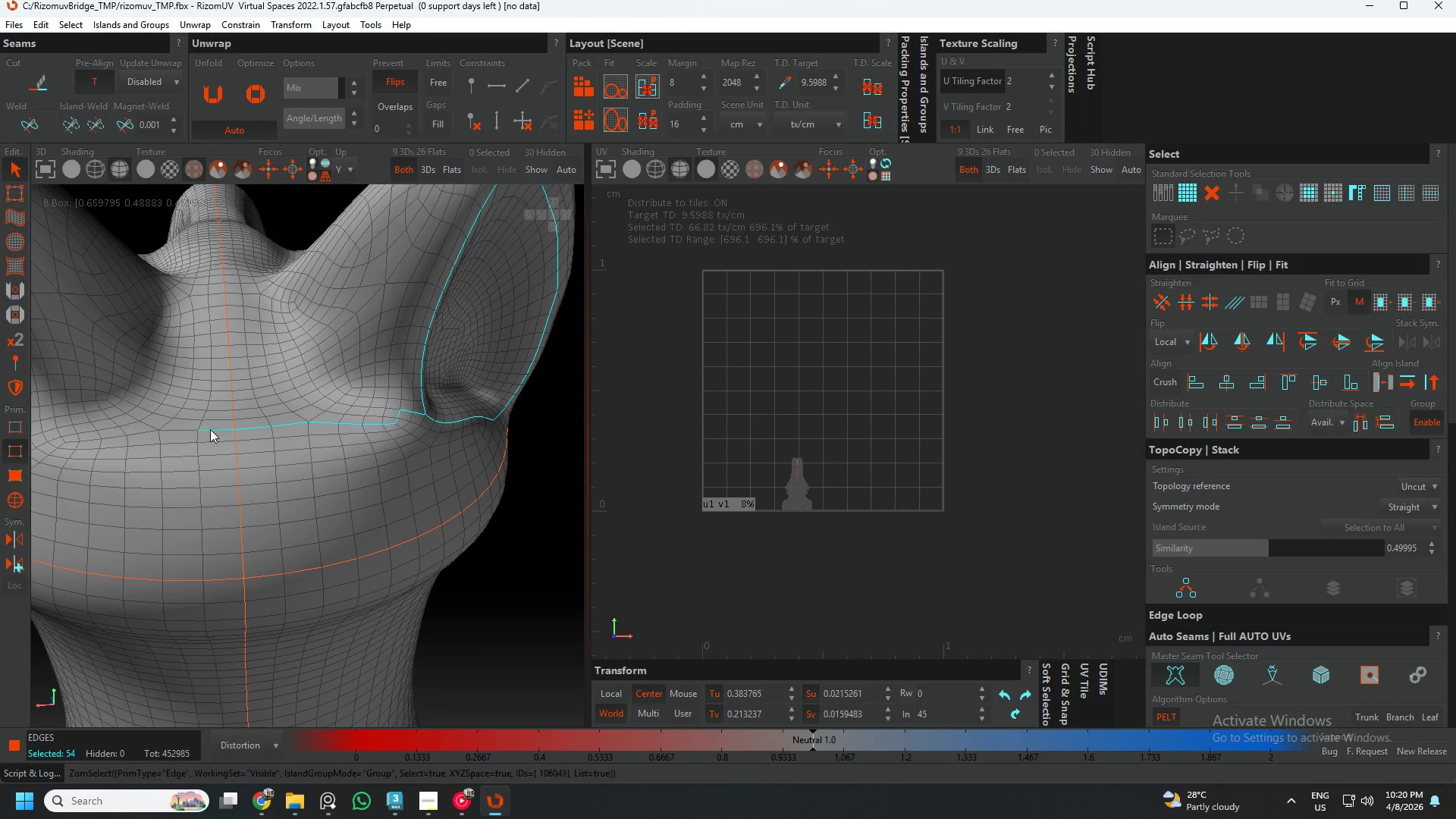 
double_click([210, 429])
 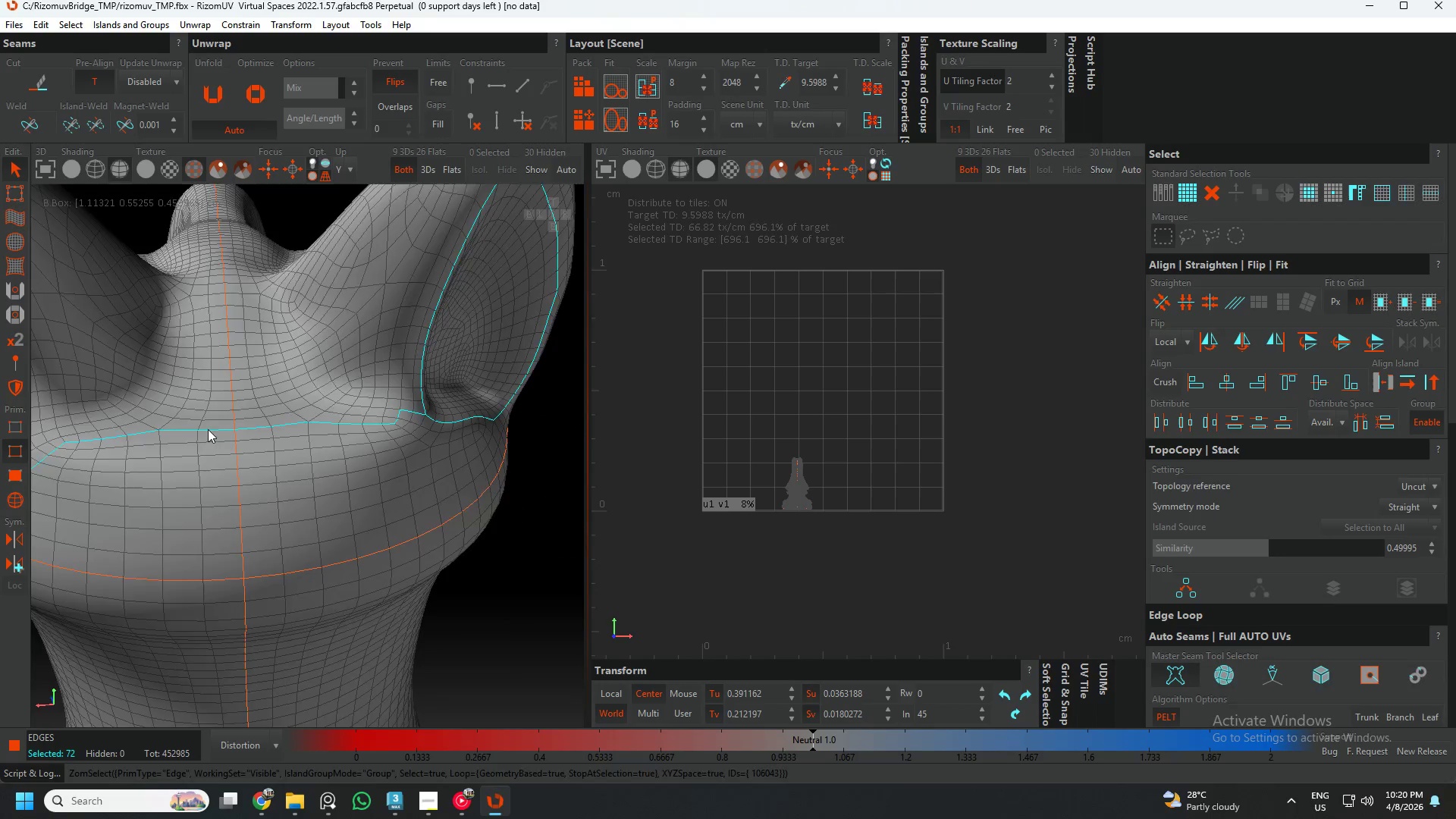 
scroll: coordinate [200, 431], scroll_direction: down, amount: 3.0
 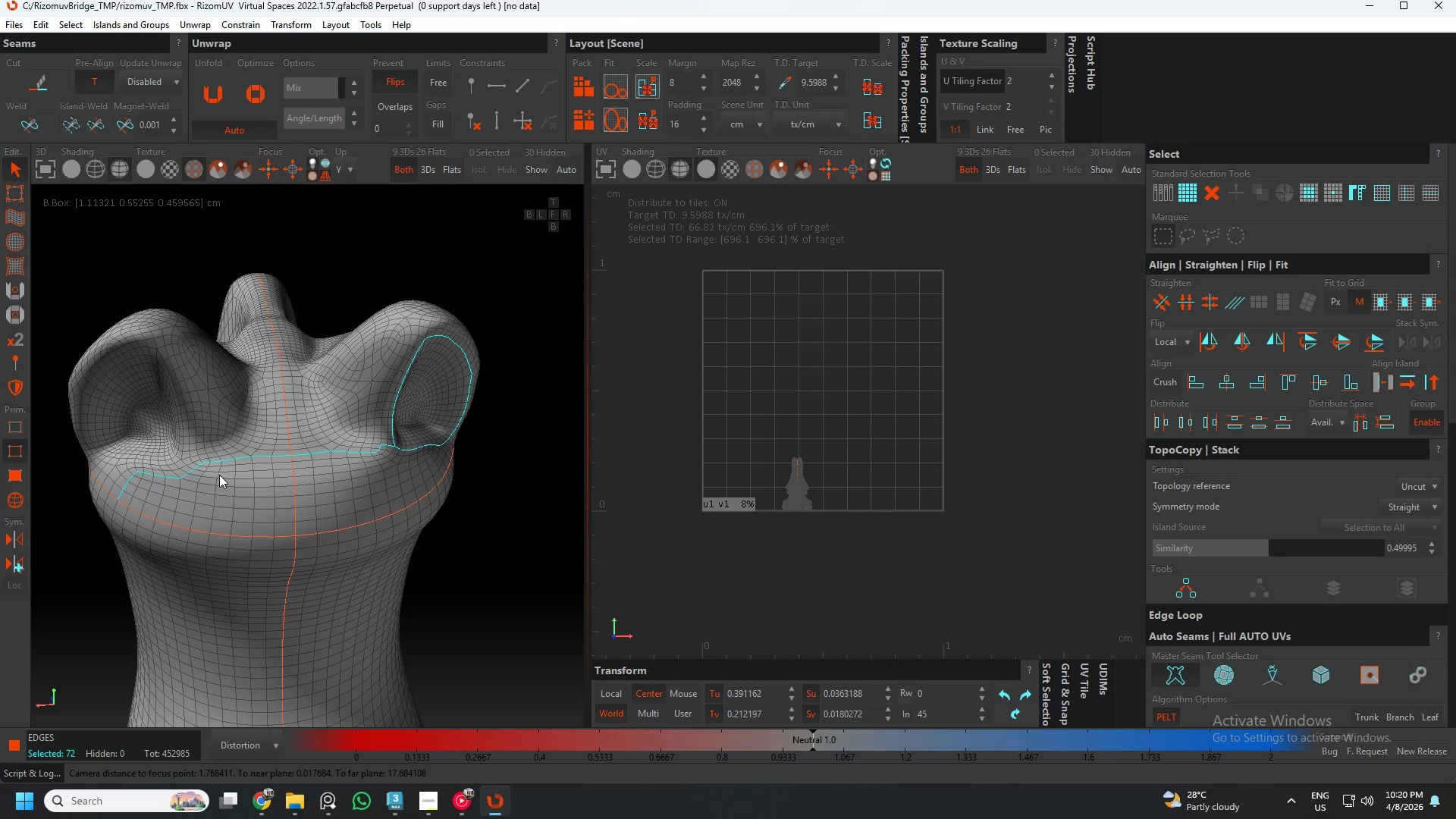 
scroll: coordinate [202, 460], scroll_direction: up, amount: 4.0
 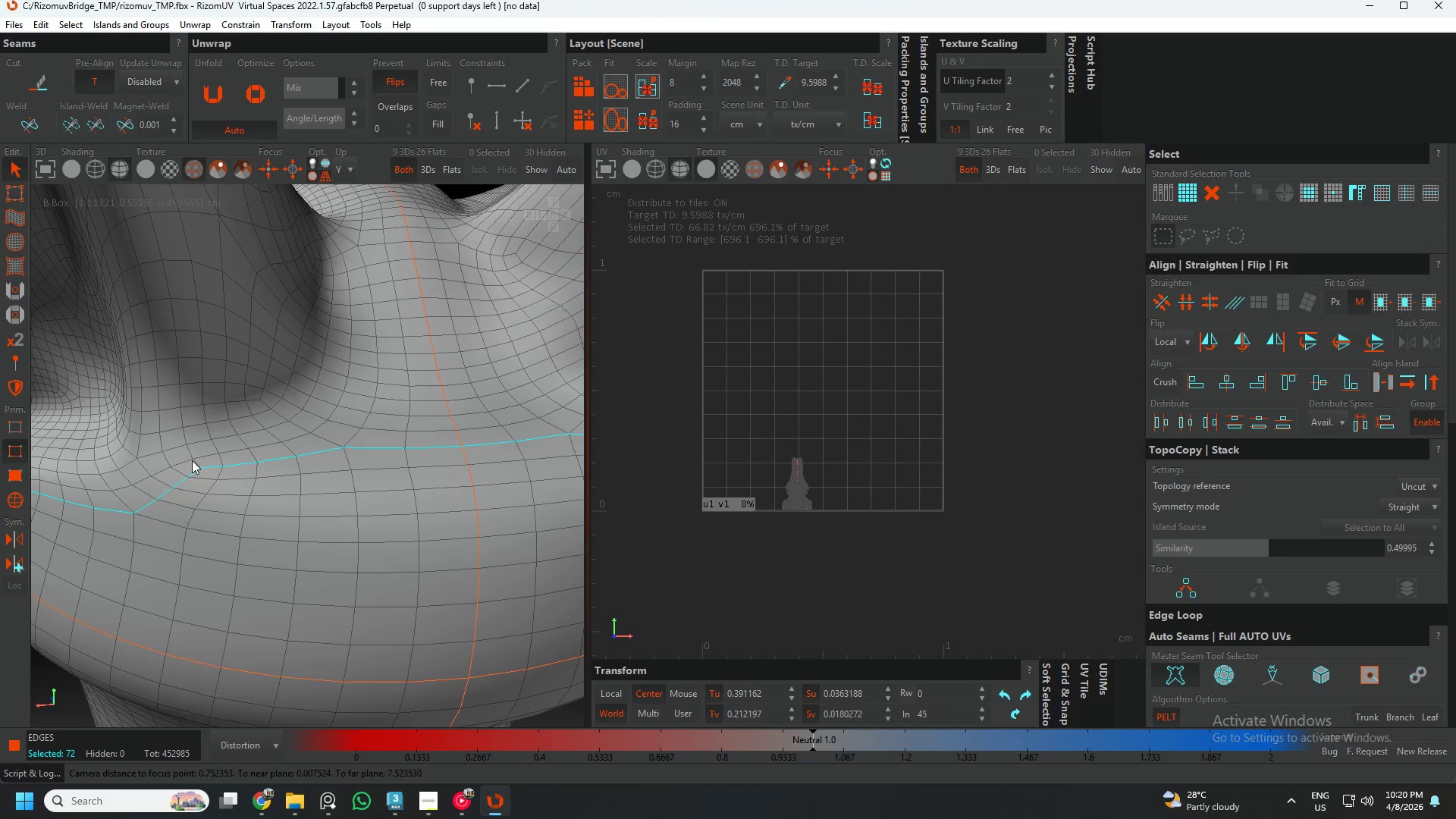 
key(Control+ControlLeft)
 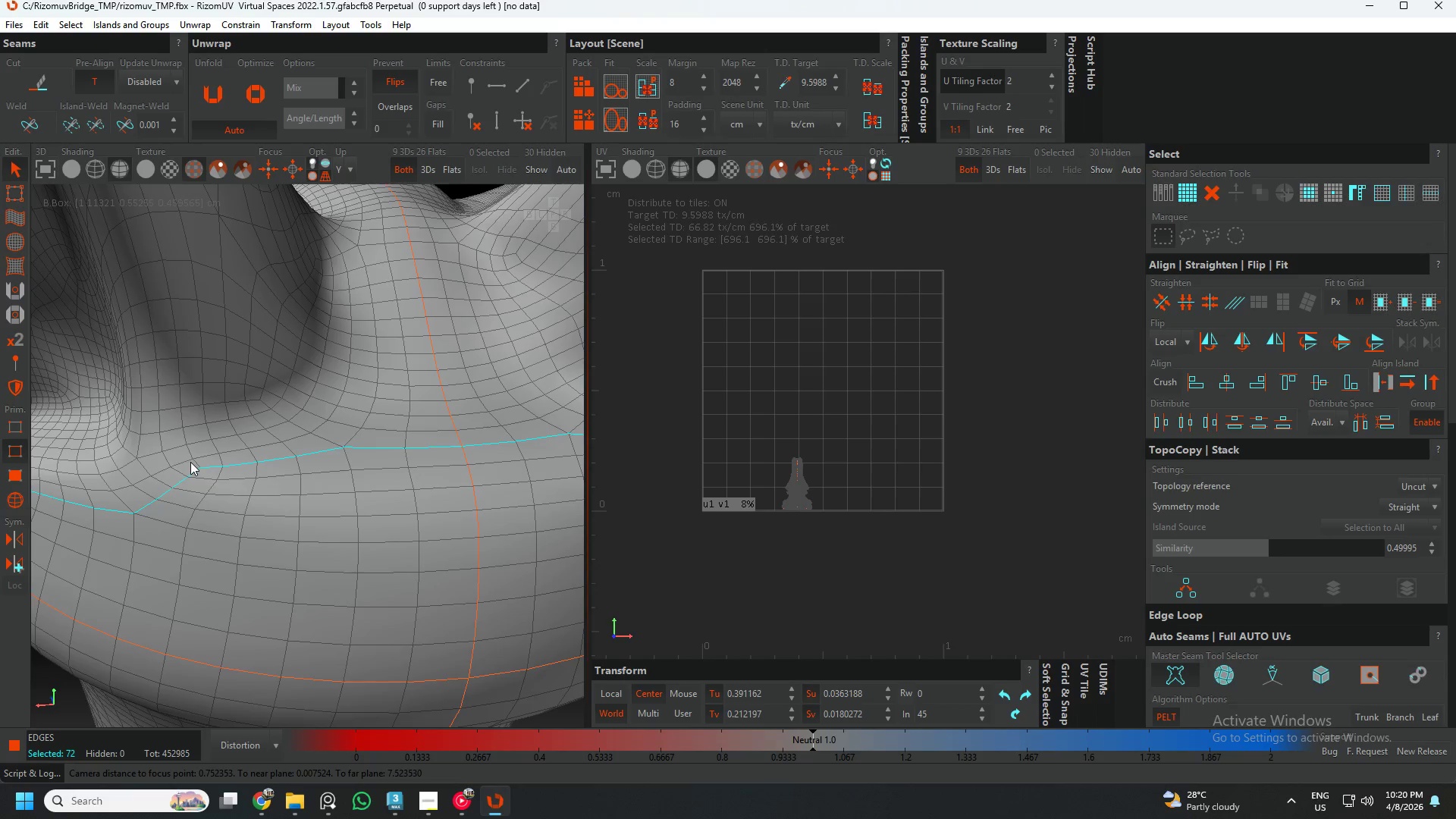 
scroll: coordinate [190, 462], scroll_direction: down, amount: 3.0
 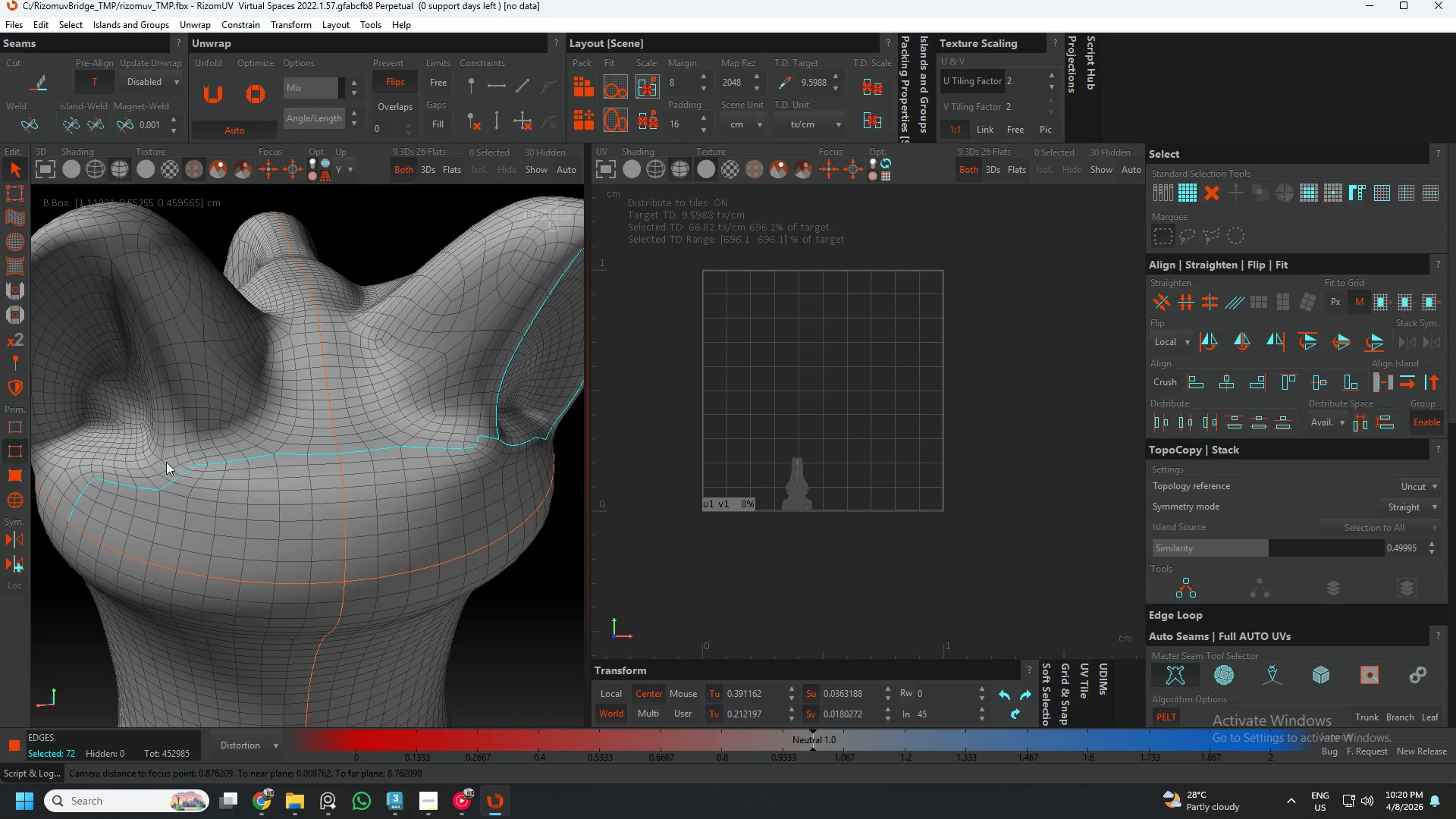 
hold_key(key=ControlLeft, duration=1.34)
 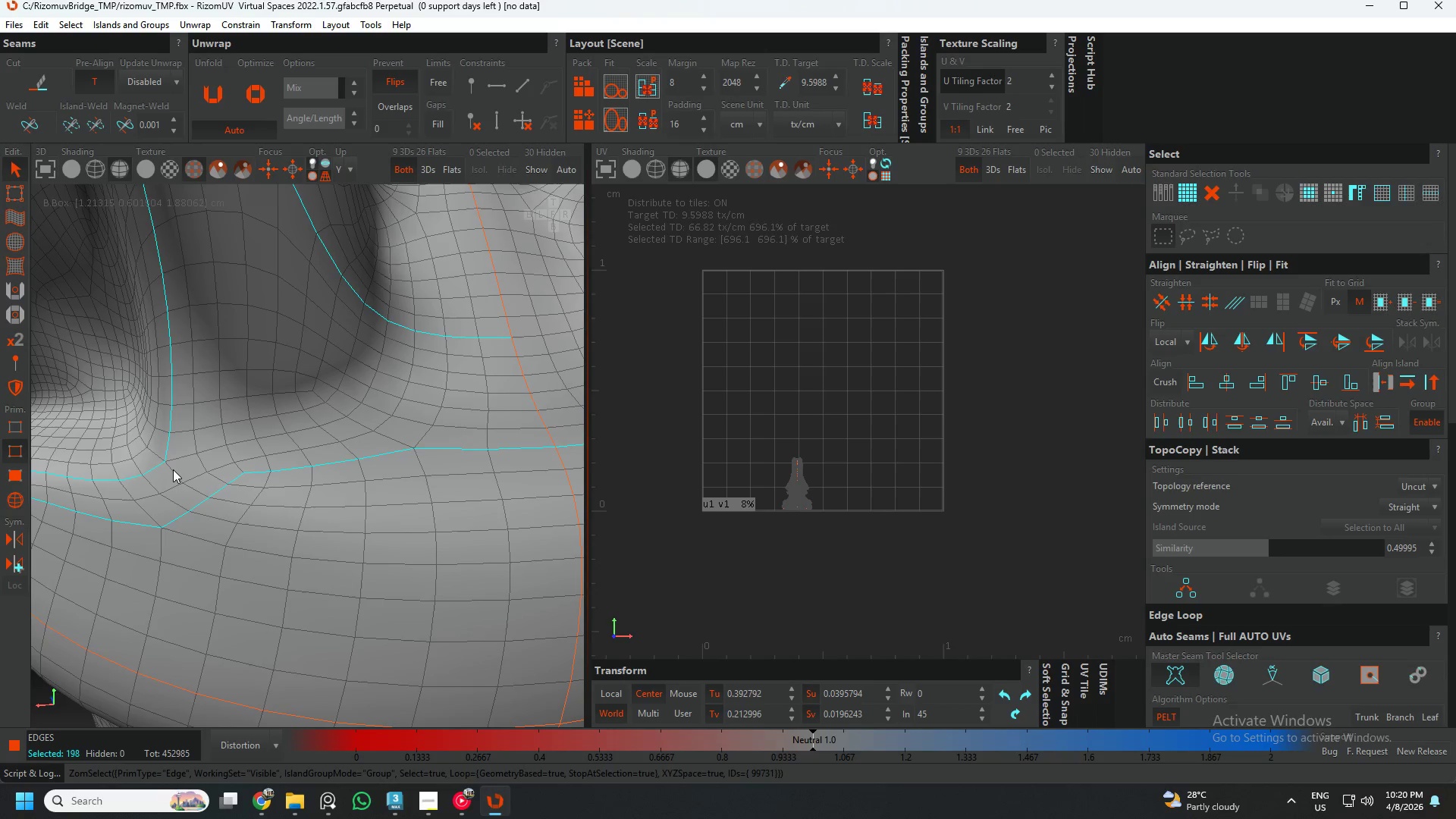 
scroll: coordinate [155, 458], scroll_direction: up, amount: 3.0
 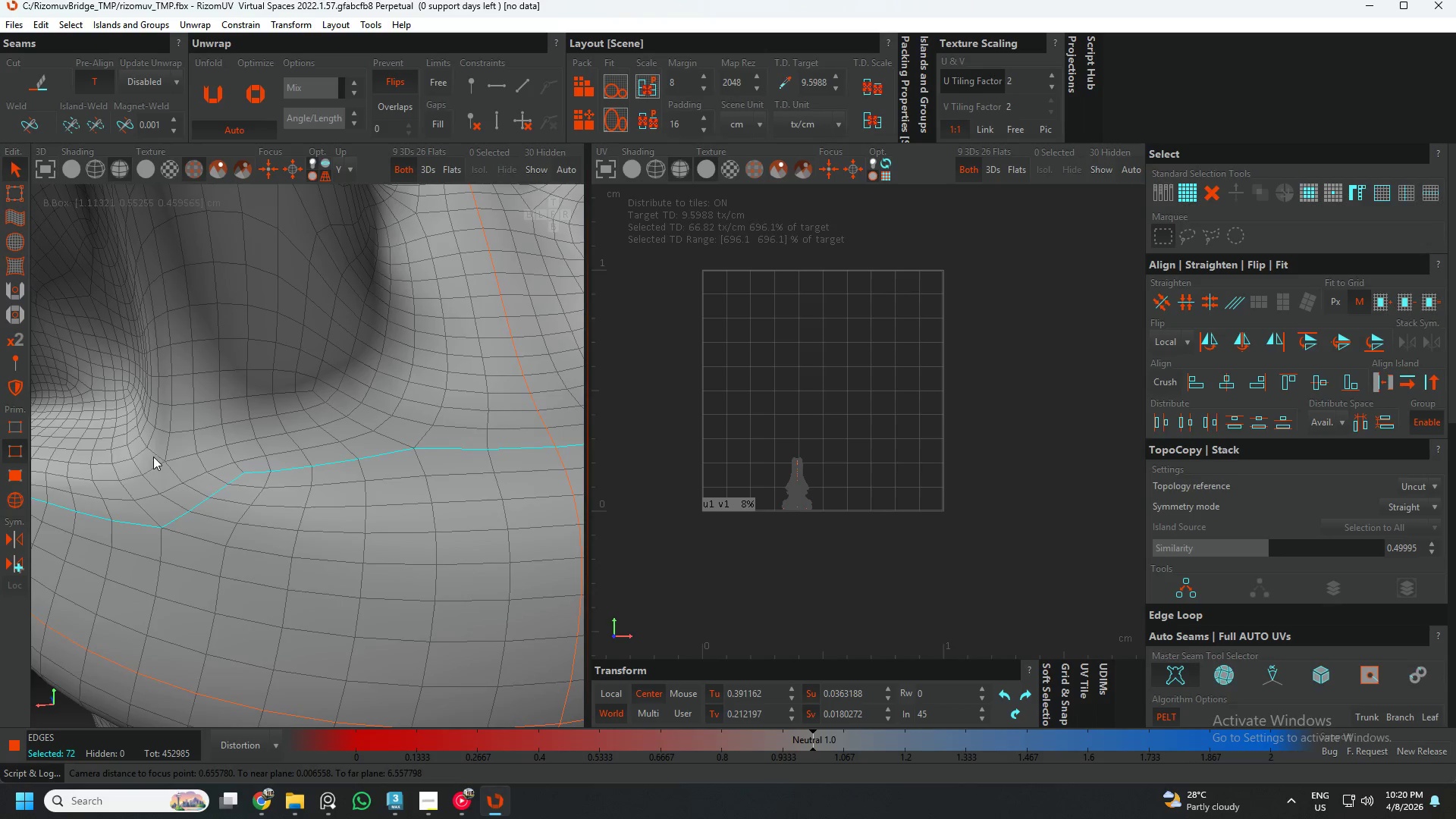 
left_click([169, 448])
 